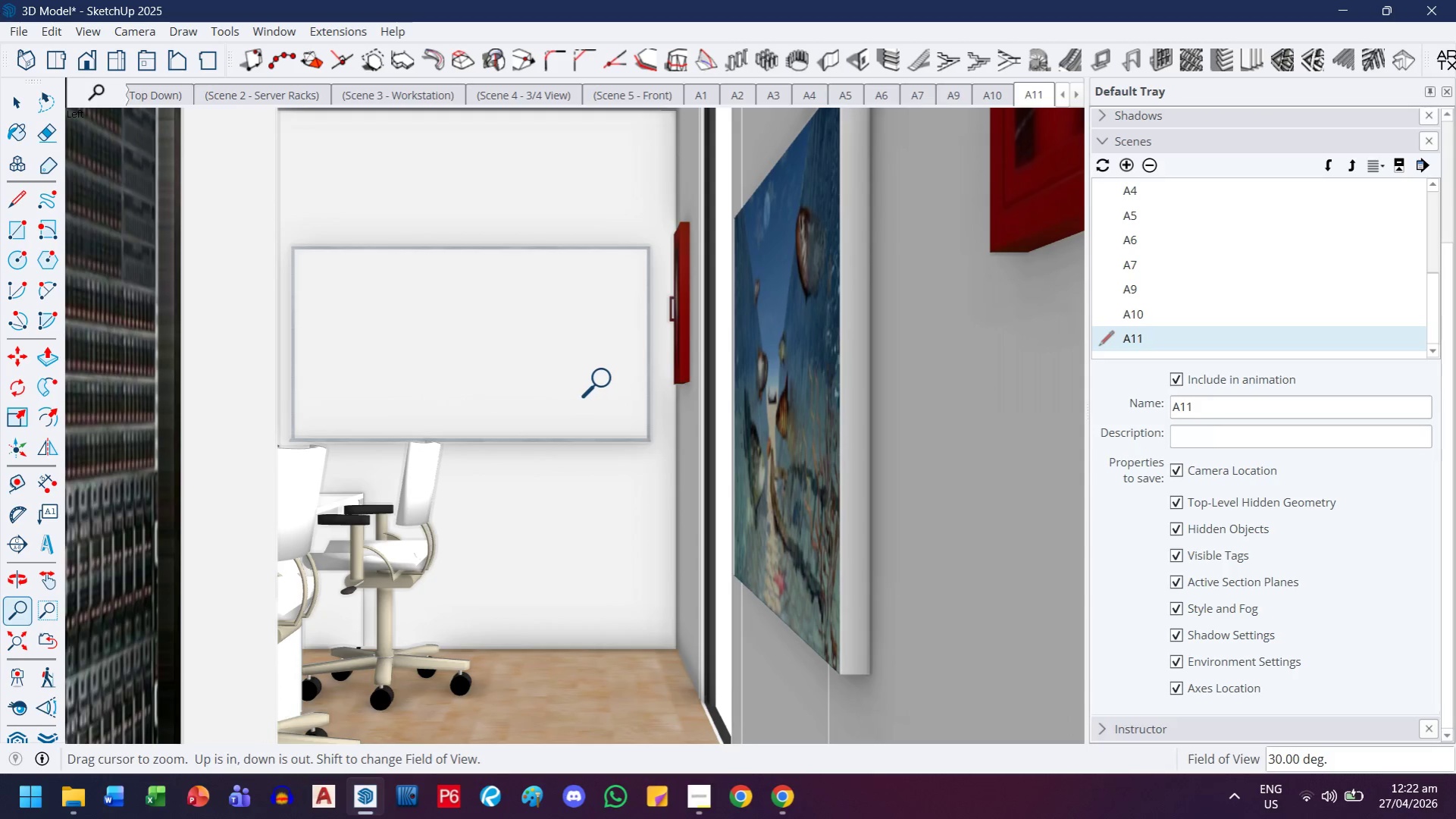 
left_click_drag(start_coordinate=[607, 379], to_coordinate=[603, 388])
 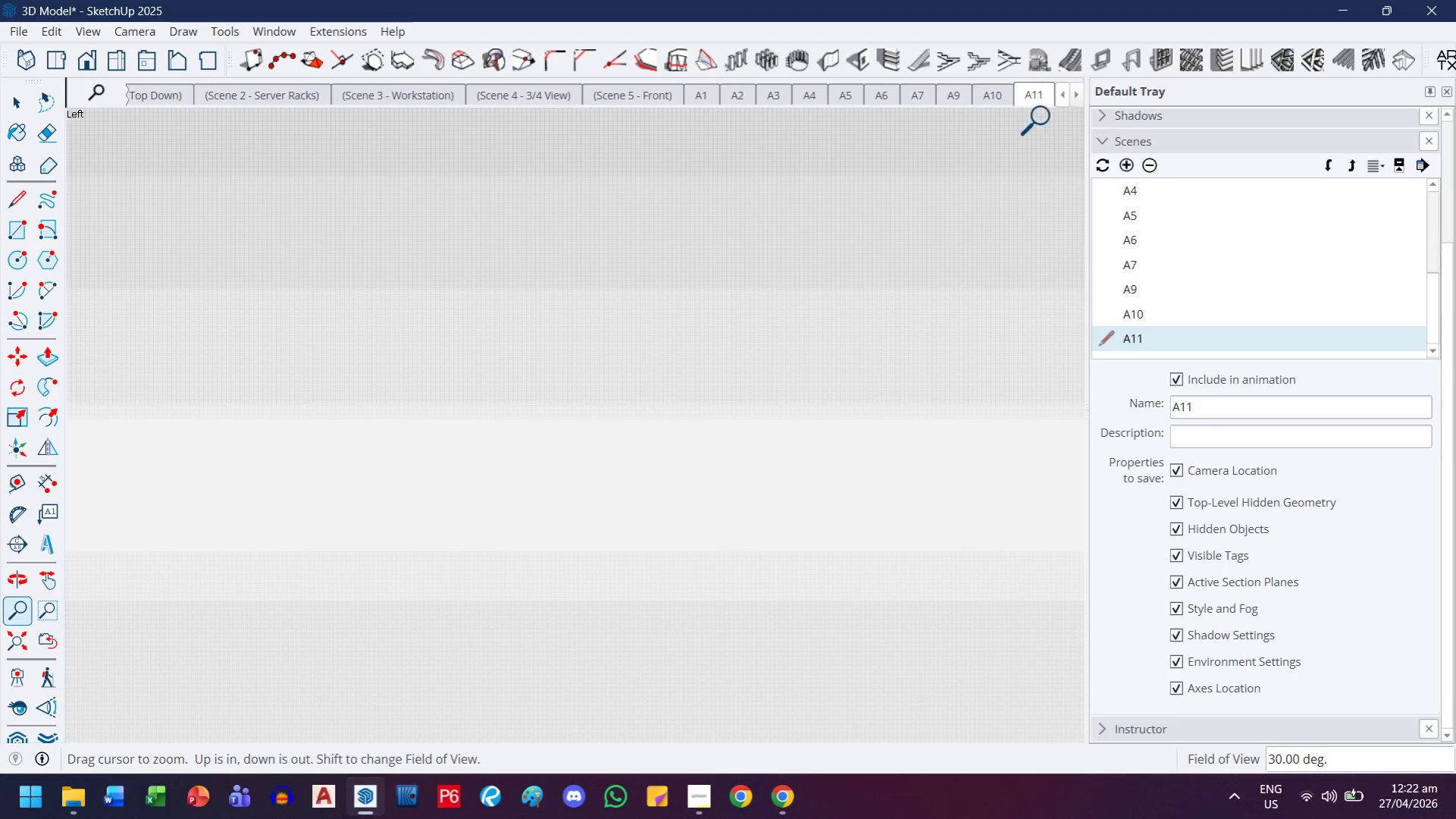 
double_click([1035, 97])
 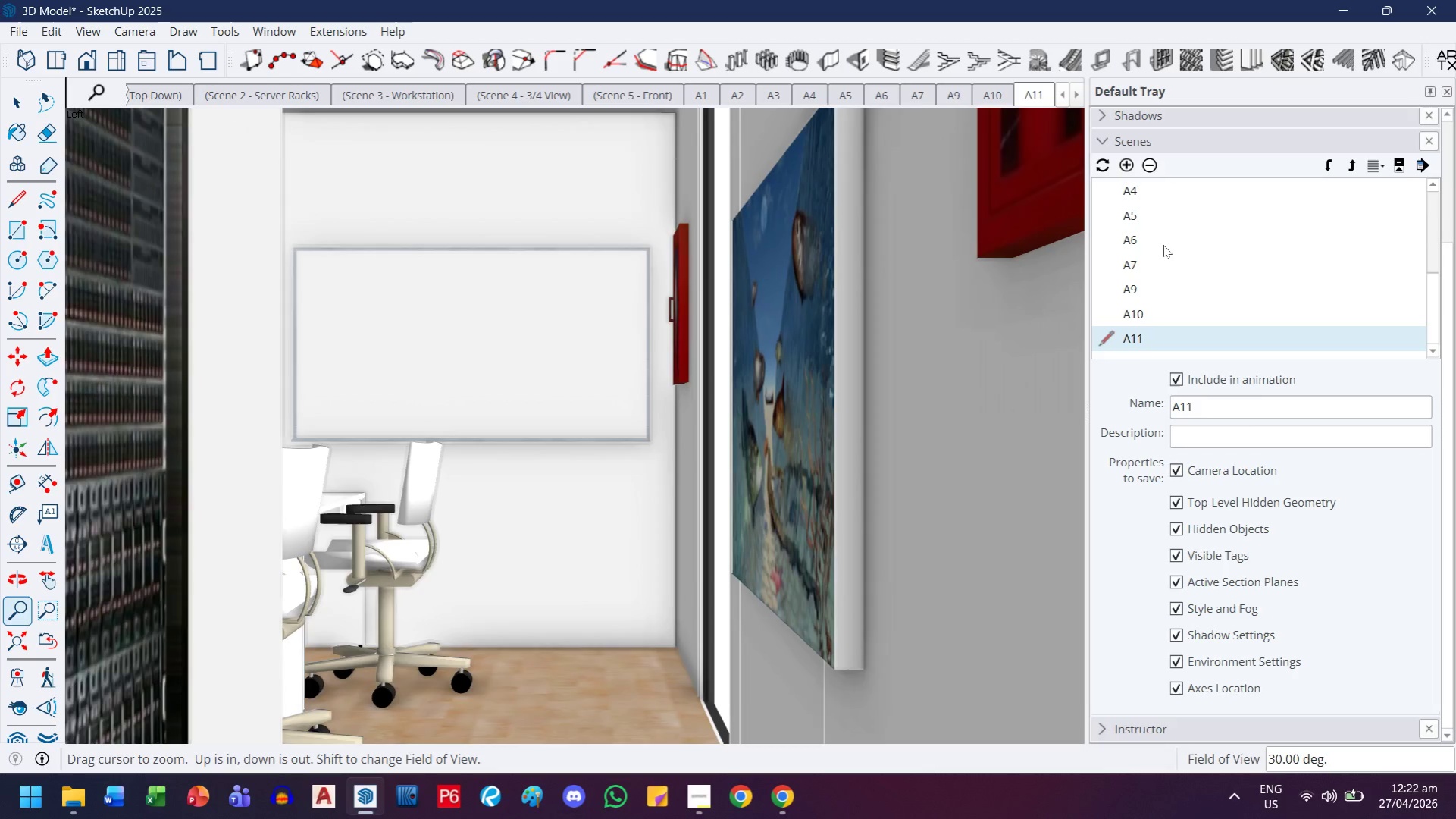 
scroll: coordinate [1163, 237], scroll_direction: up, amount: 2.0
 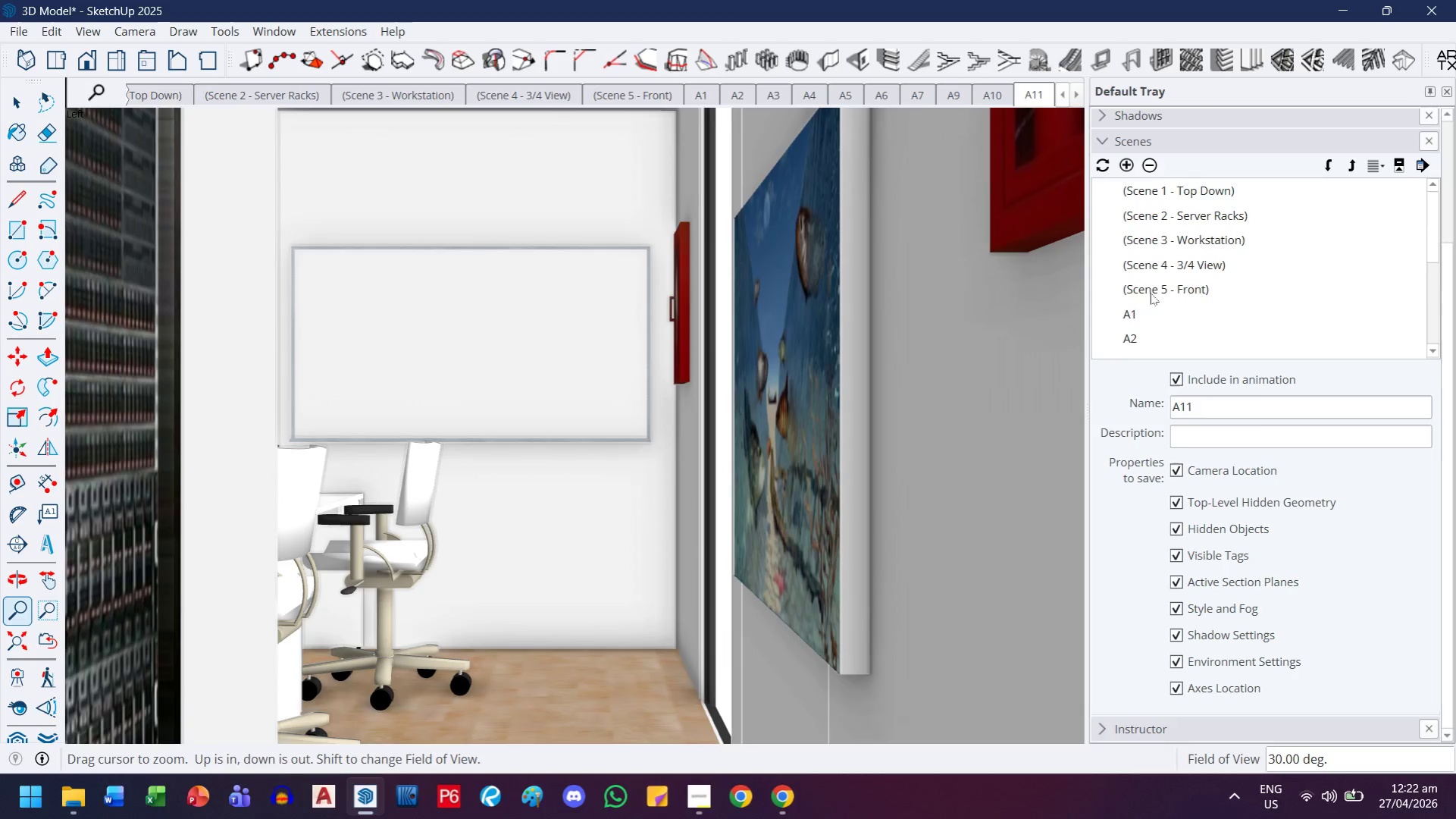 
scroll: coordinate [1150, 290], scroll_direction: down, amount: 1.0
 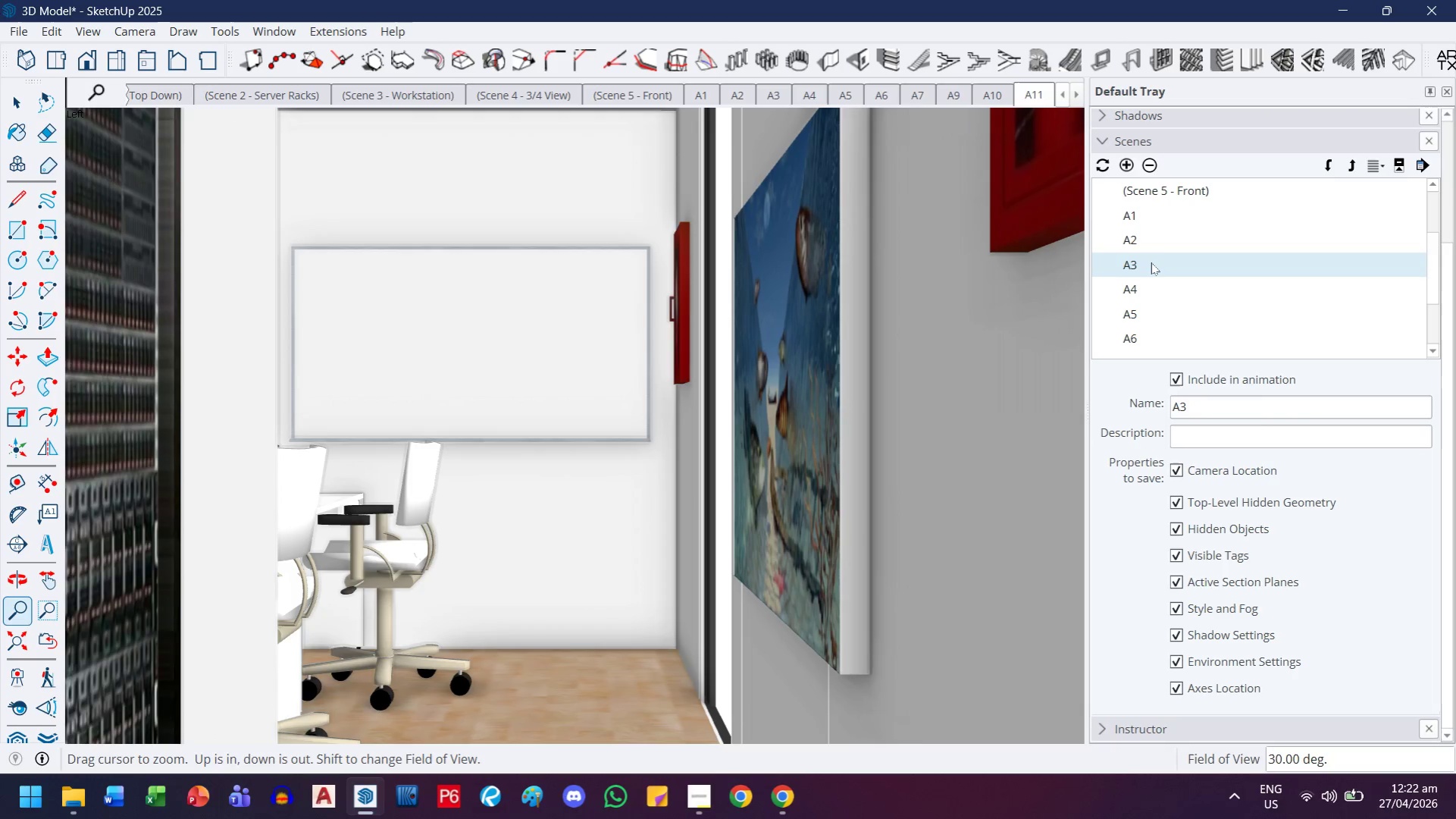 
double_click([1151, 262])
 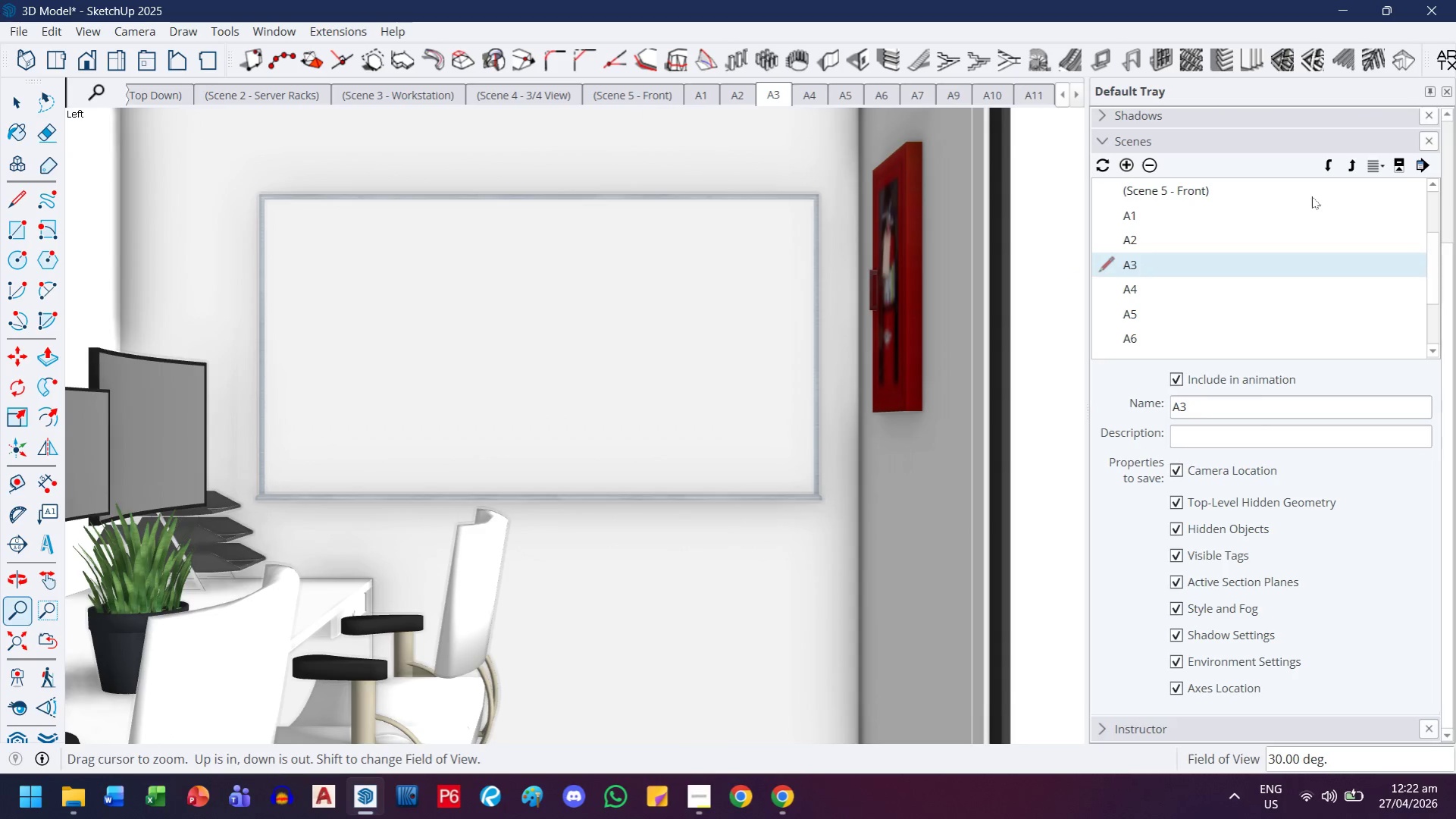 
left_click([1129, 168])
 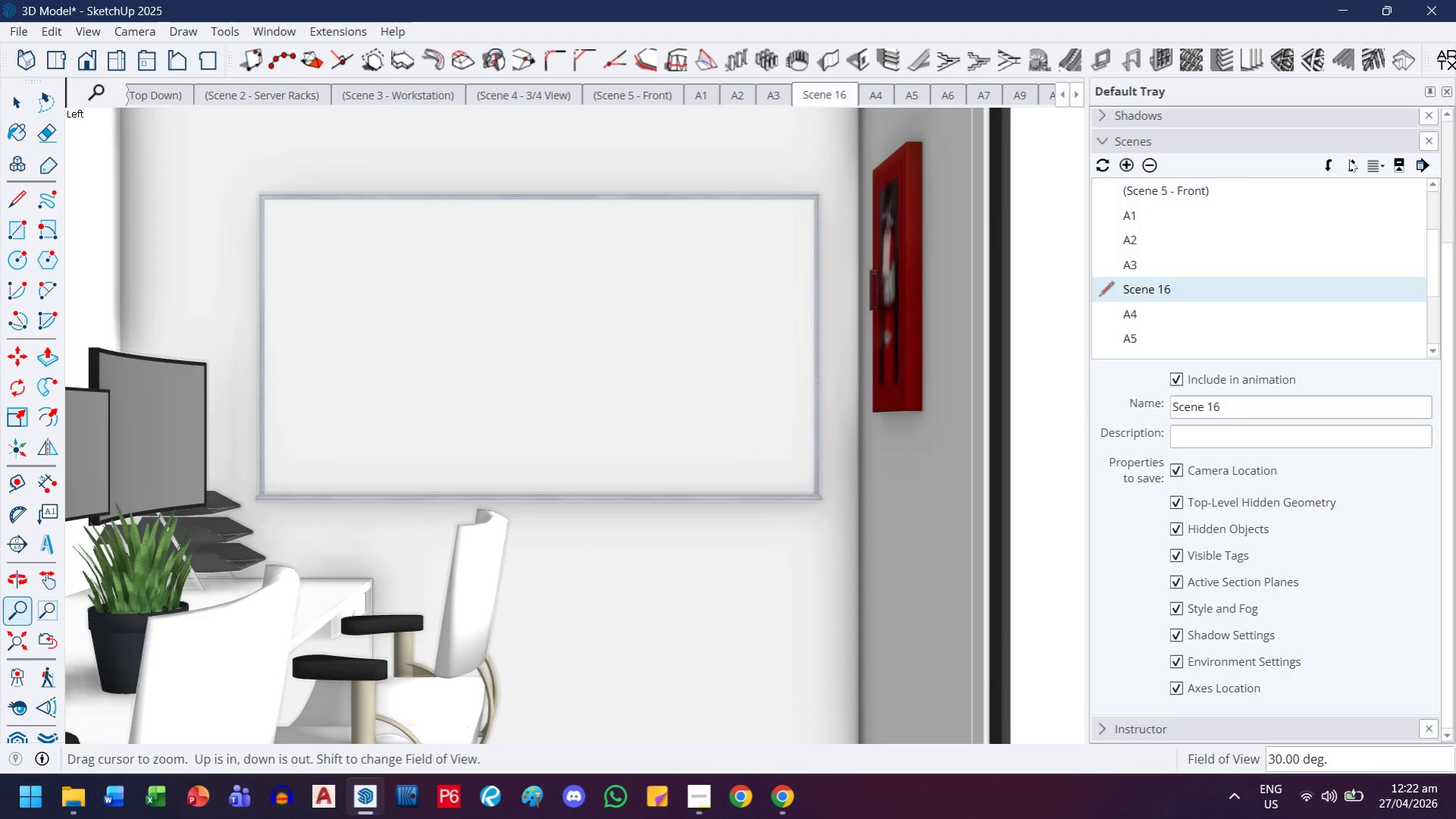 
double_click([1333, 163])
 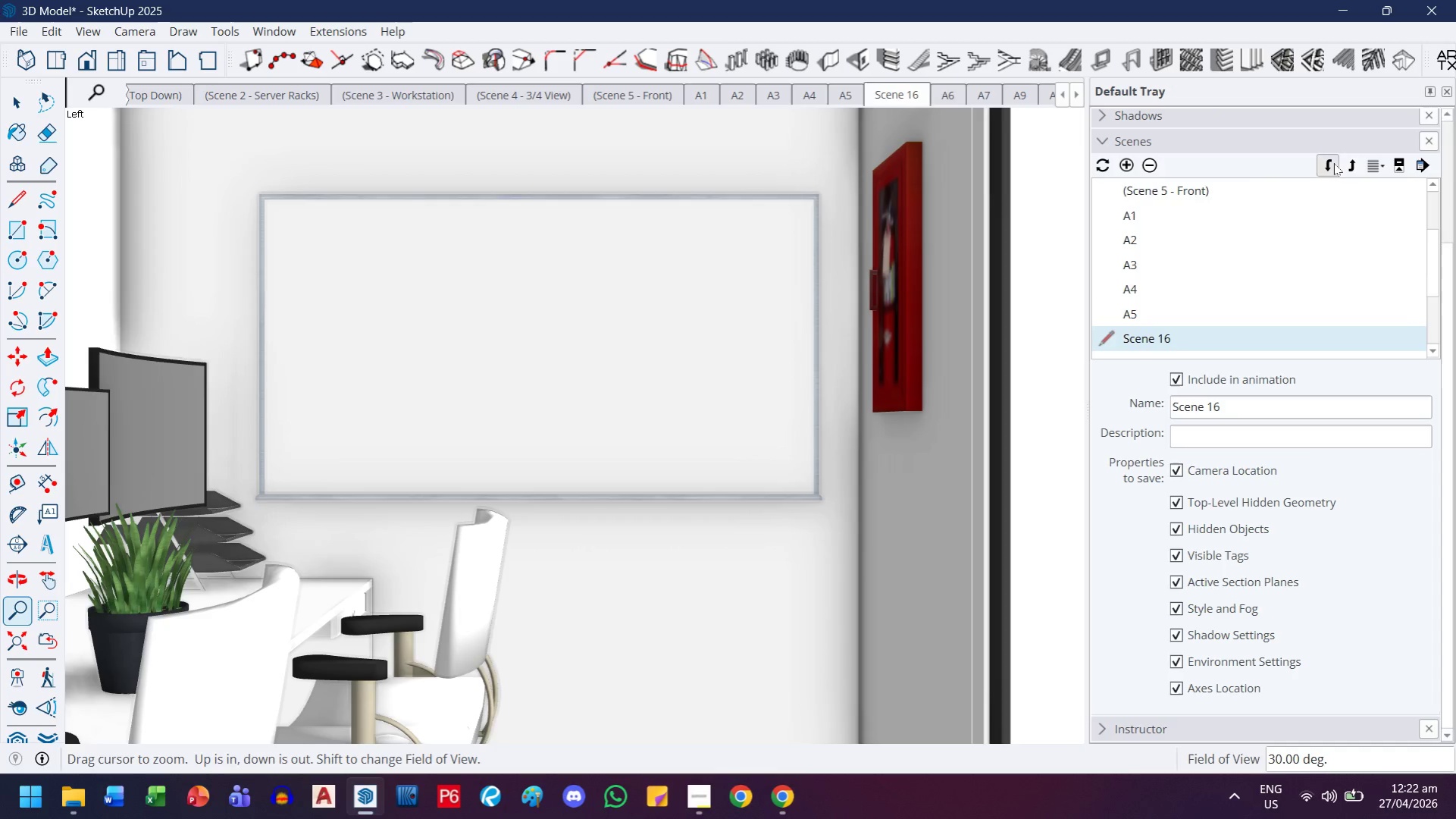 
triple_click([1333, 163])
 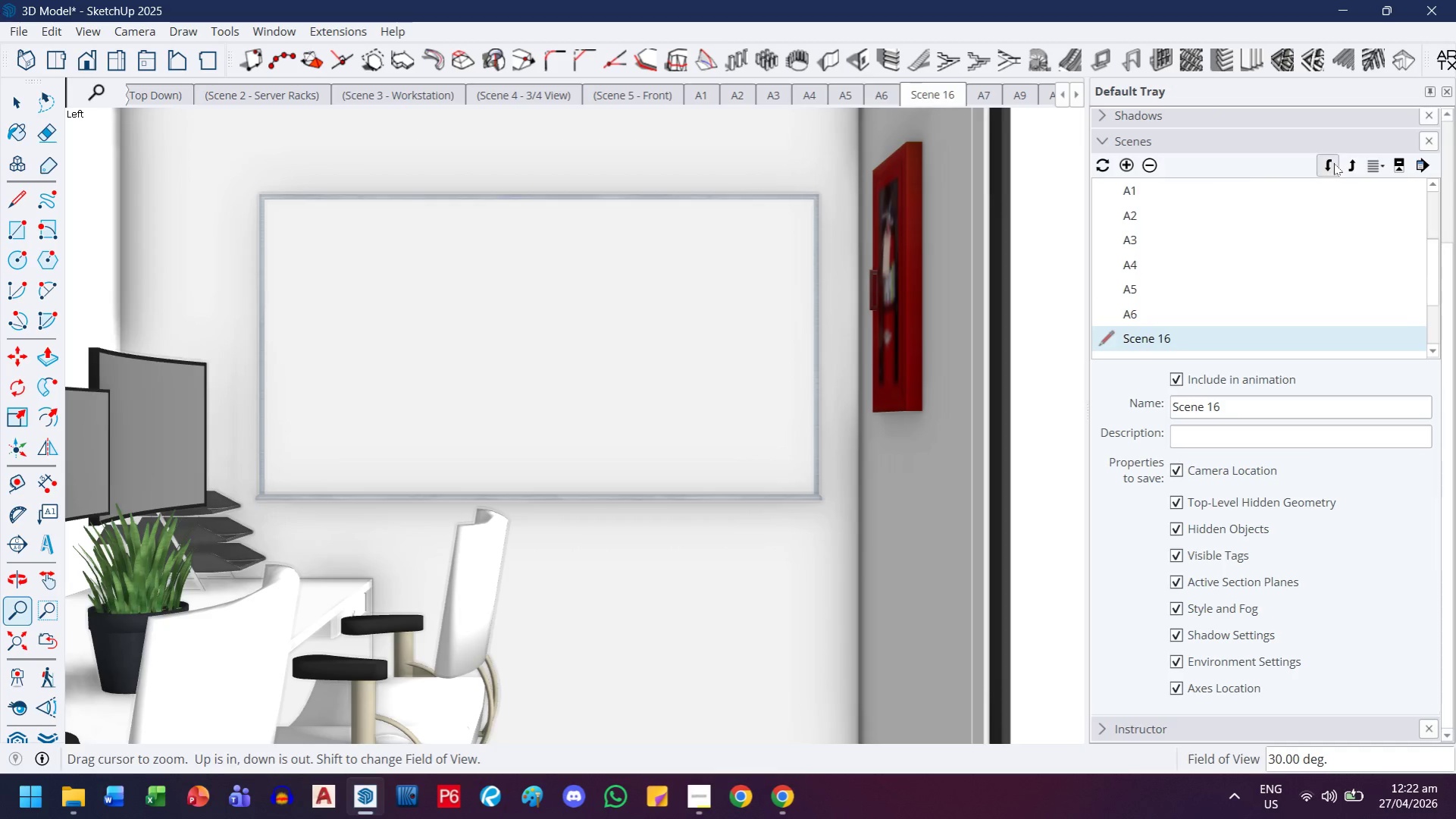 
triple_click([1333, 163])
 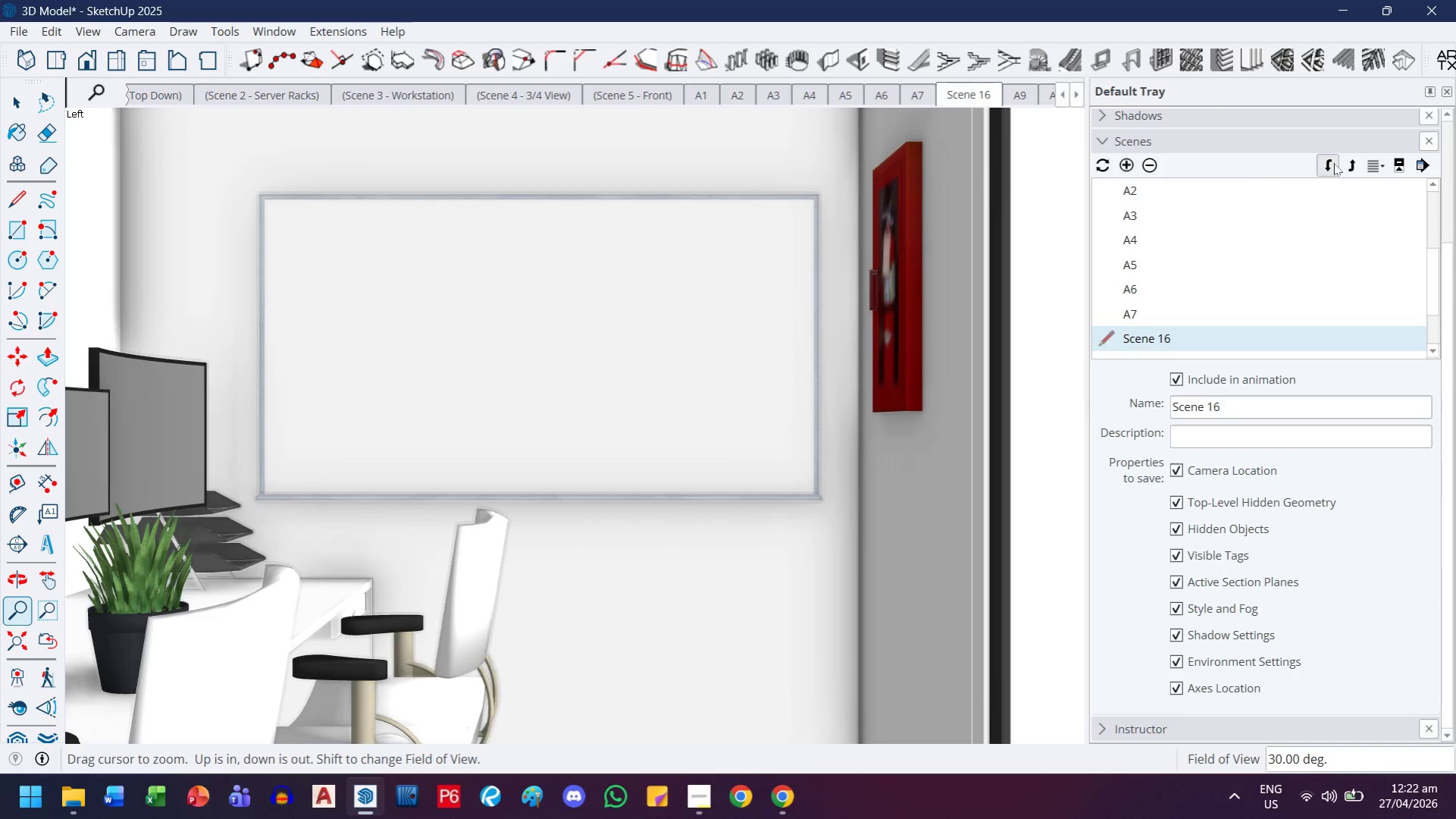 
triple_click([1333, 163])
 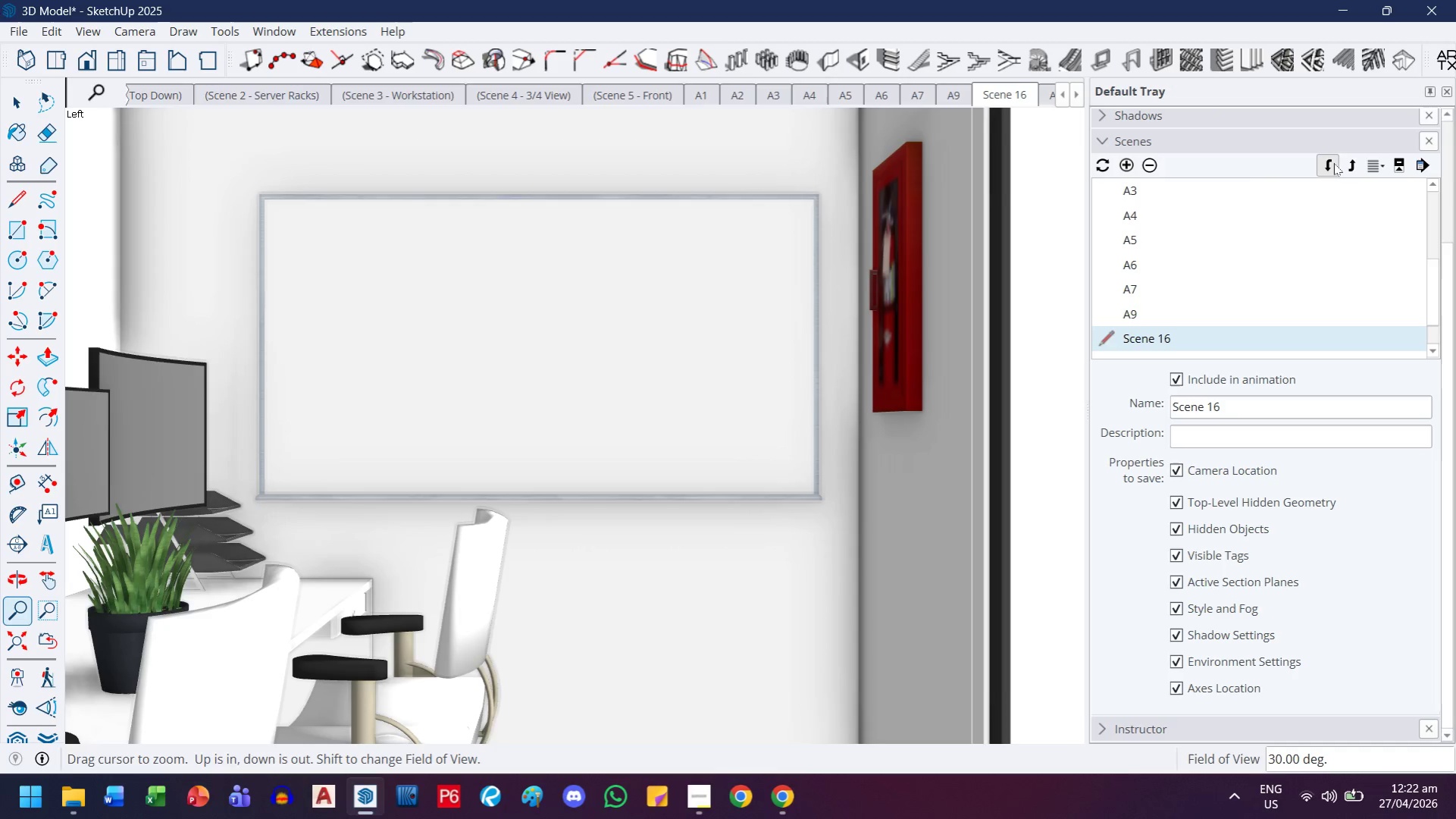 
triple_click([1333, 163])
 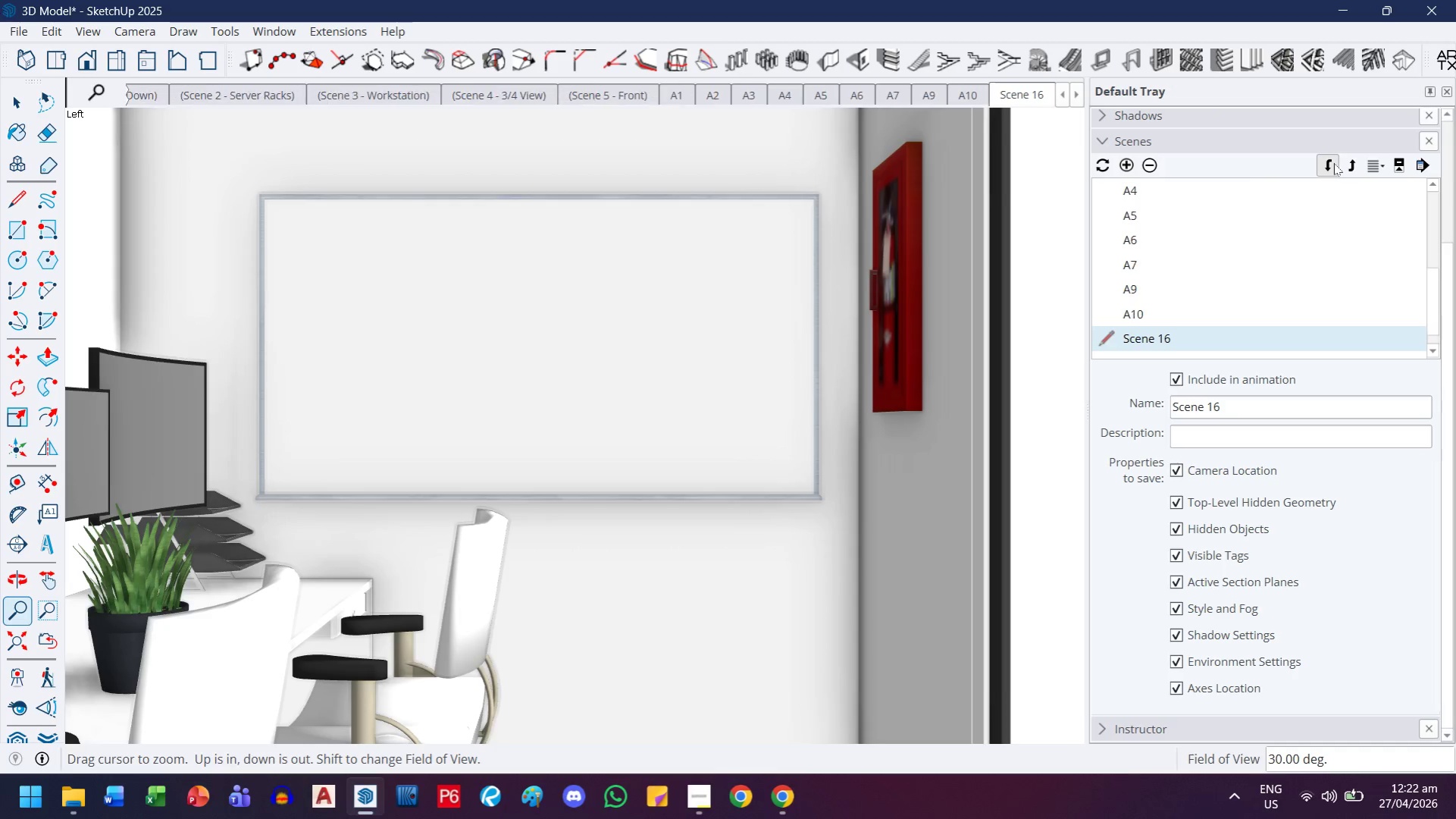 
triple_click([1333, 163])
 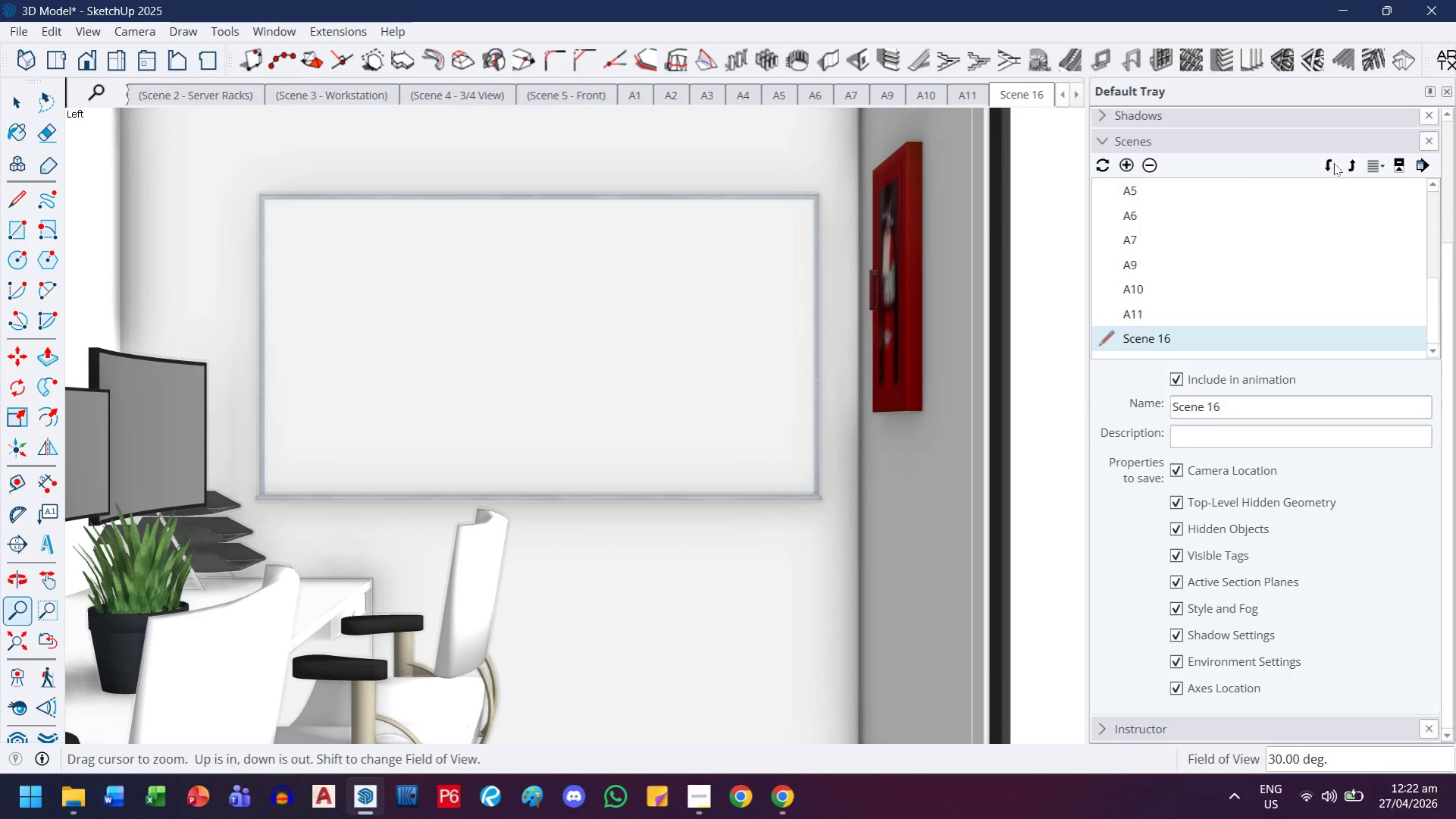 
triple_click([1333, 163])
 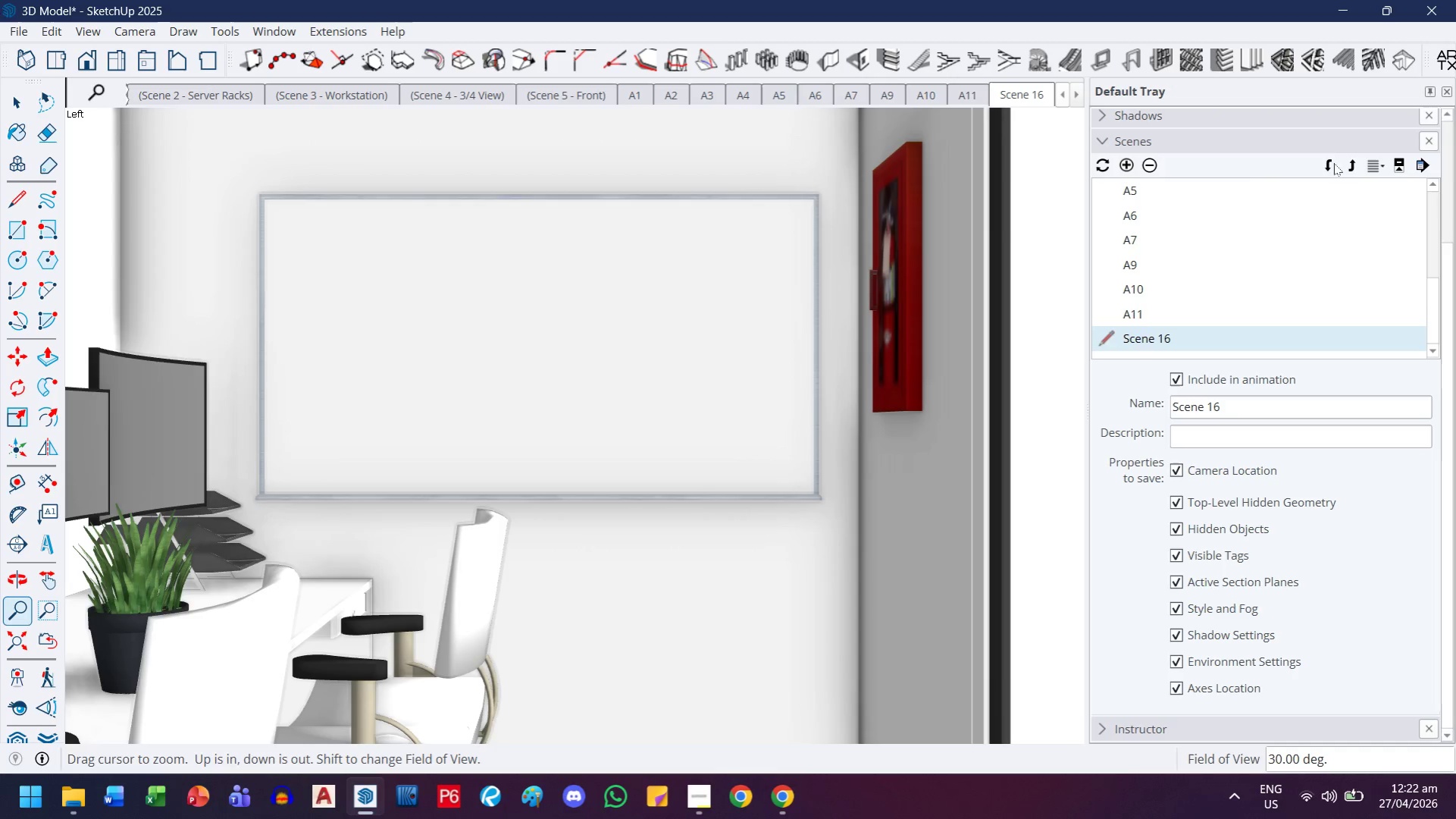 
triple_click([1333, 163])
 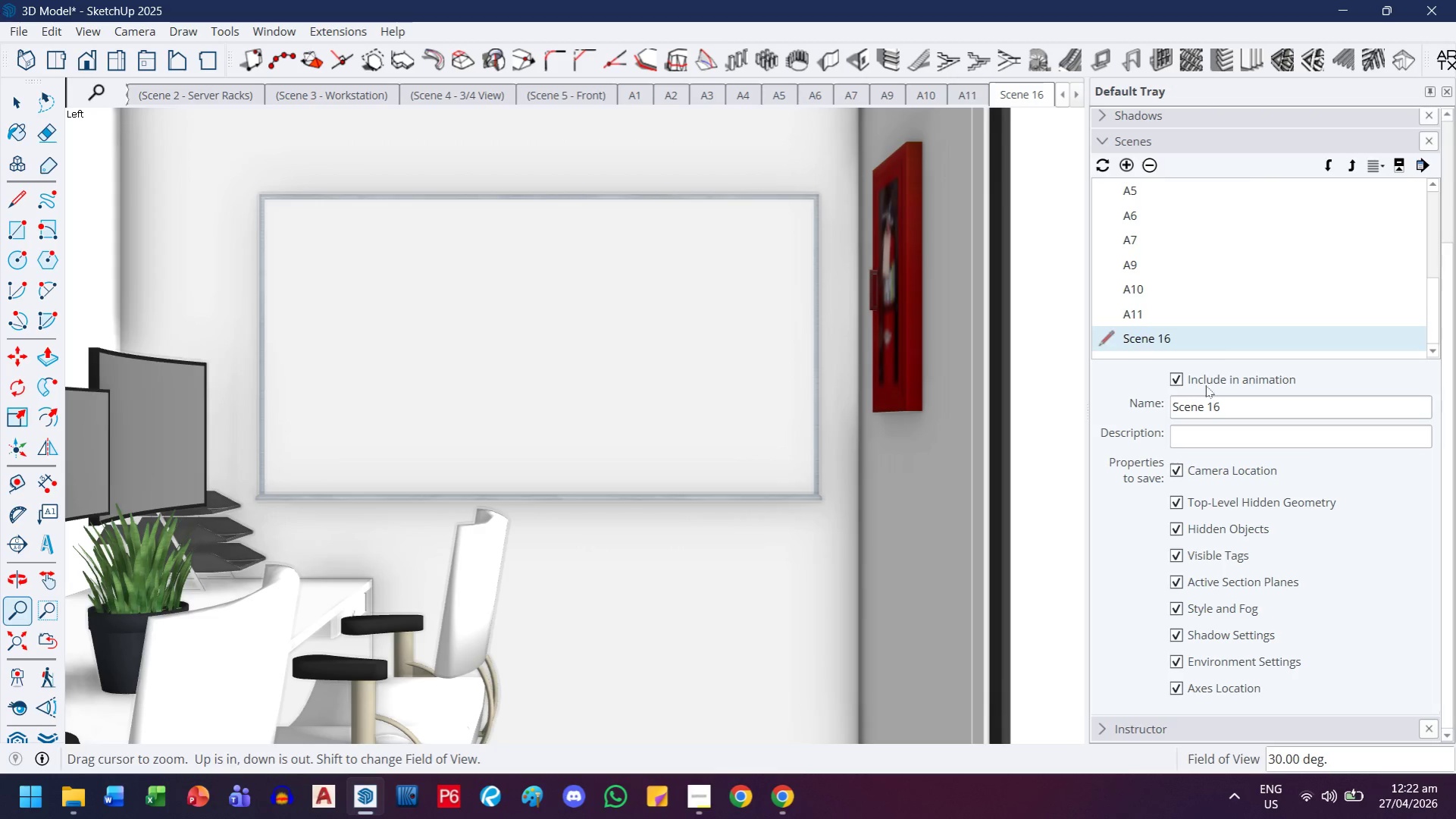 
left_click([1226, 406])
 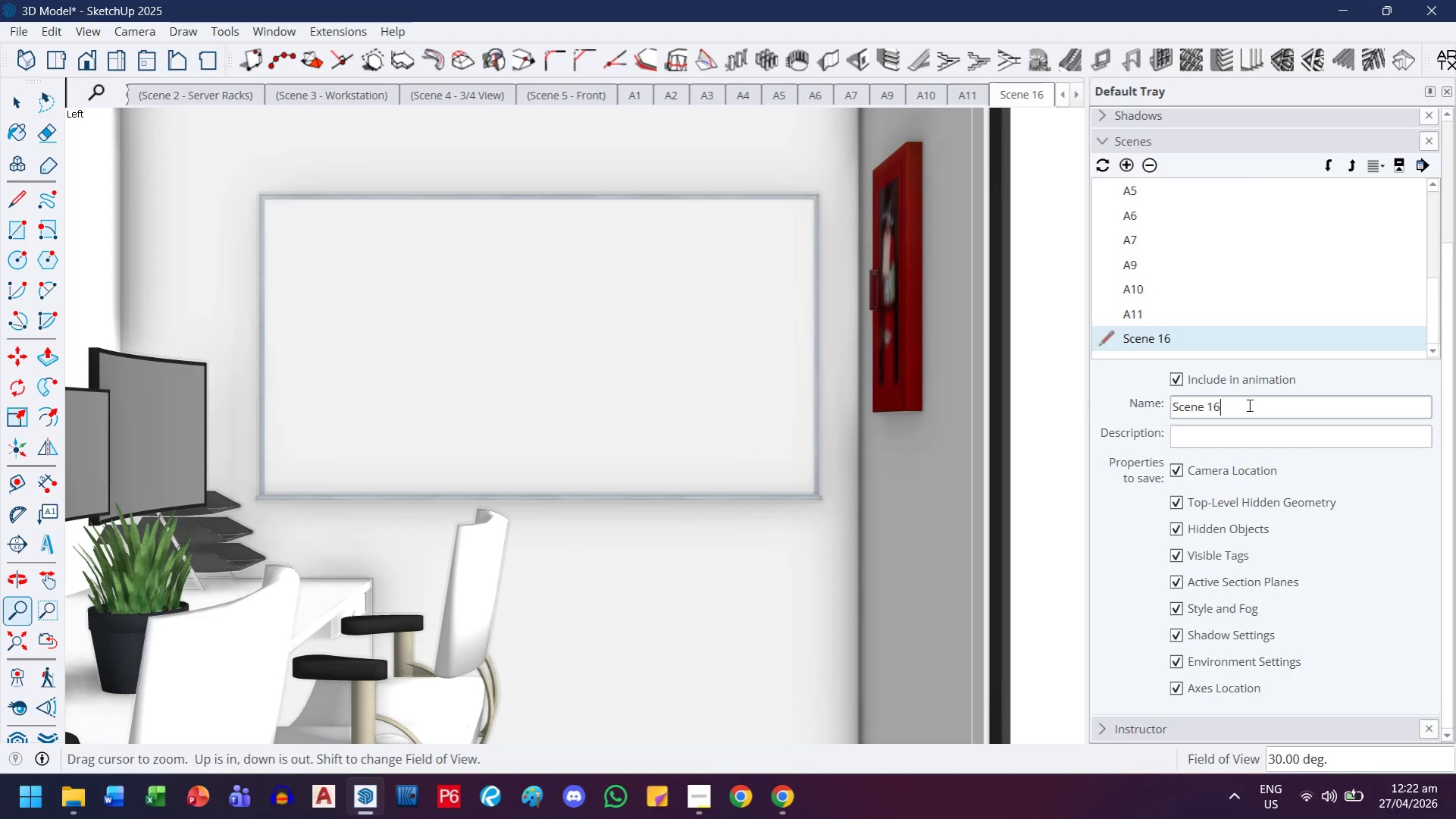 
left_click_drag(start_coordinate=[1248, 405], to_coordinate=[1105, 410])
 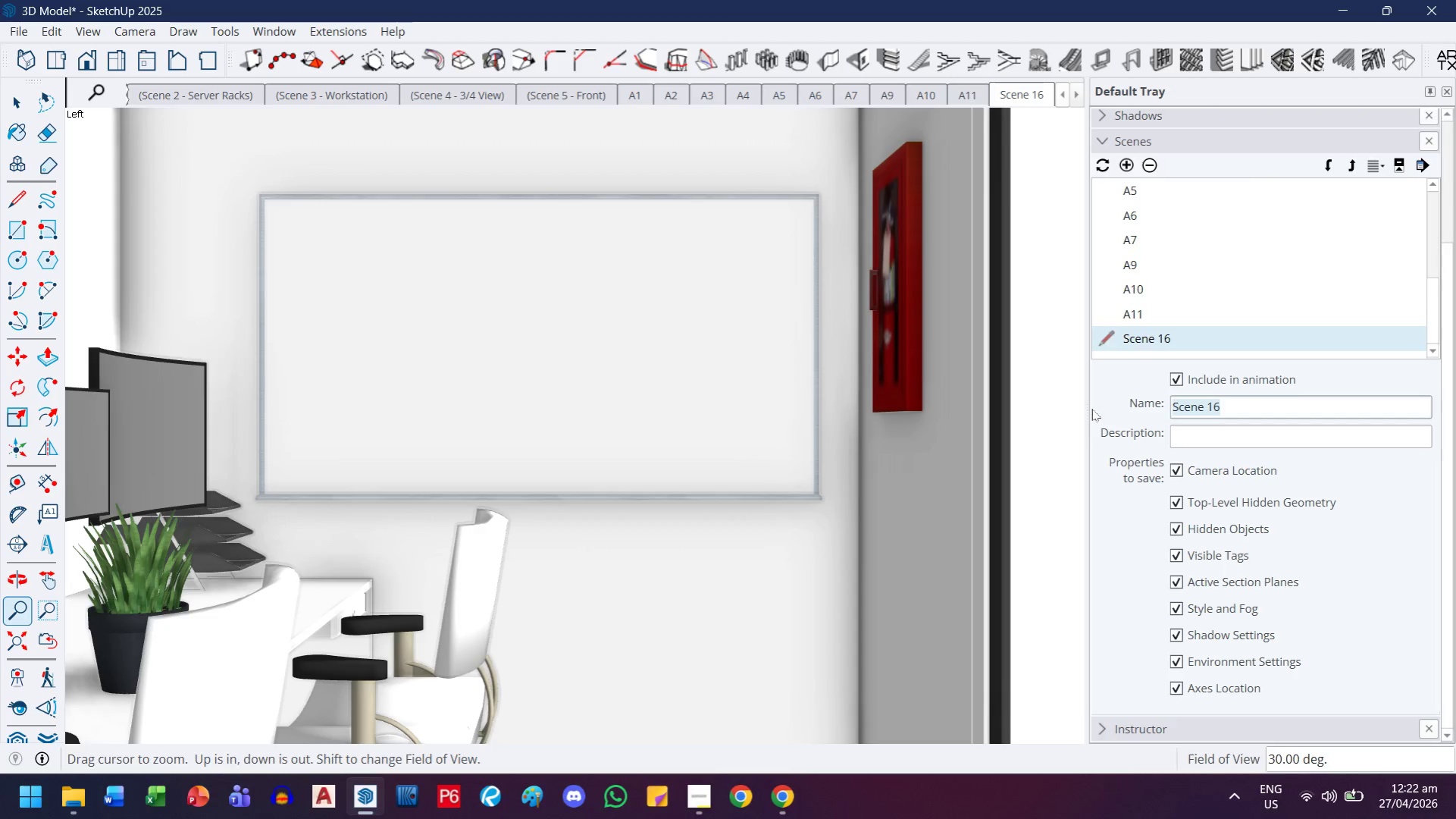 
type(A112)
key(Backspace)
key(Backspace)
type(2)
 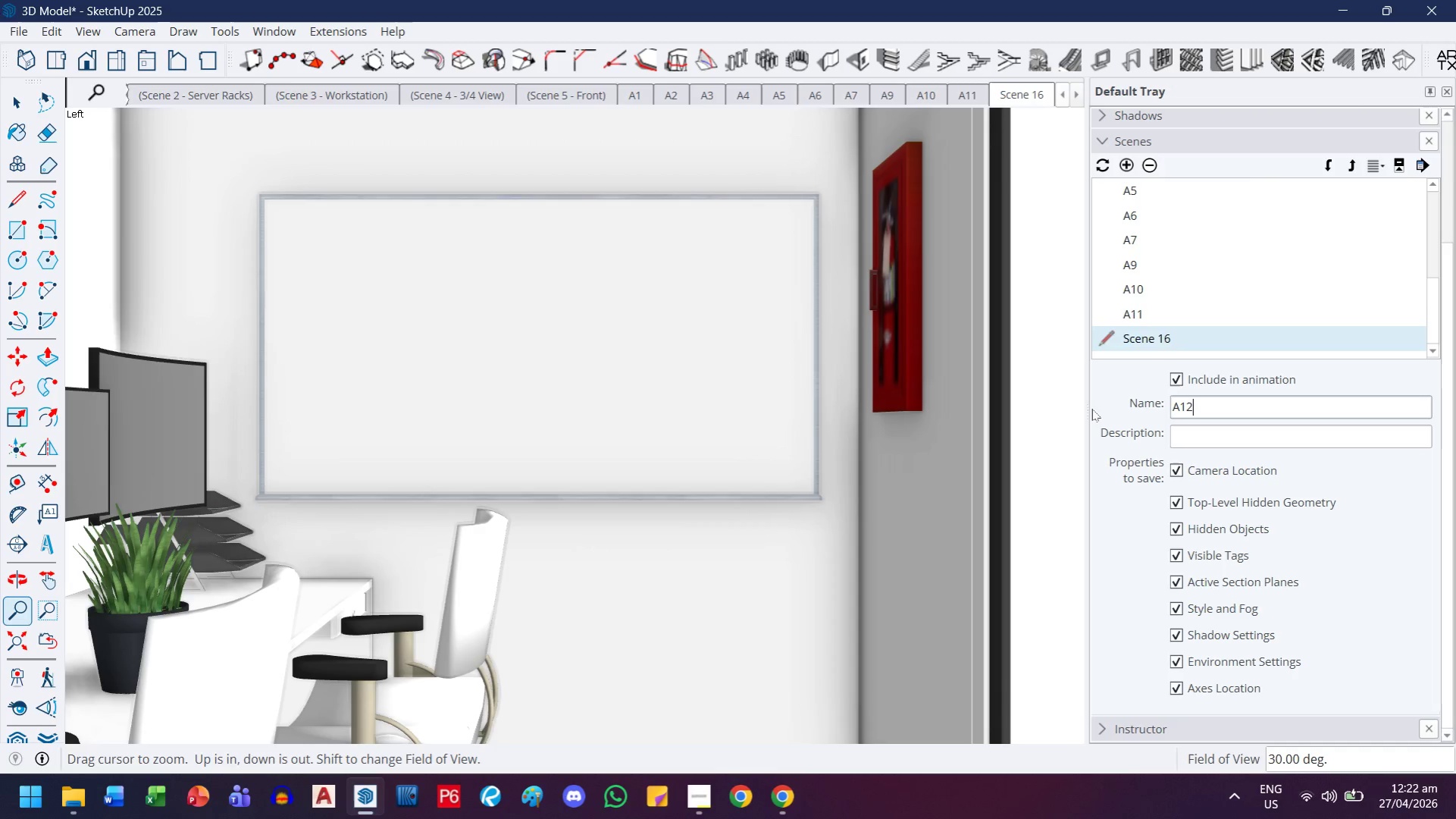 
key(Enter)
 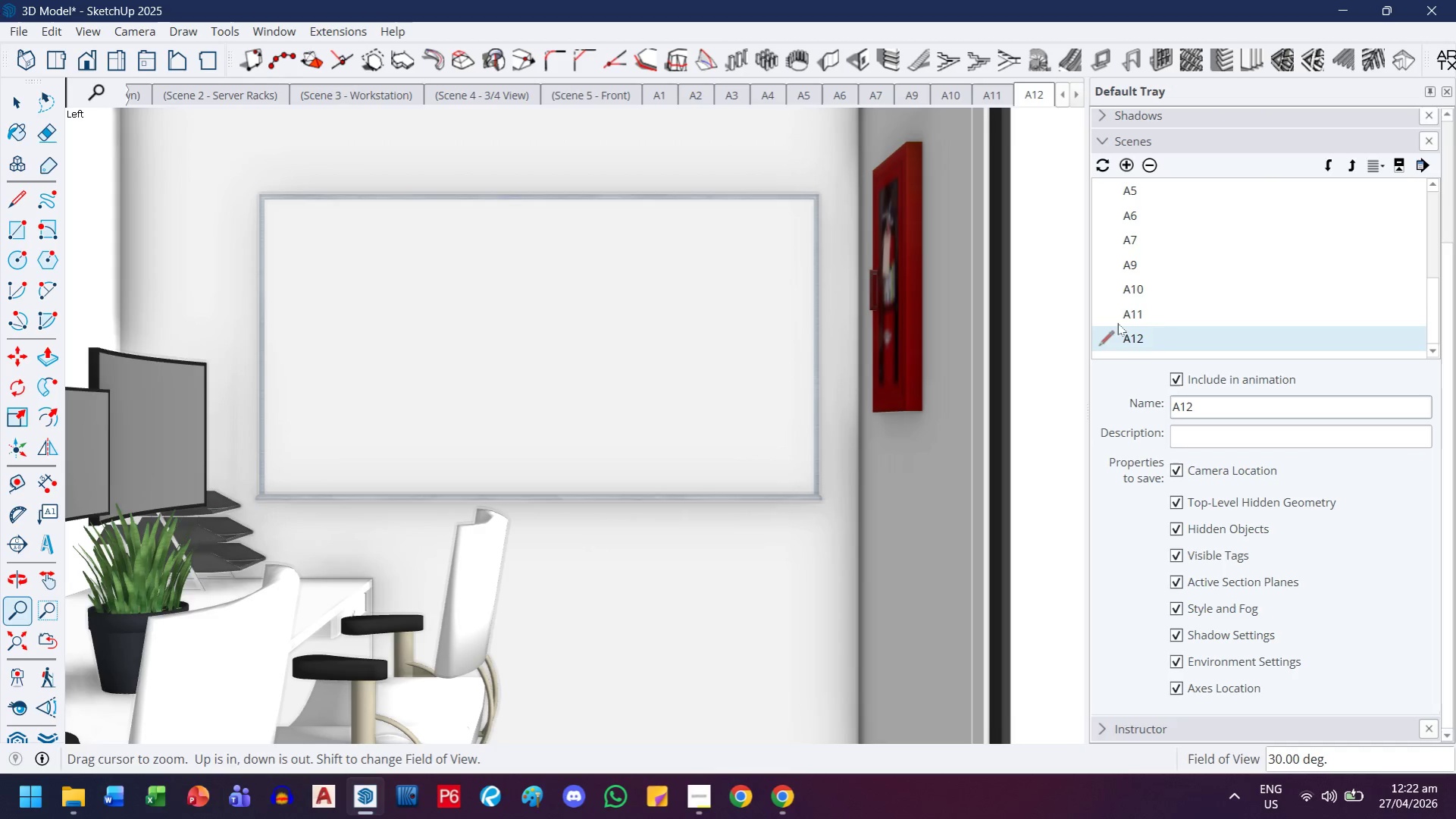 
scroll: coordinate [1167, 295], scroll_direction: up, amount: 1.0
 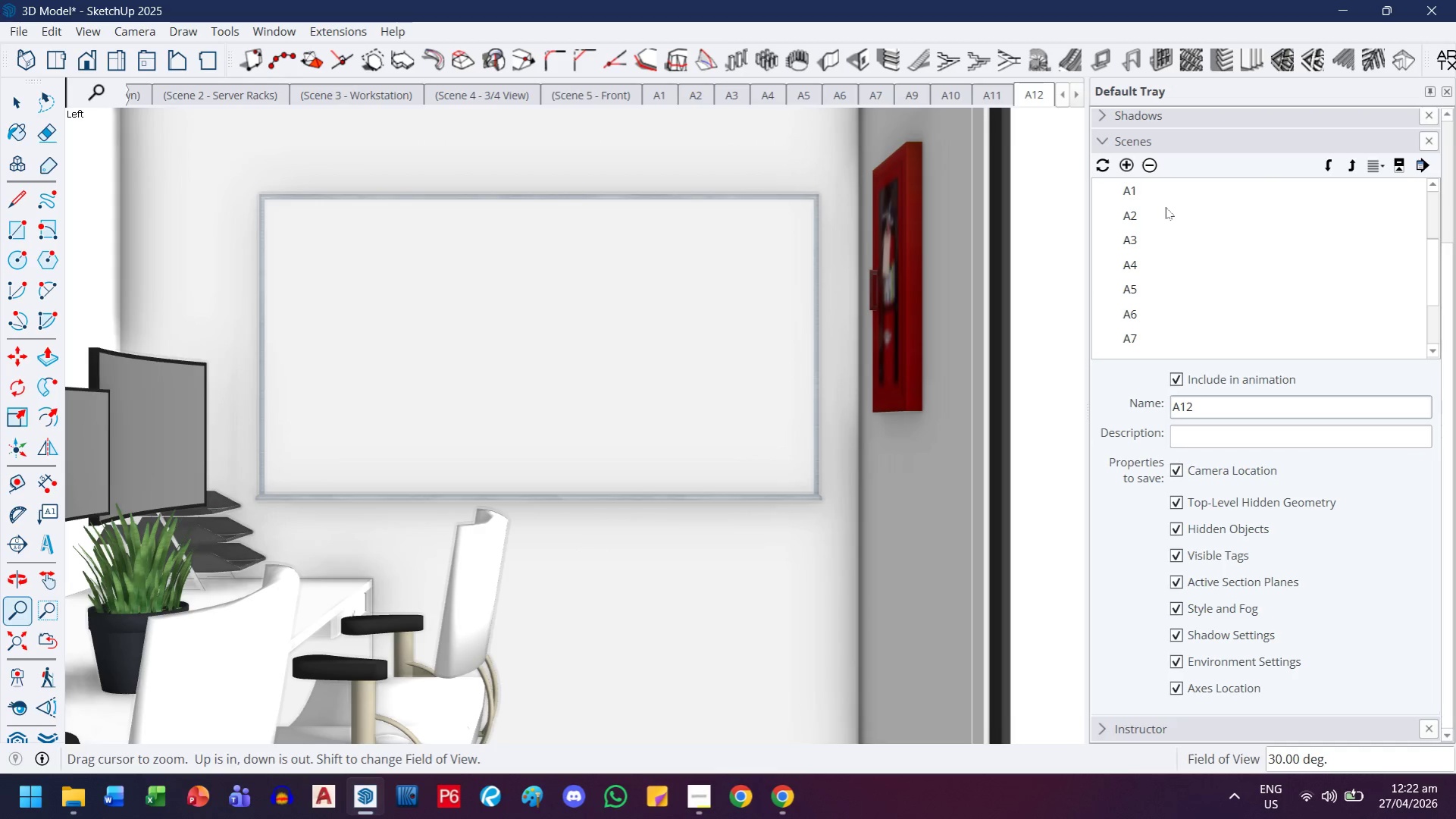 
double_click([1165, 207])
 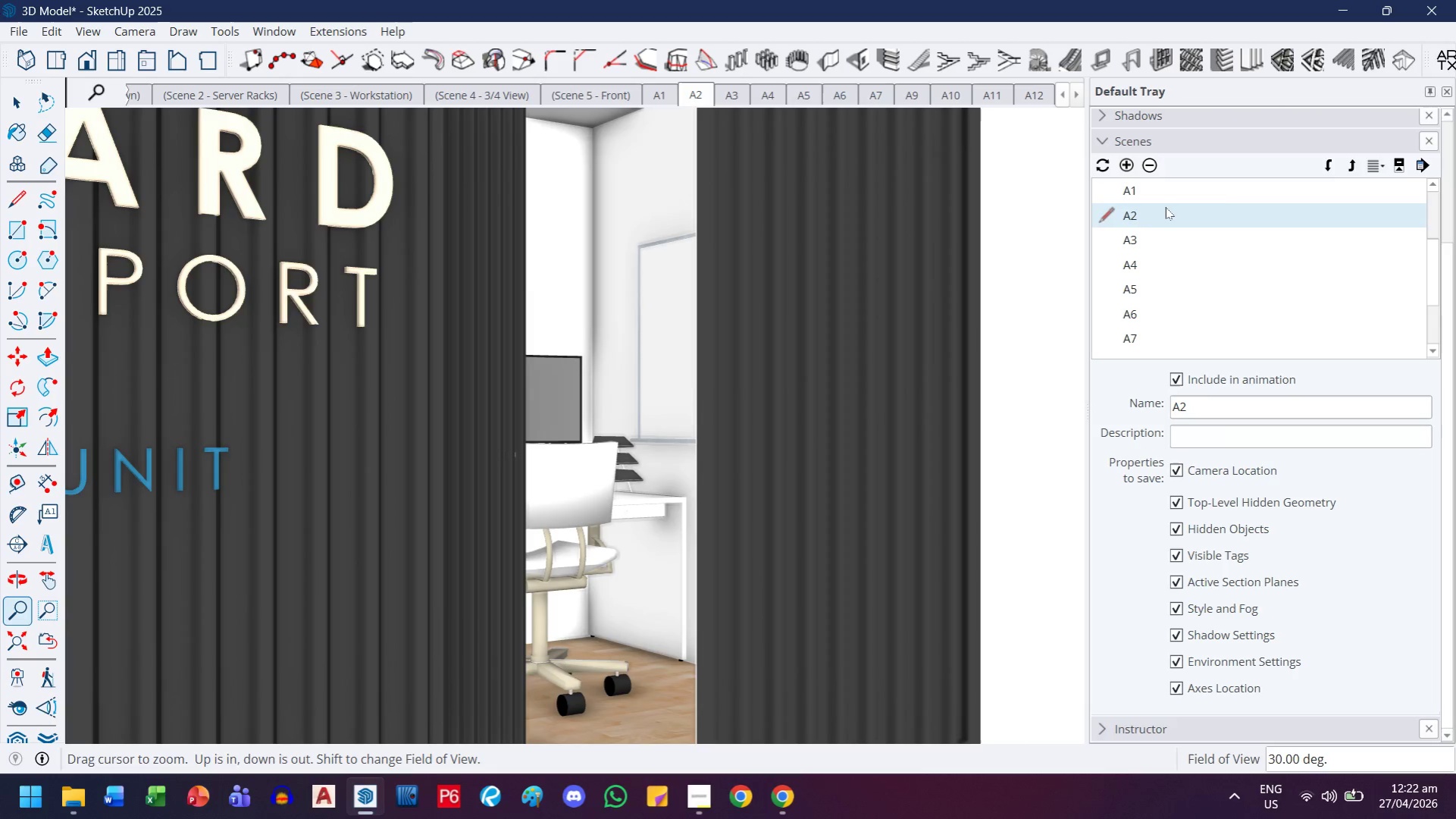 
left_click([1127, 162])
 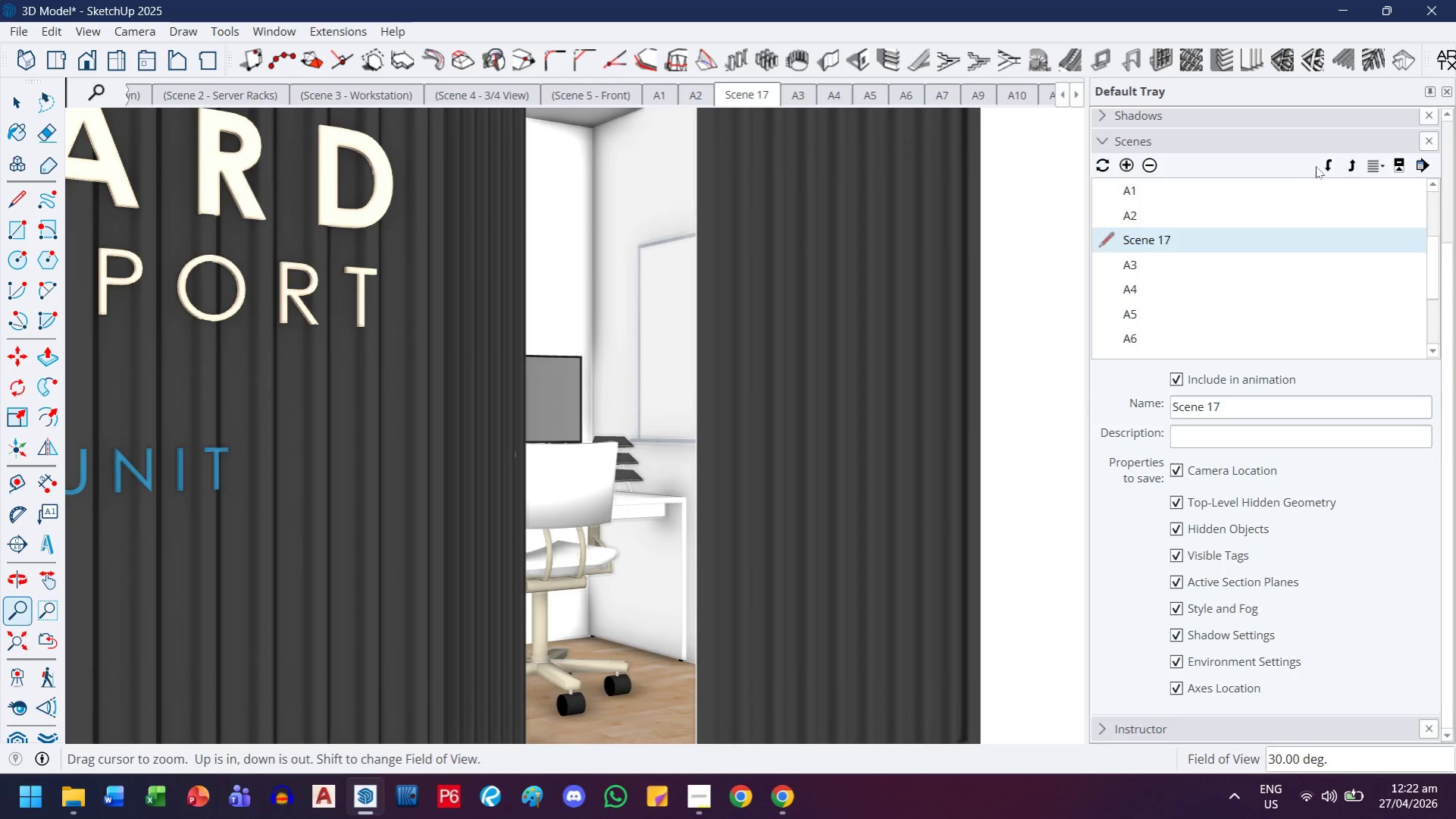 
double_click([1323, 165])
 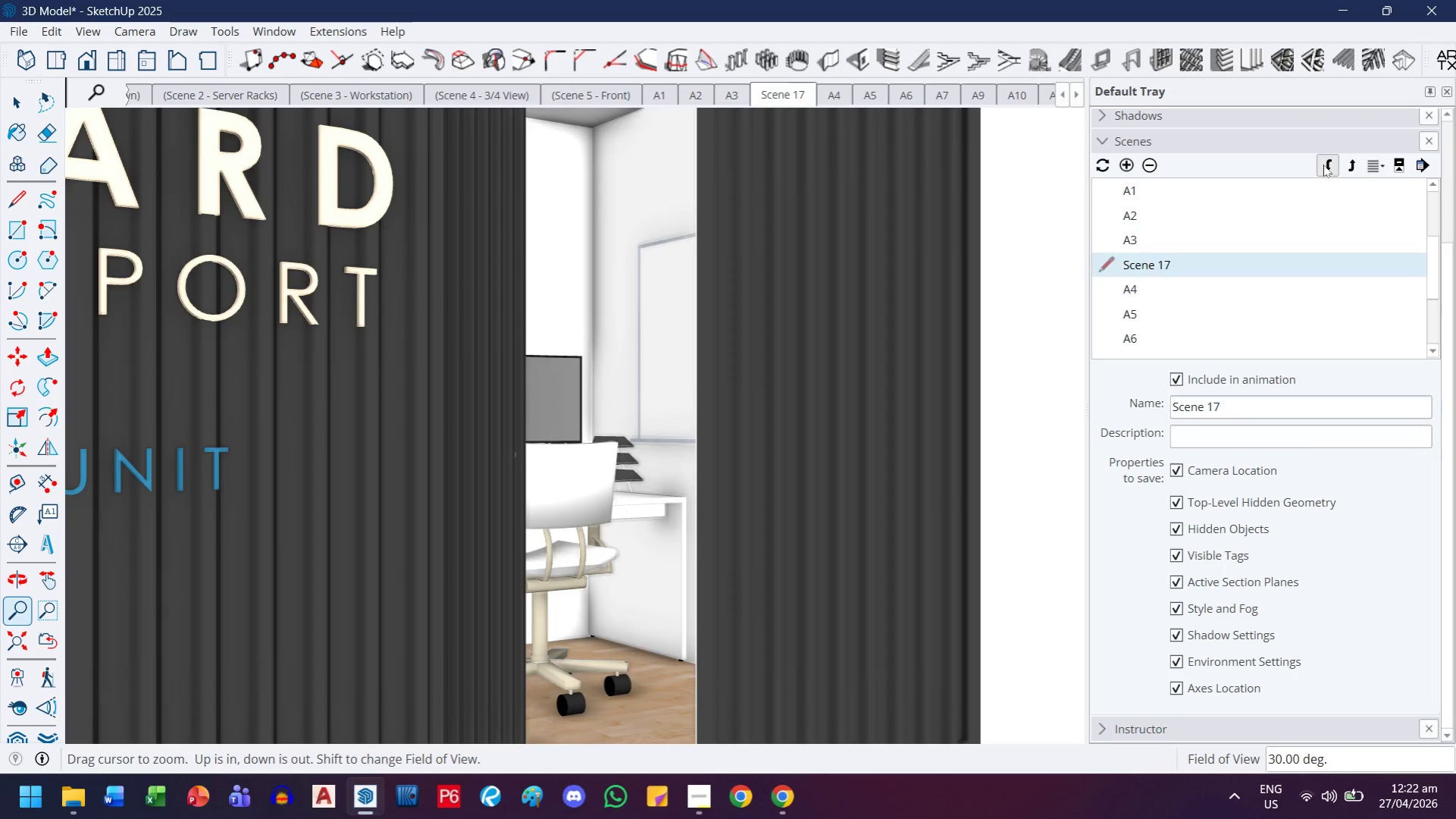 
triple_click([1323, 165])
 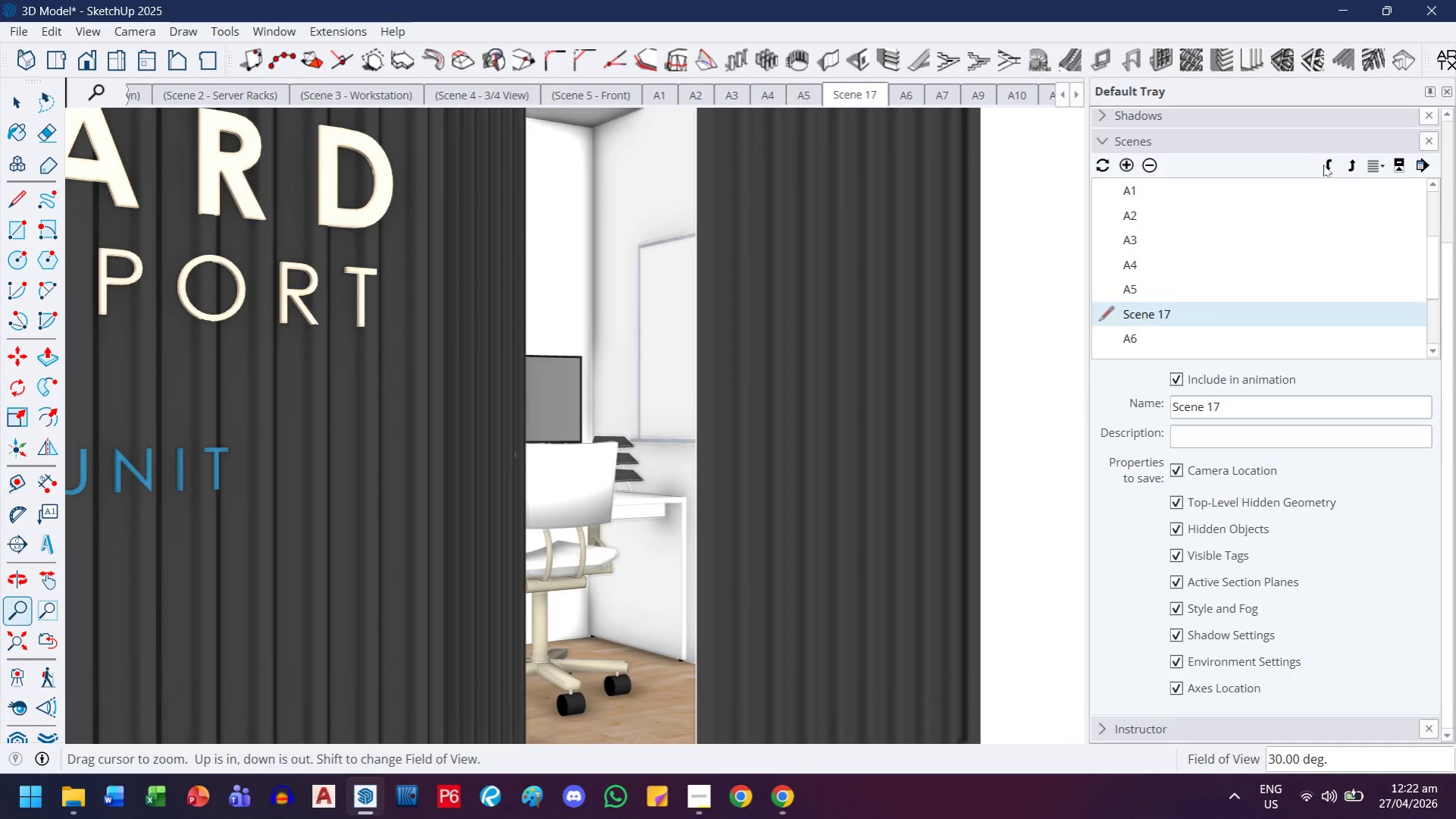 
triple_click([1323, 165])
 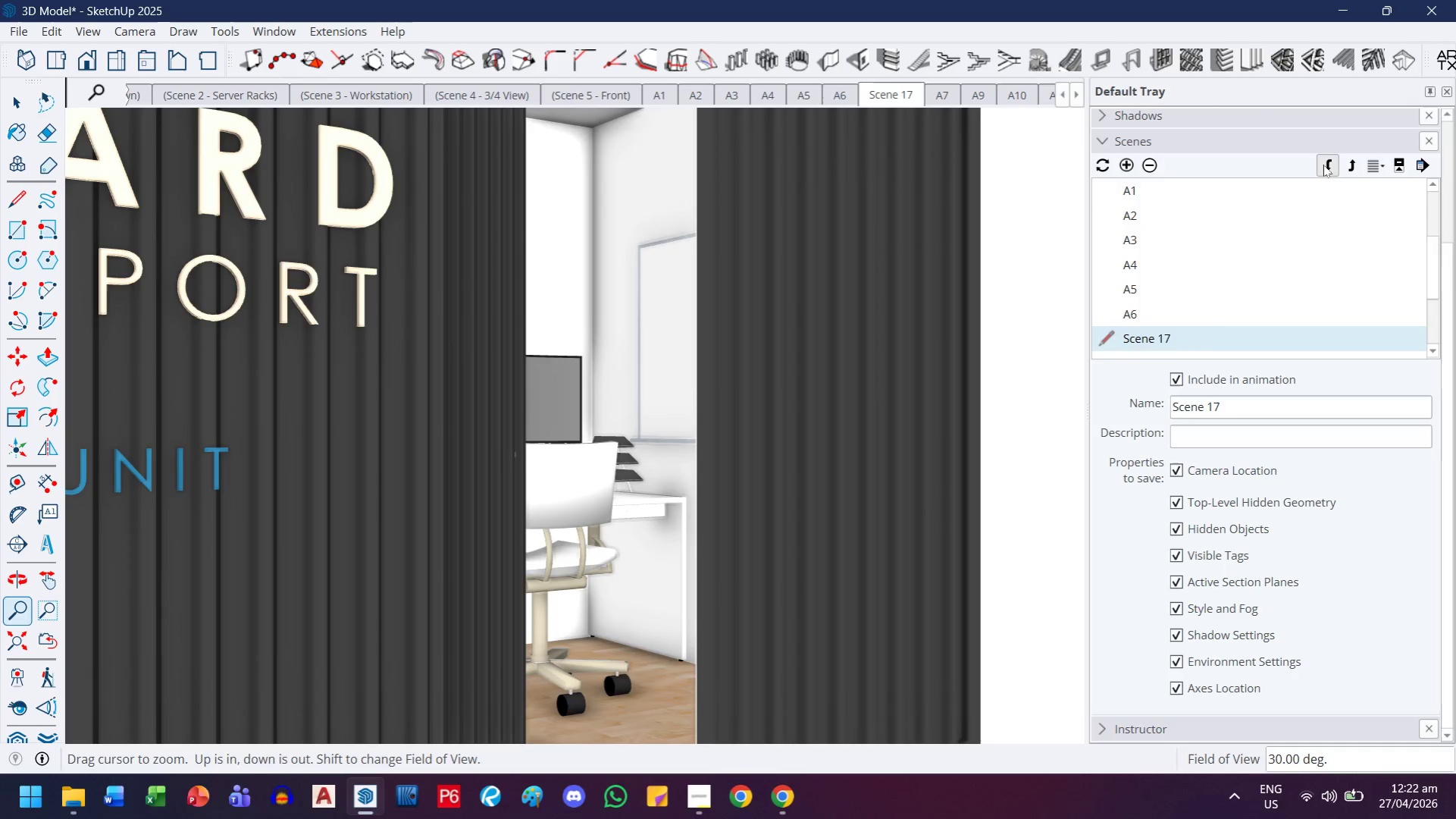 
triple_click([1323, 165])
 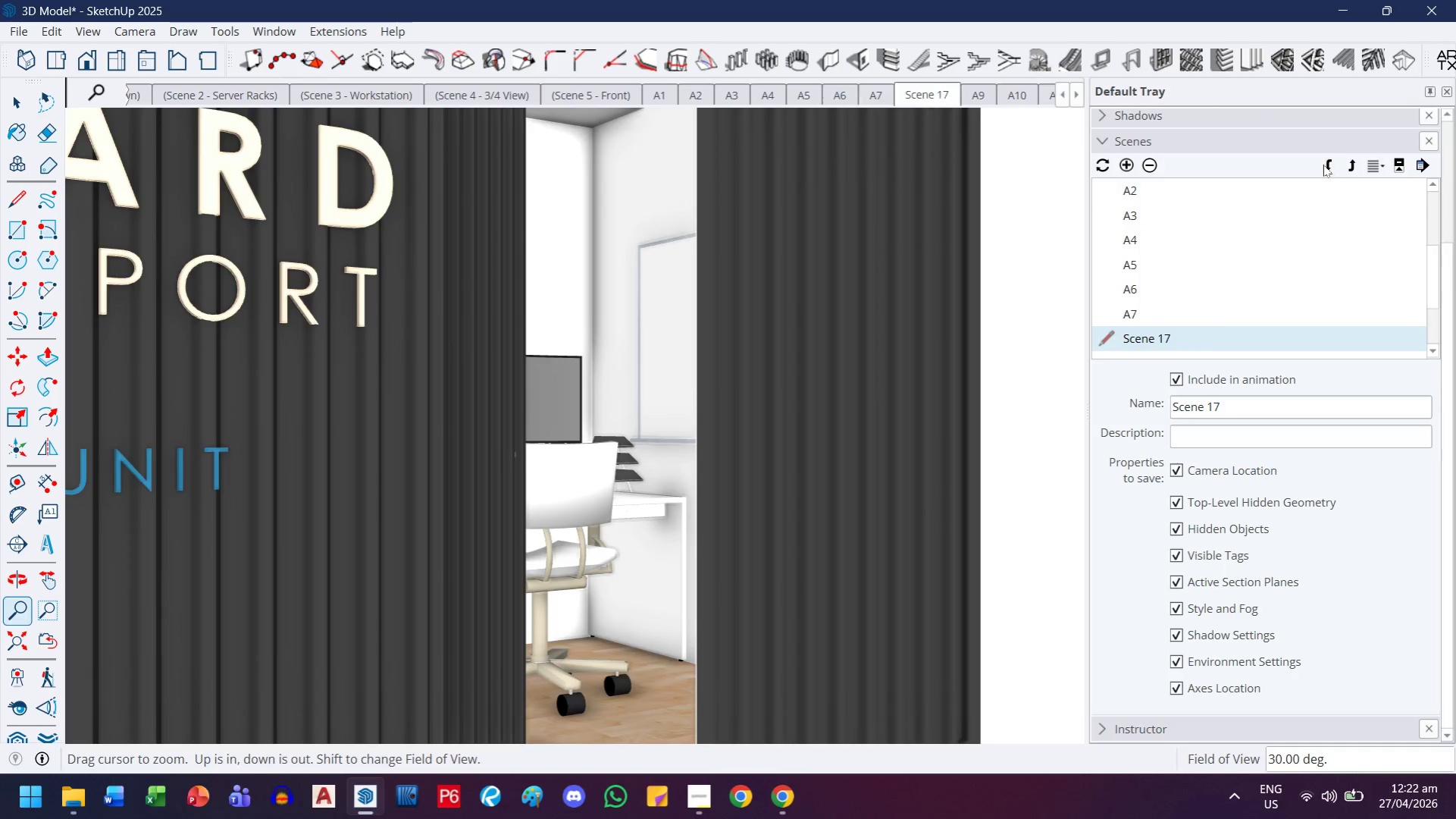 
triple_click([1323, 165])
 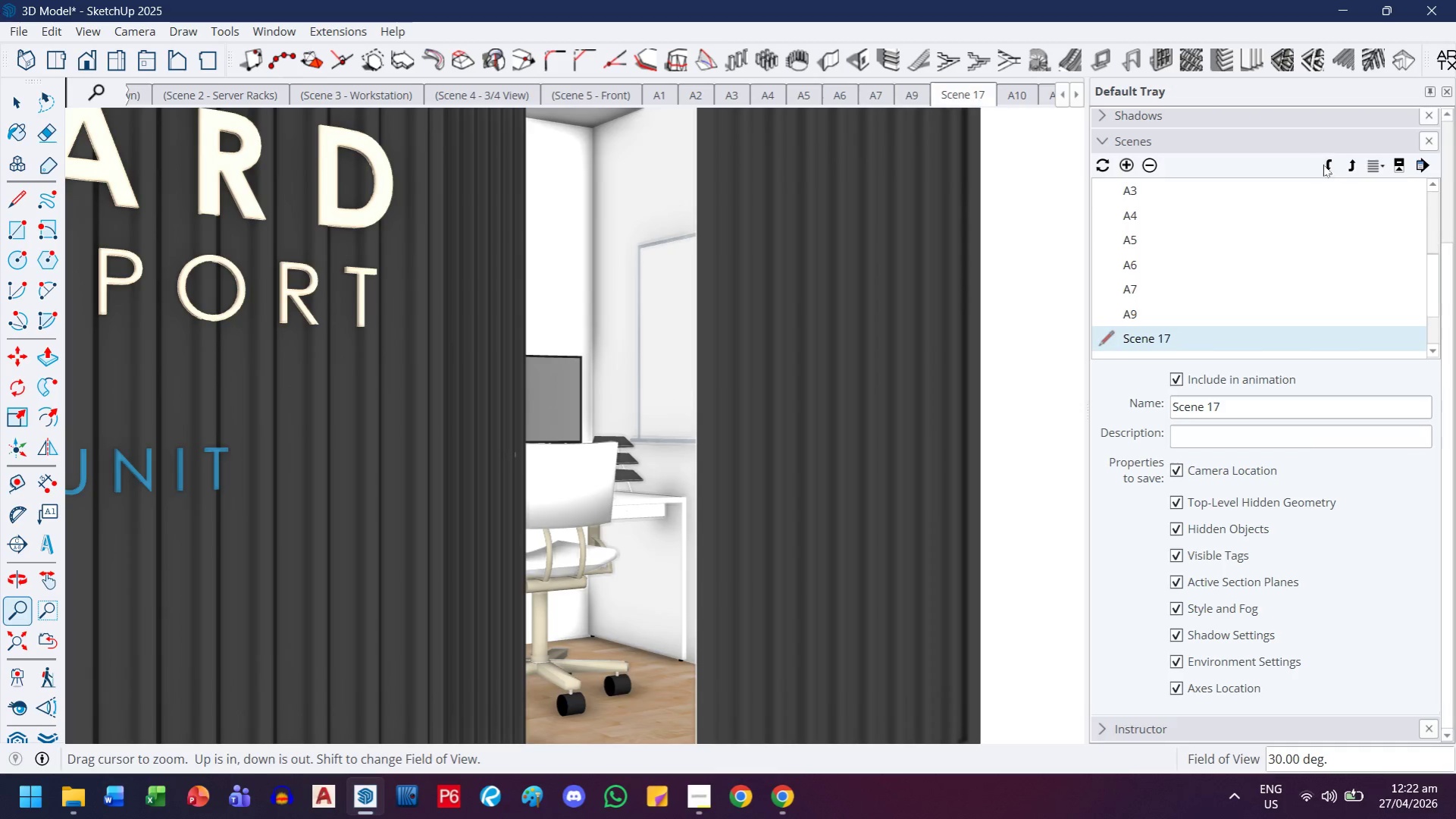 
triple_click([1323, 165])
 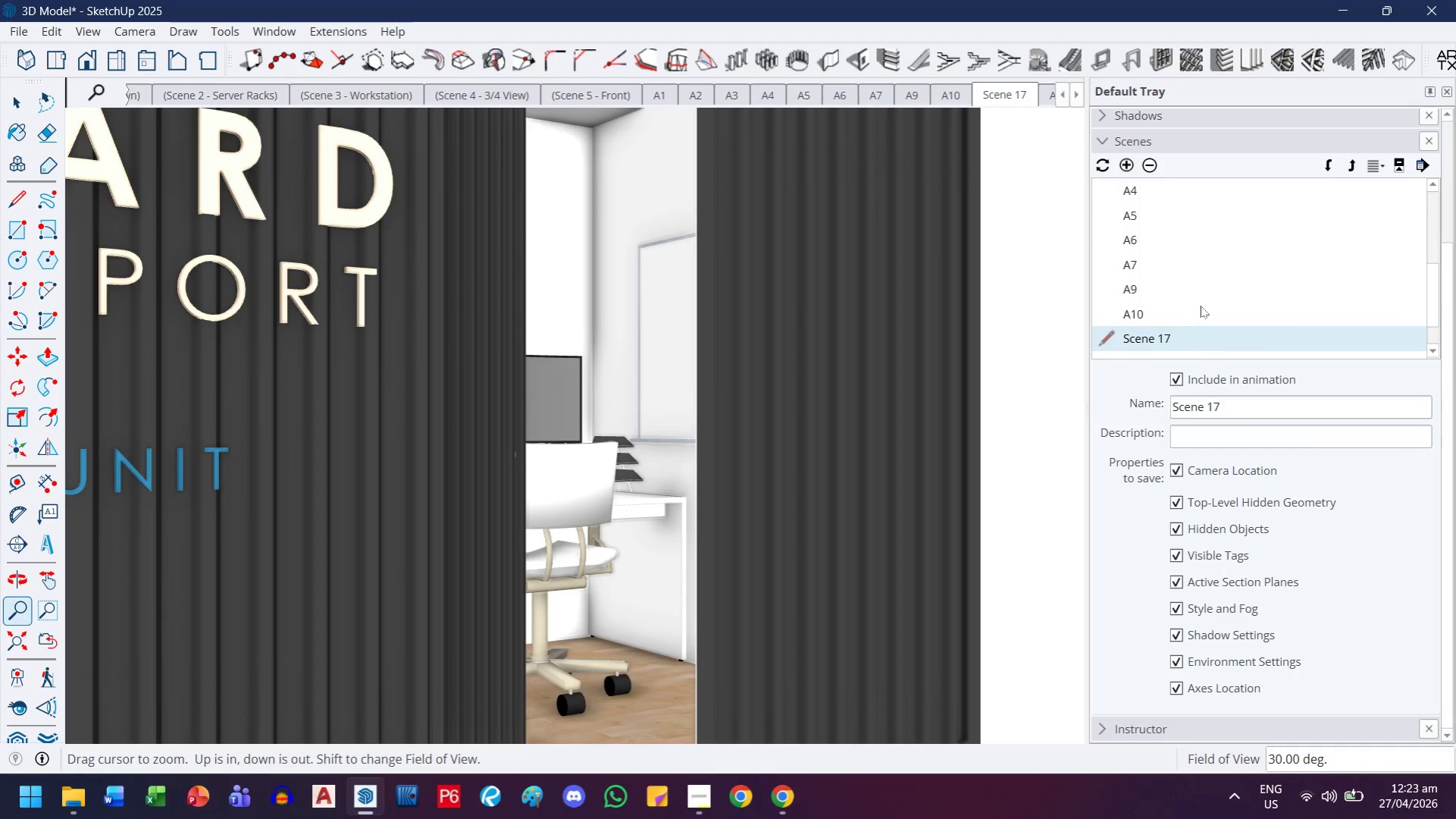 
left_click([1260, 406])
 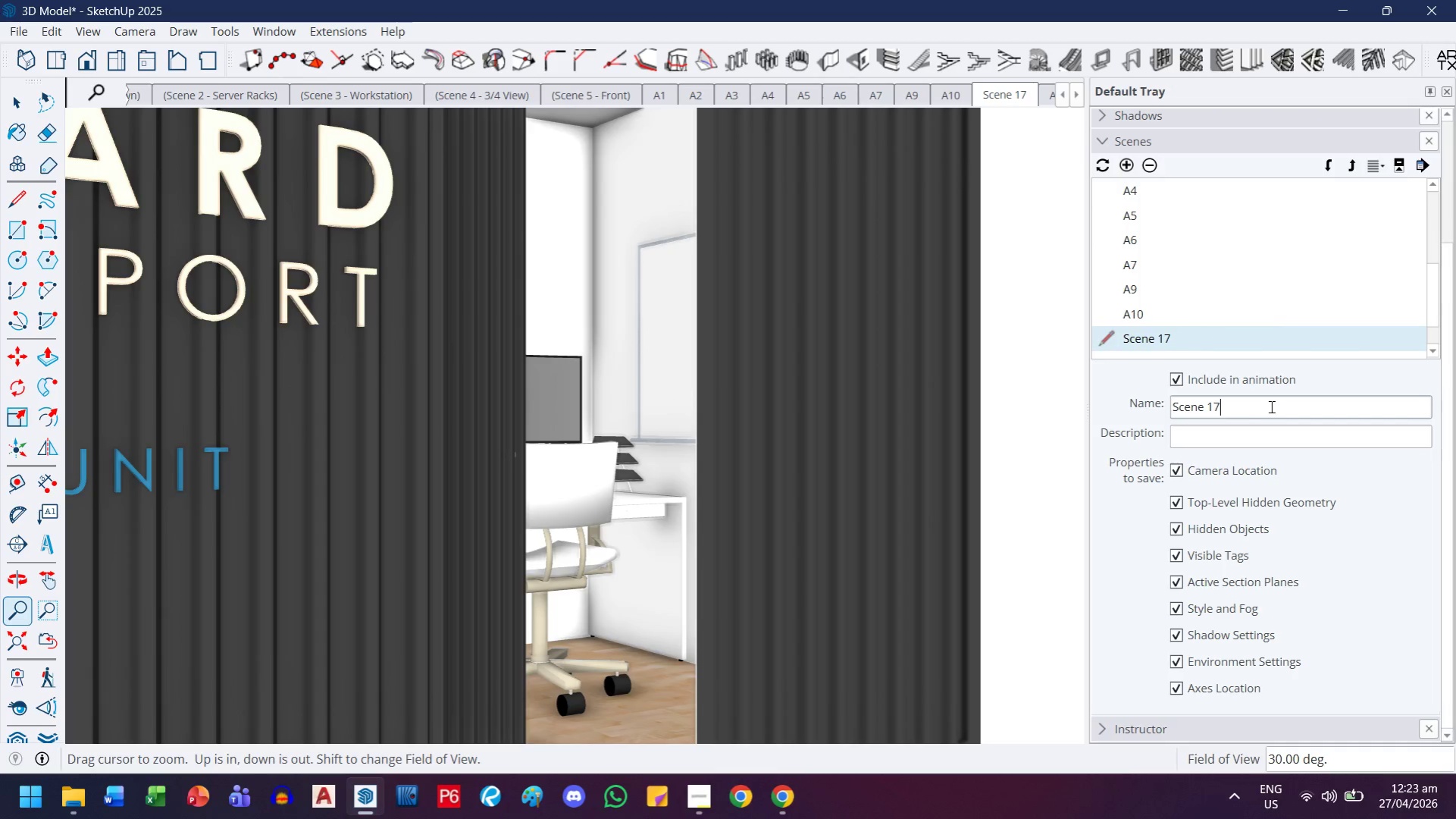 
left_click_drag(start_coordinate=[1272, 406], to_coordinate=[1156, 409])
 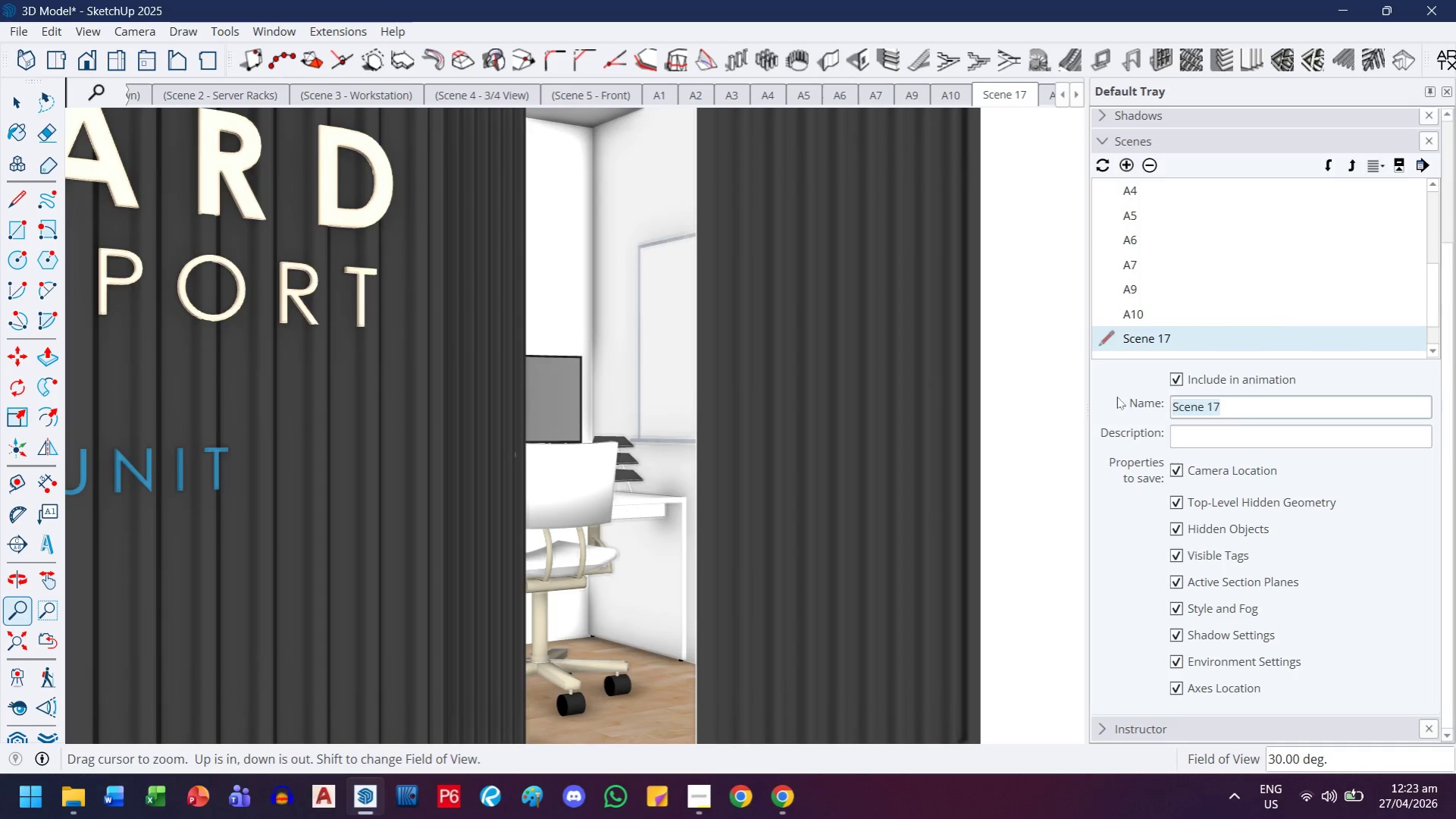 
type(A11)
 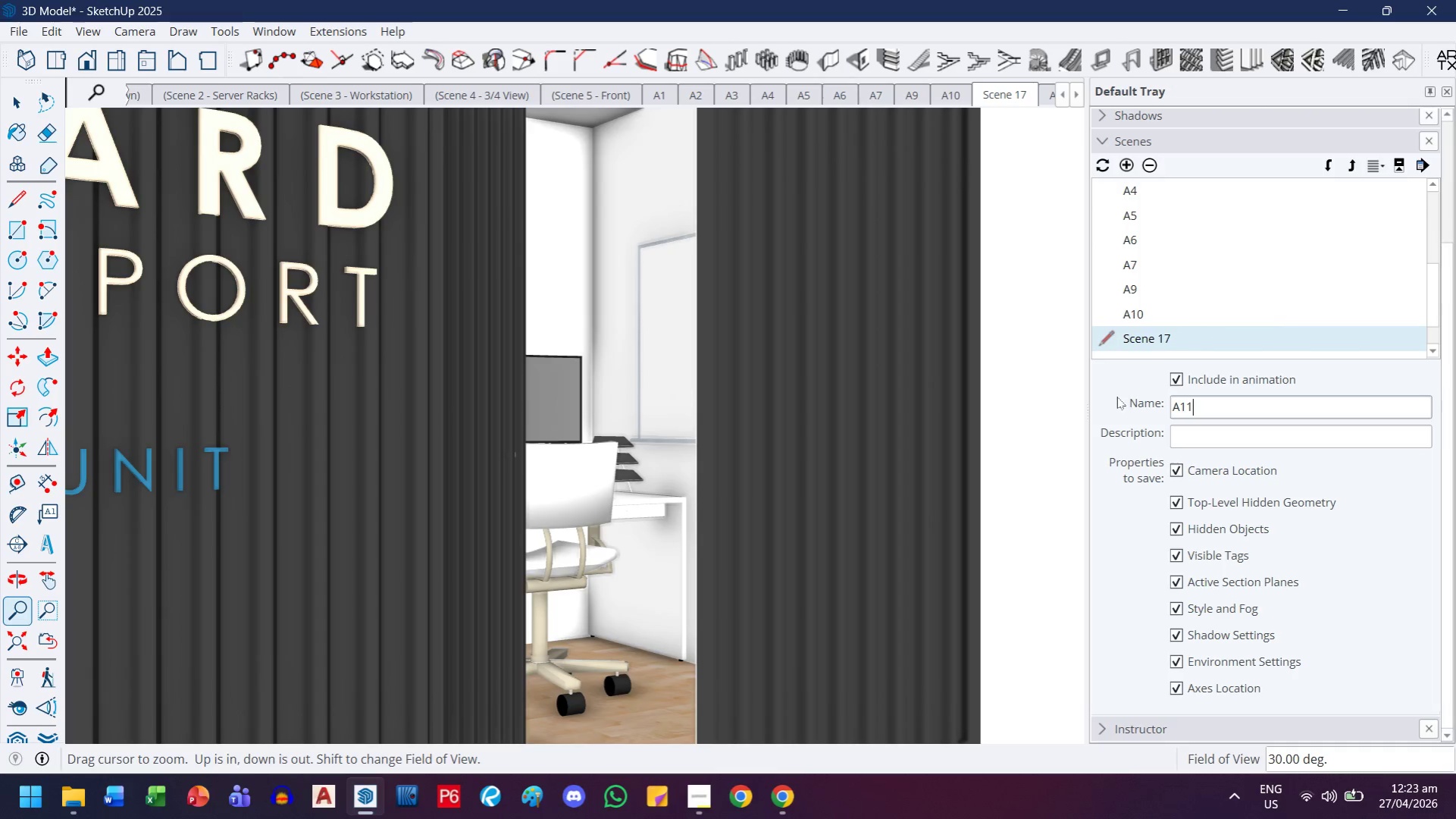 
key(Enter)
 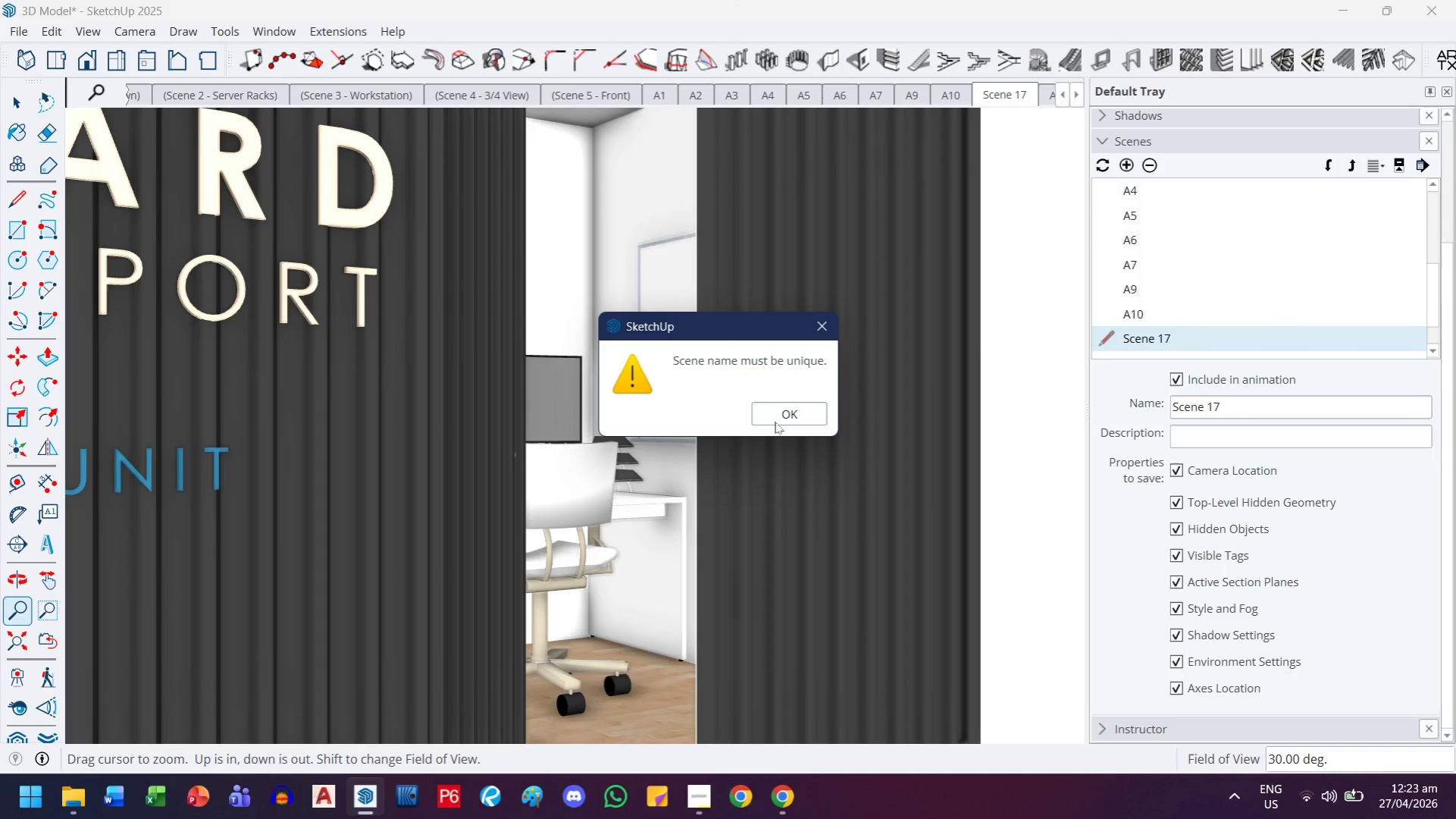 
left_click([792, 415])
 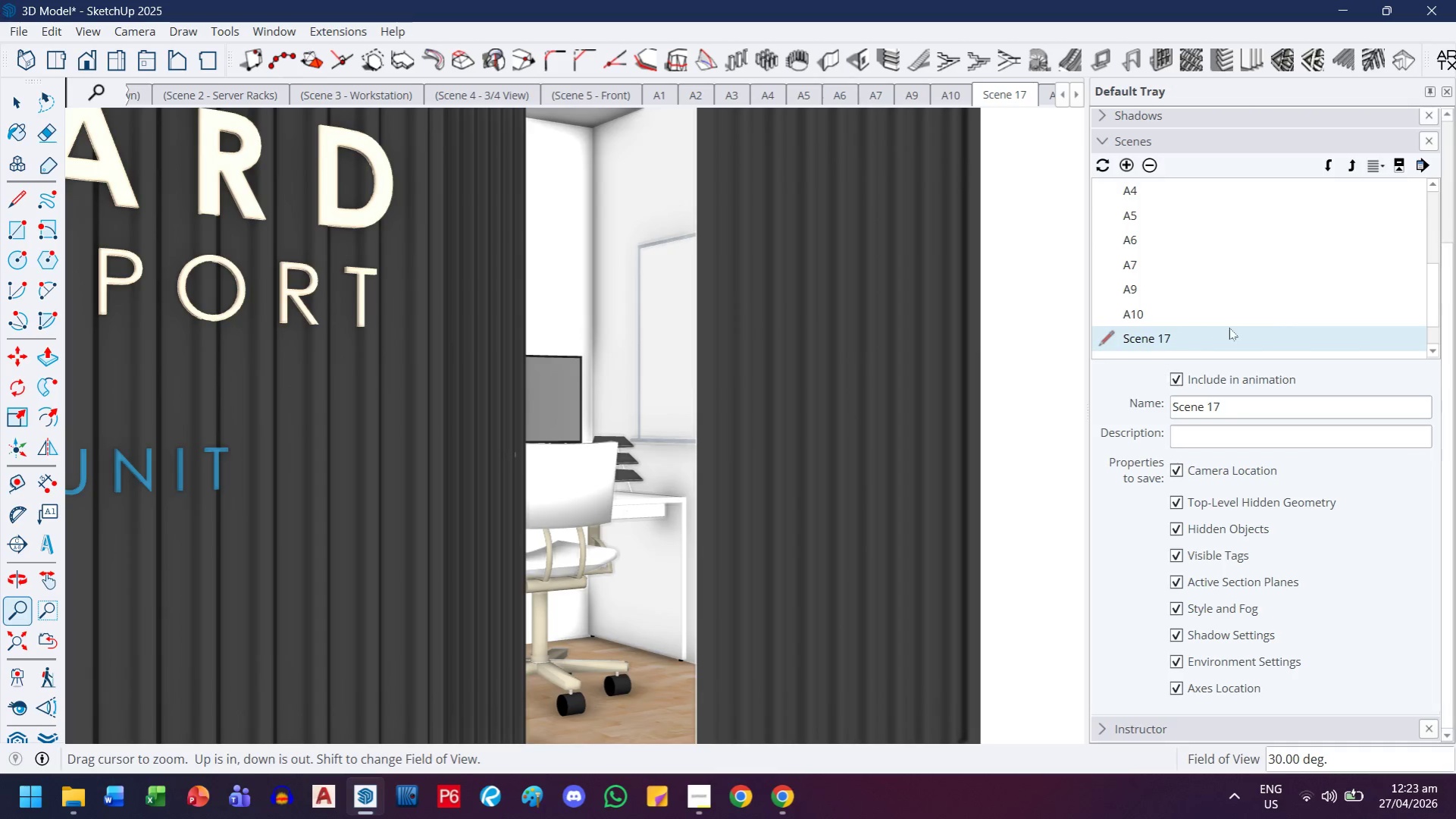 
scroll: coordinate [1229, 325], scroll_direction: down, amount: 2.0
 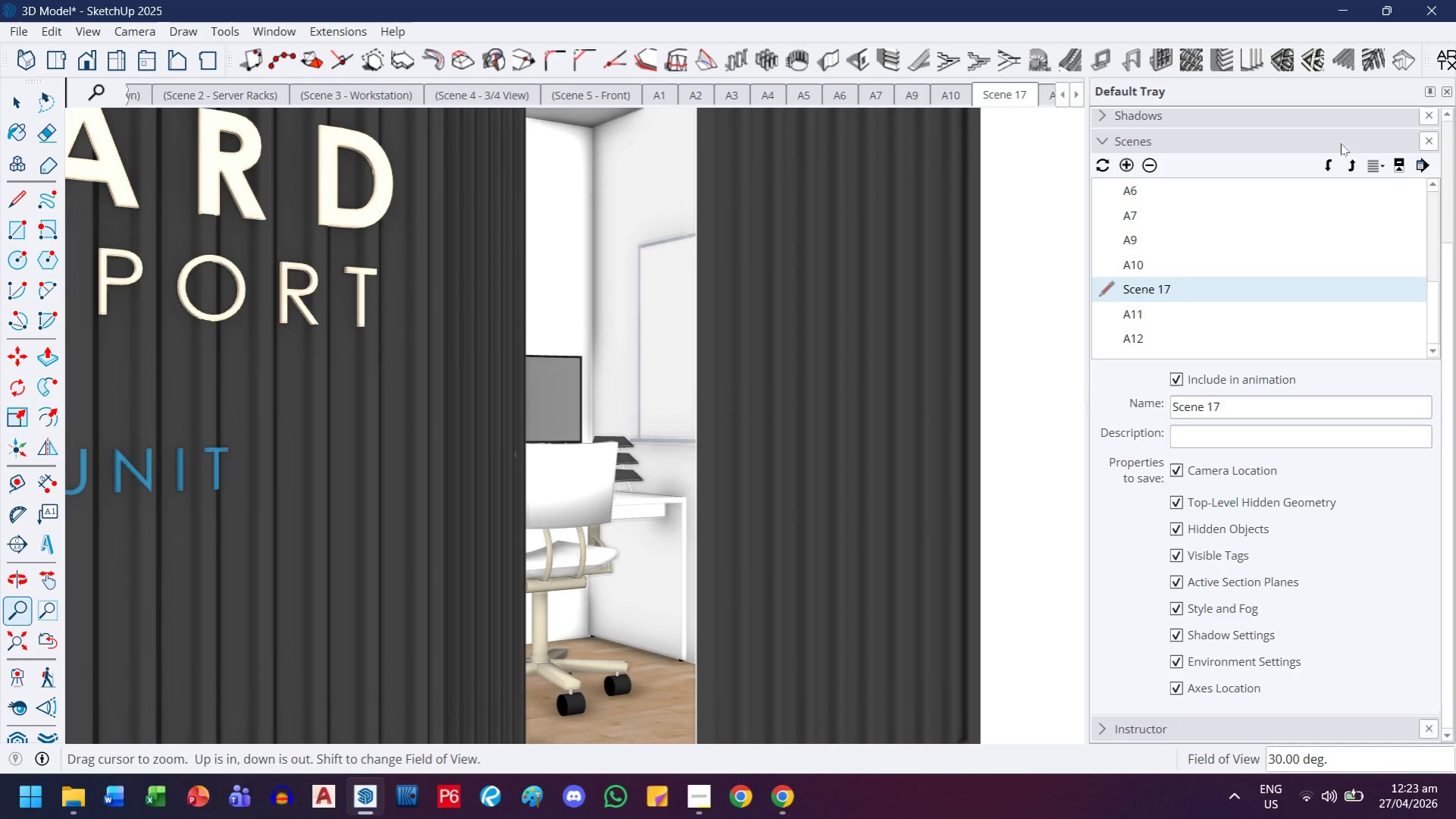 
double_click([1328, 156])
 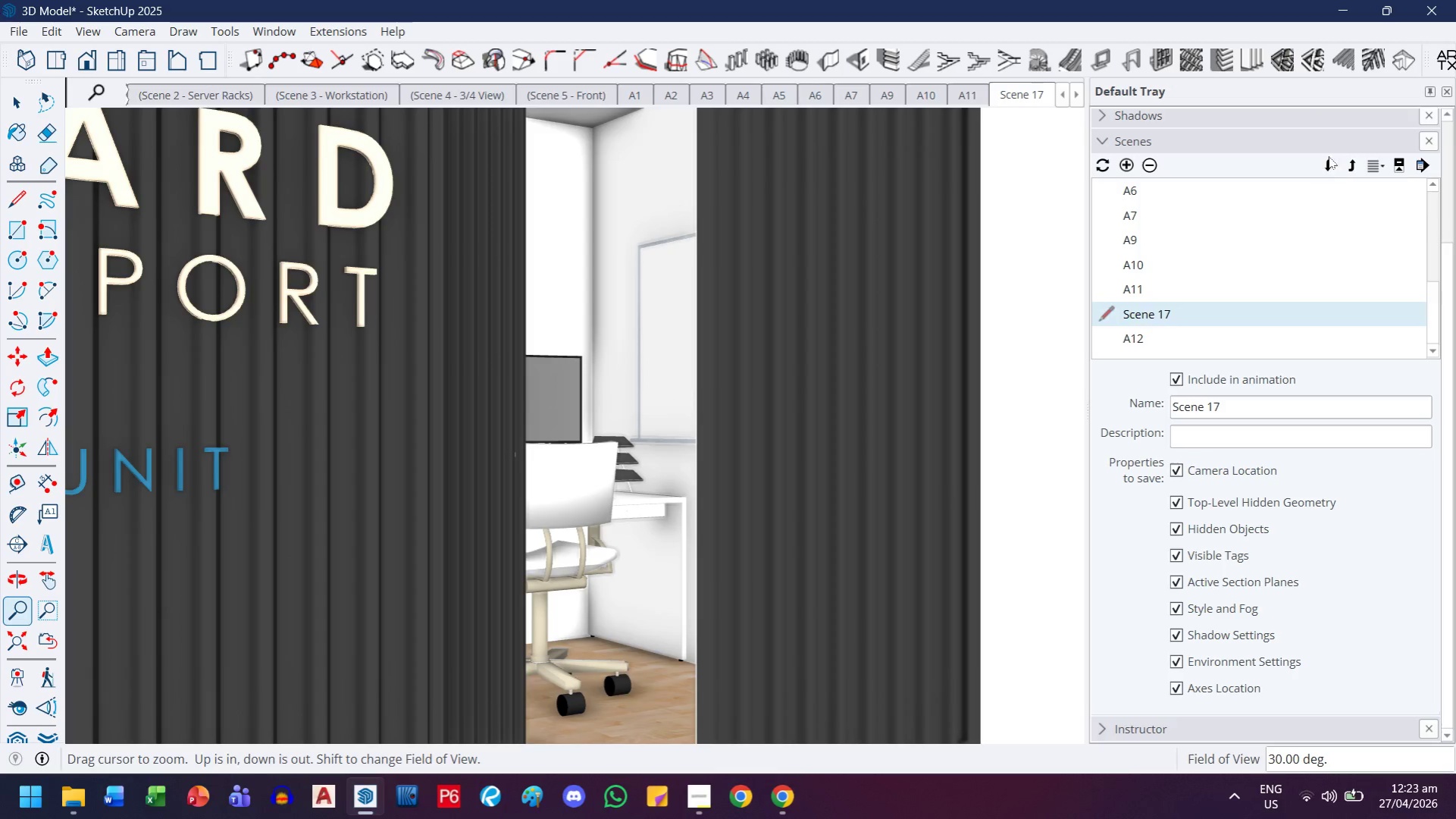 
triple_click([1328, 156])
 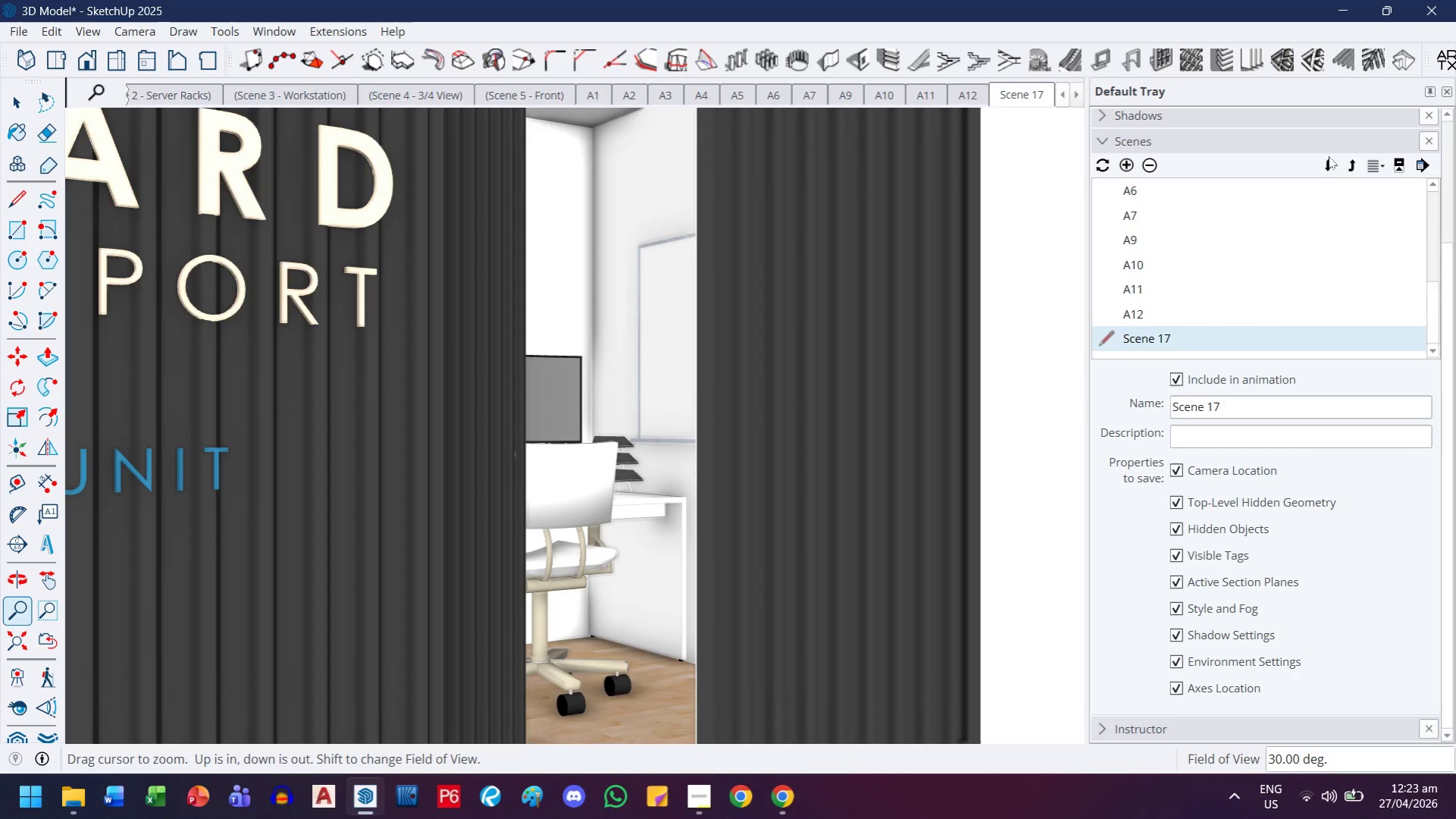 
triple_click([1328, 156])
 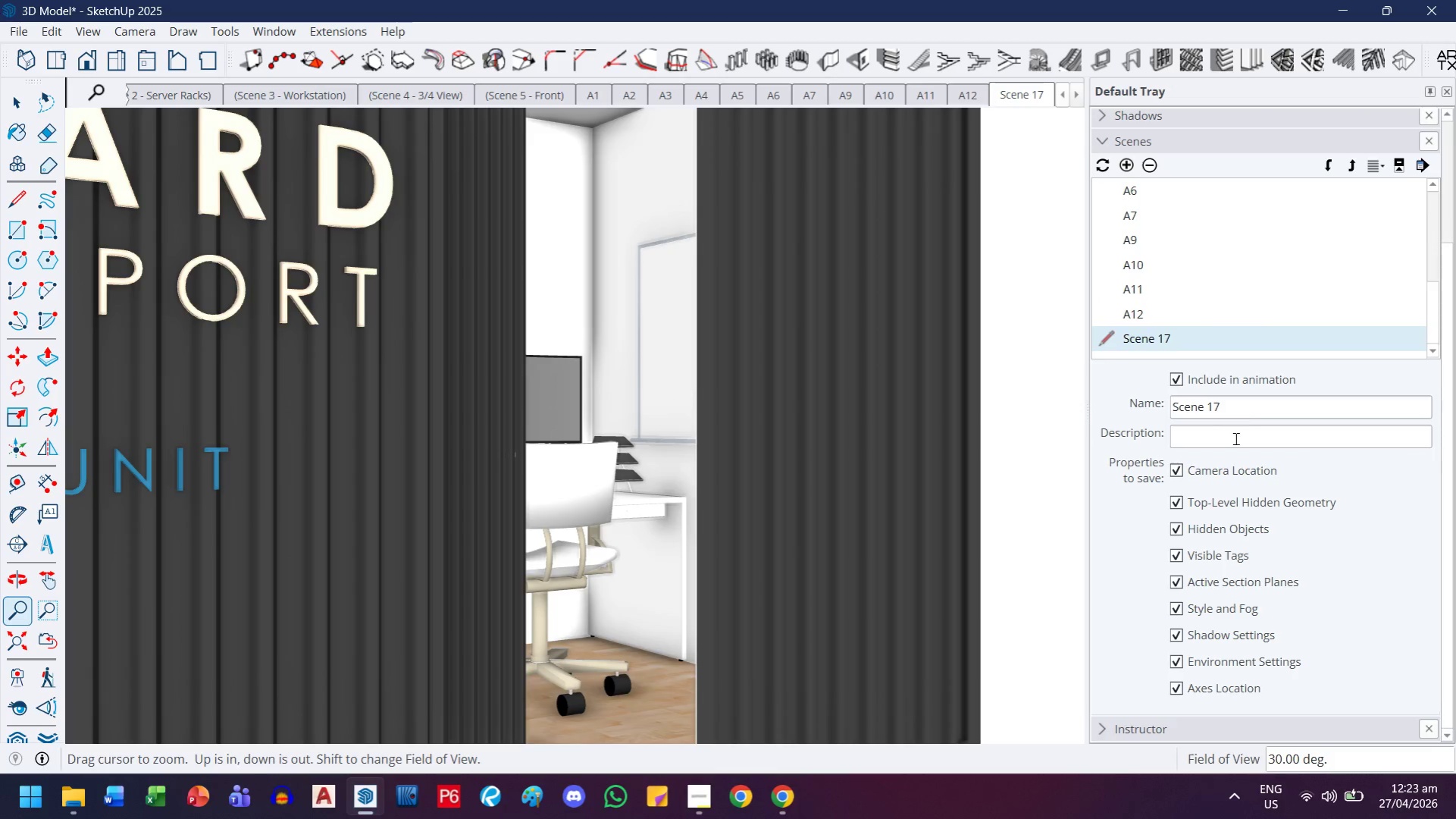 
left_click([1253, 401])
 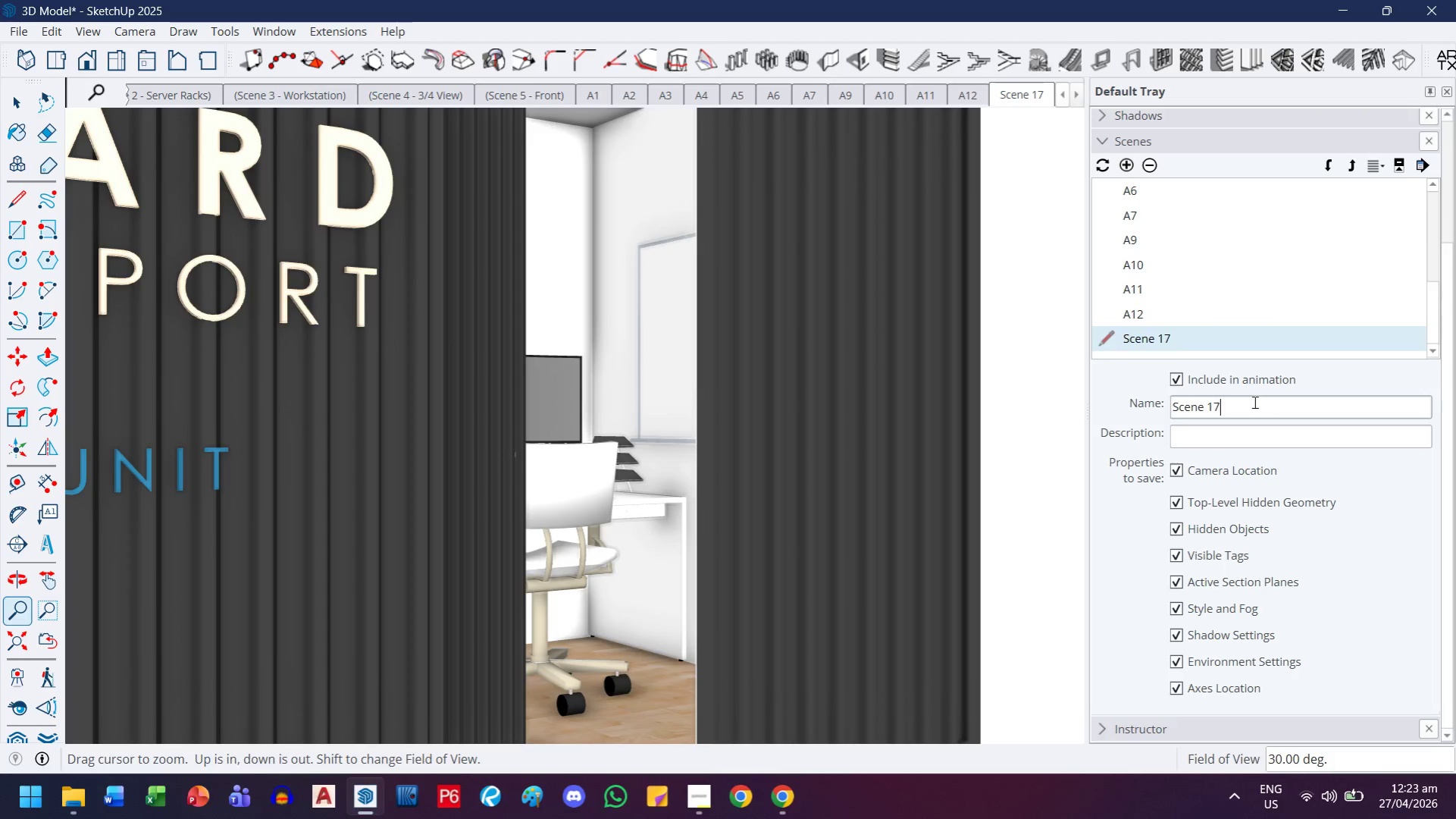 
left_click_drag(start_coordinate=[1253, 402], to_coordinate=[1159, 403])
 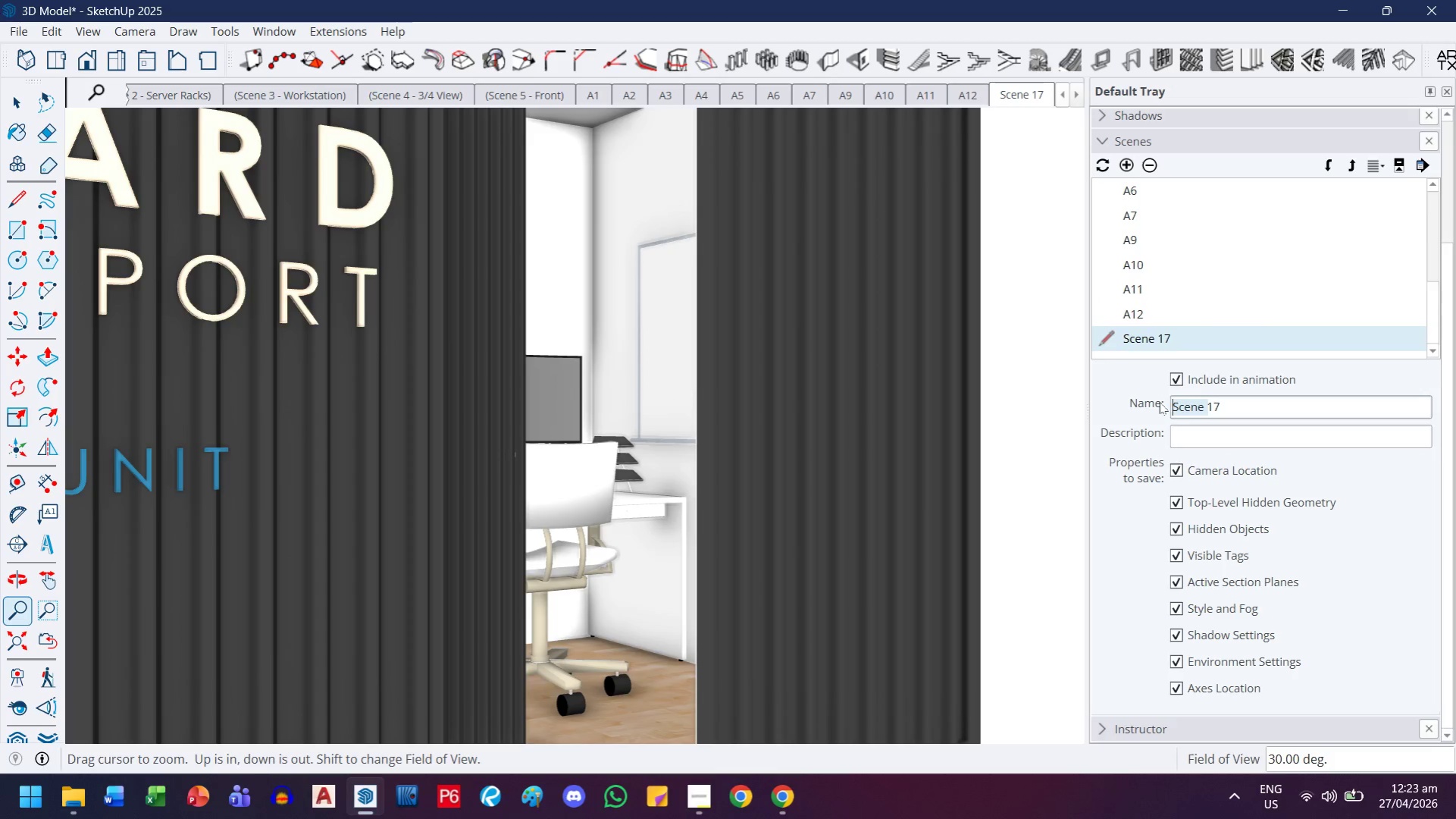 
type([Delete][Delete][Delete][Delete]A13)
 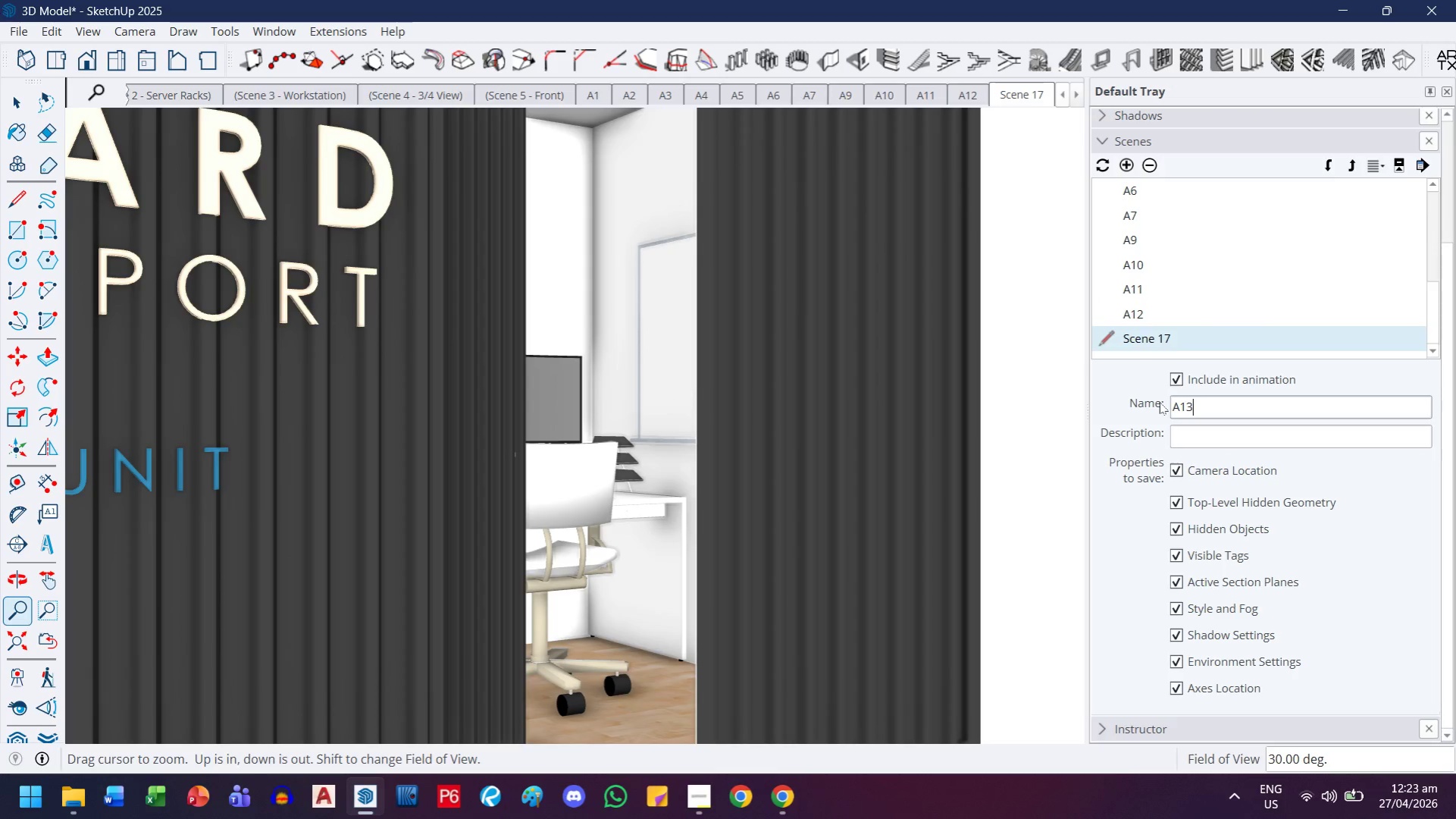 
key(Enter)
 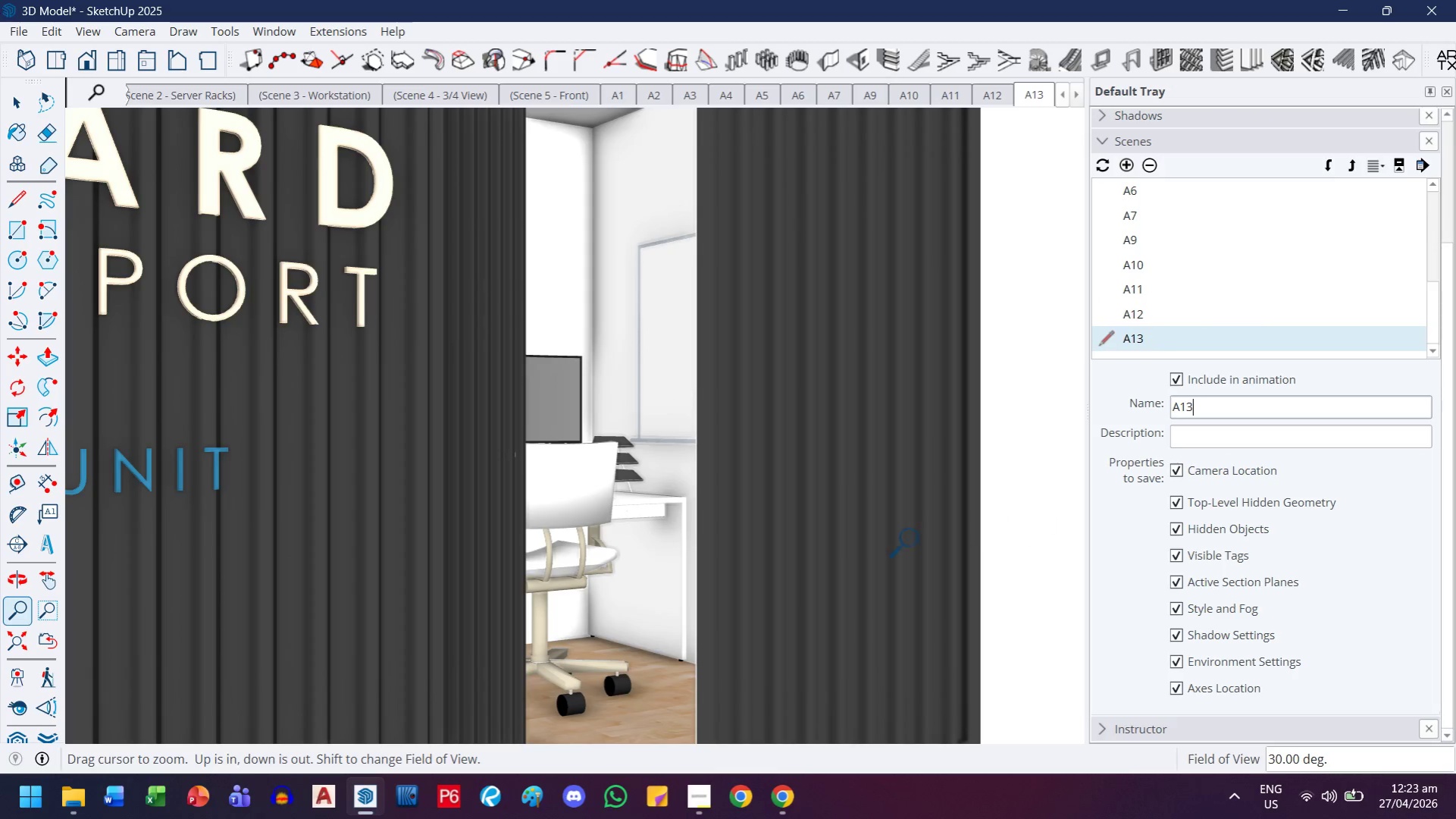 
type(hh)
key(Backspace)
key(Backspace)
 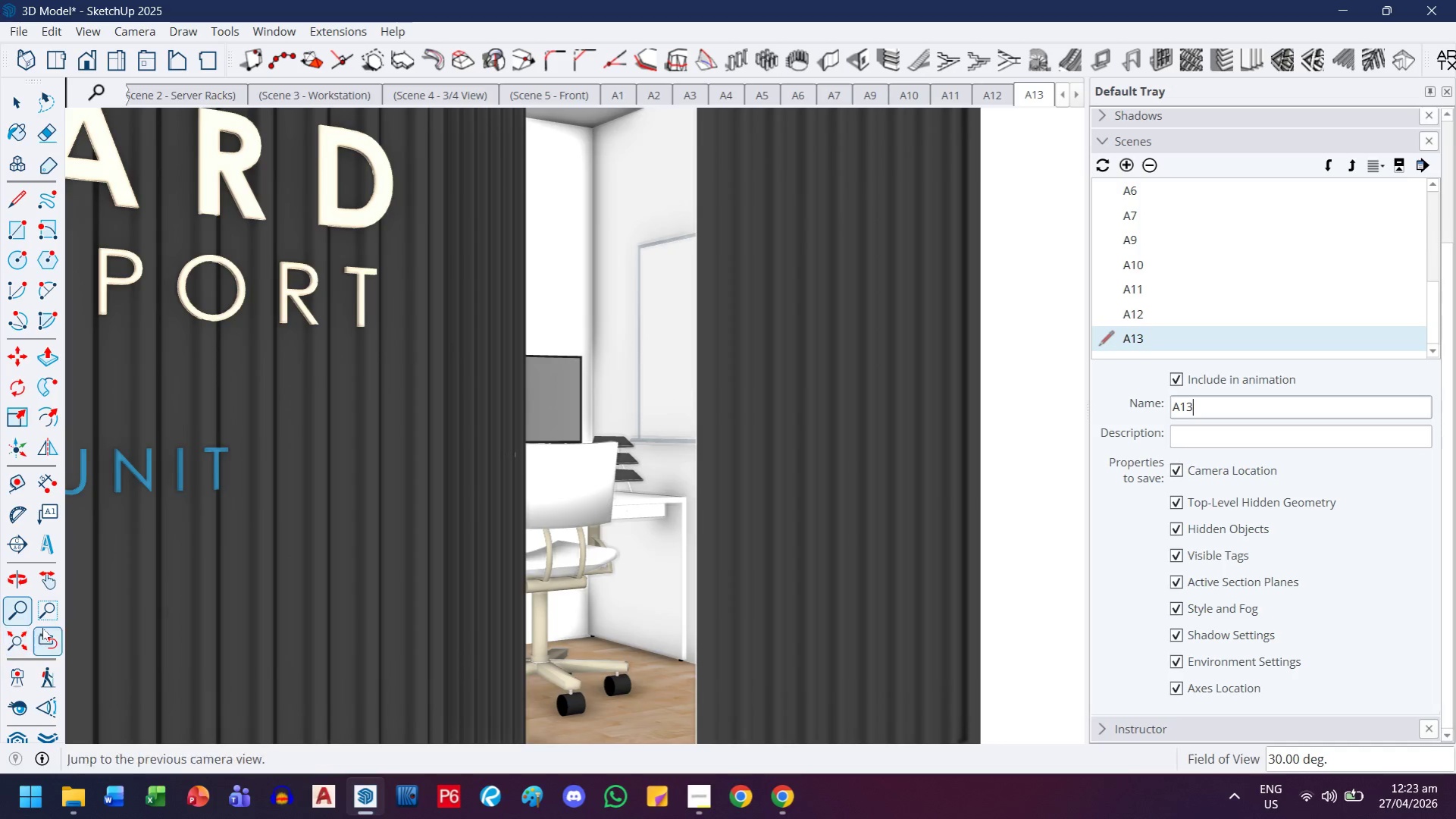 
left_click([25, 608])
 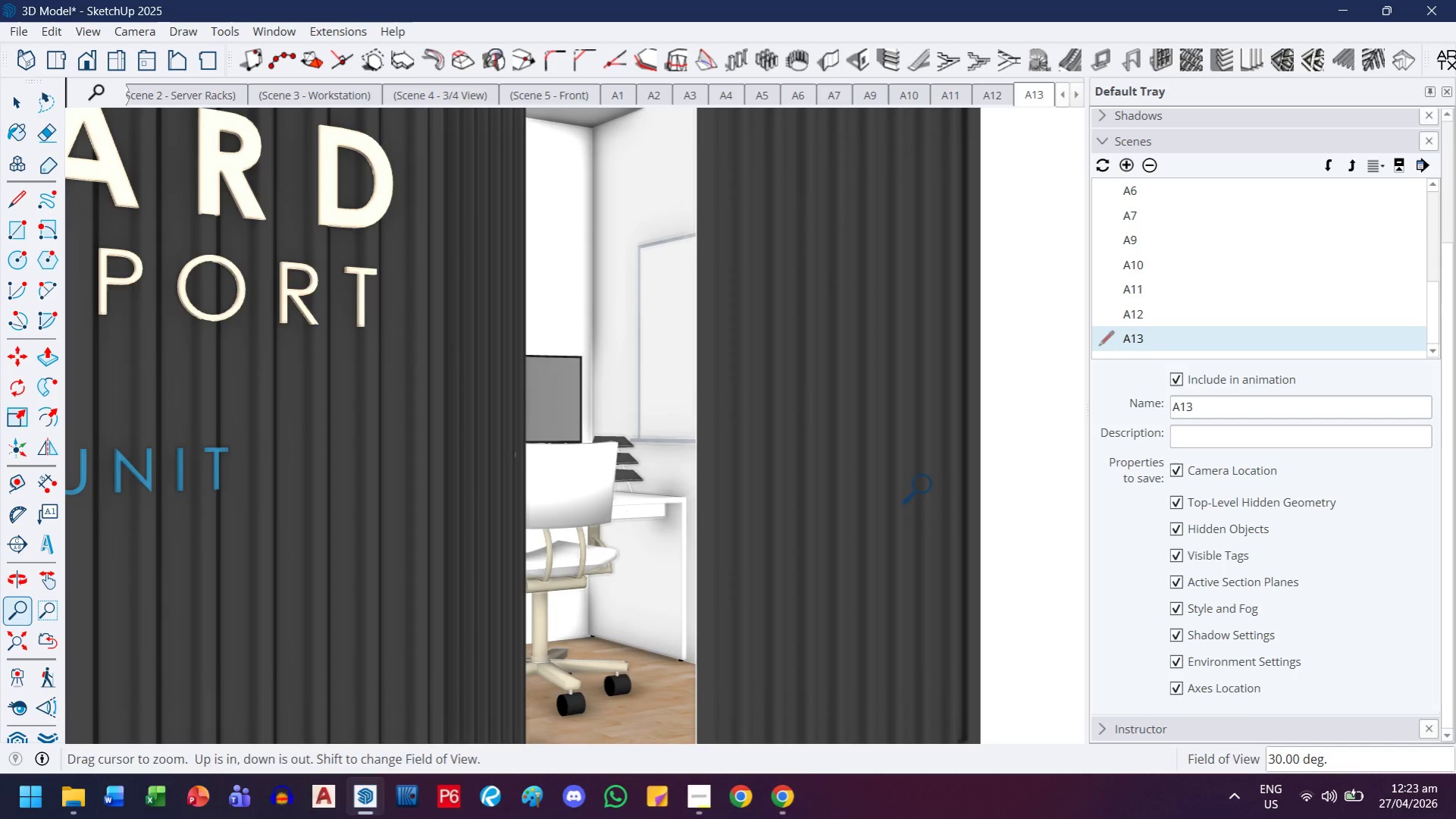 
key(H)
 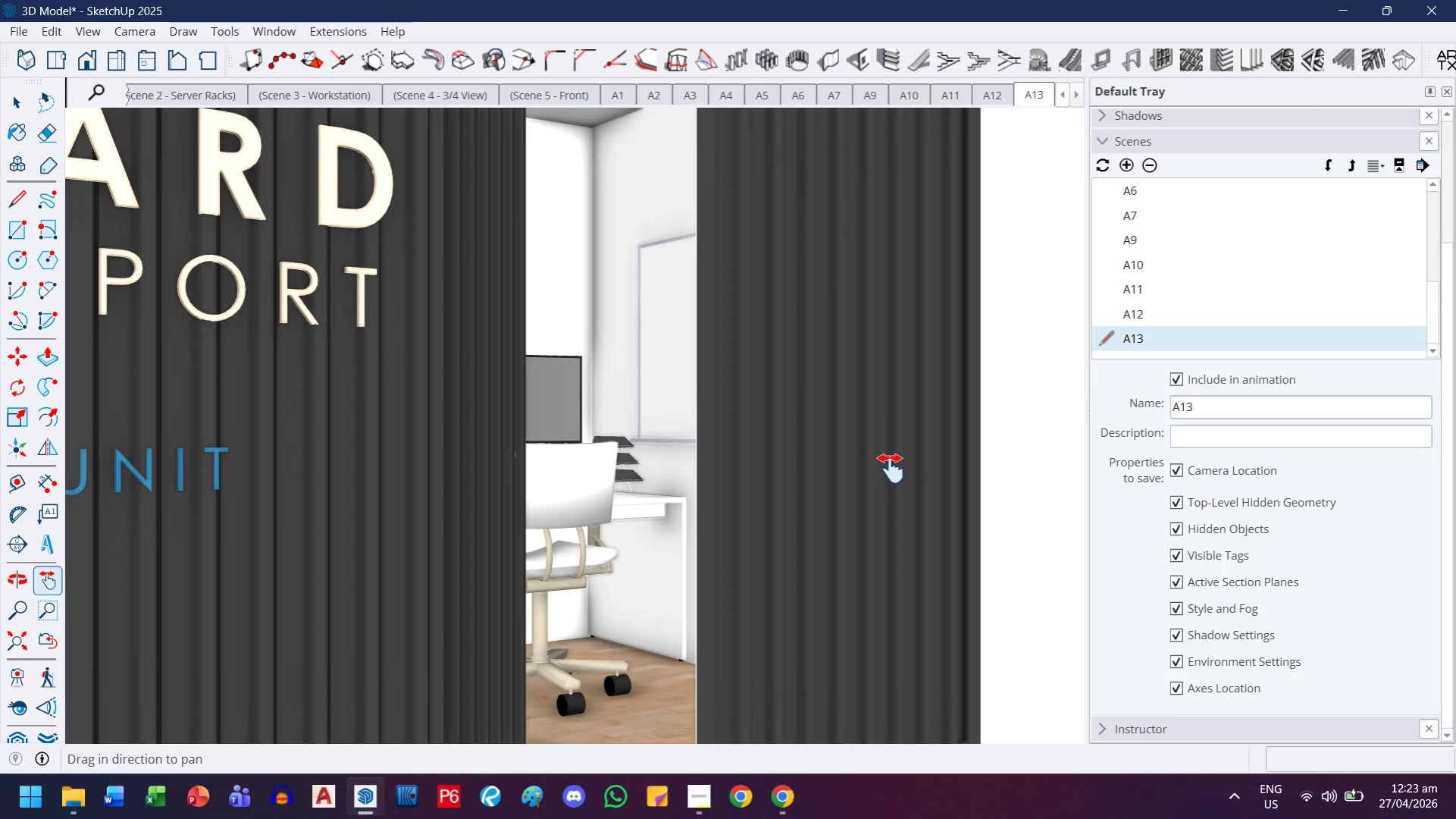 
left_click_drag(start_coordinate=[891, 468], to_coordinate=[741, 467])
 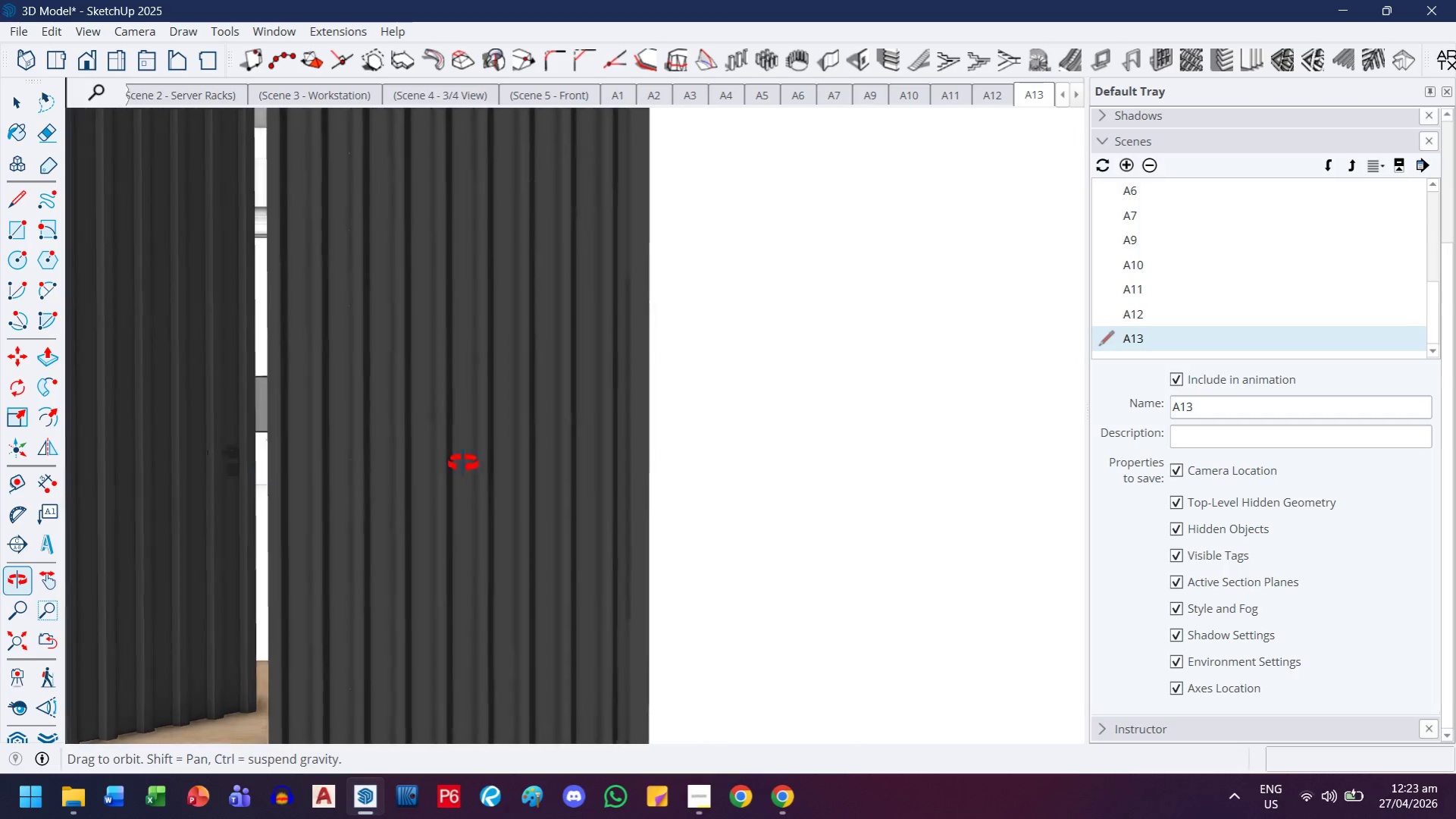 
left_click_drag(start_coordinate=[349, 484], to_coordinate=[656, 509])
 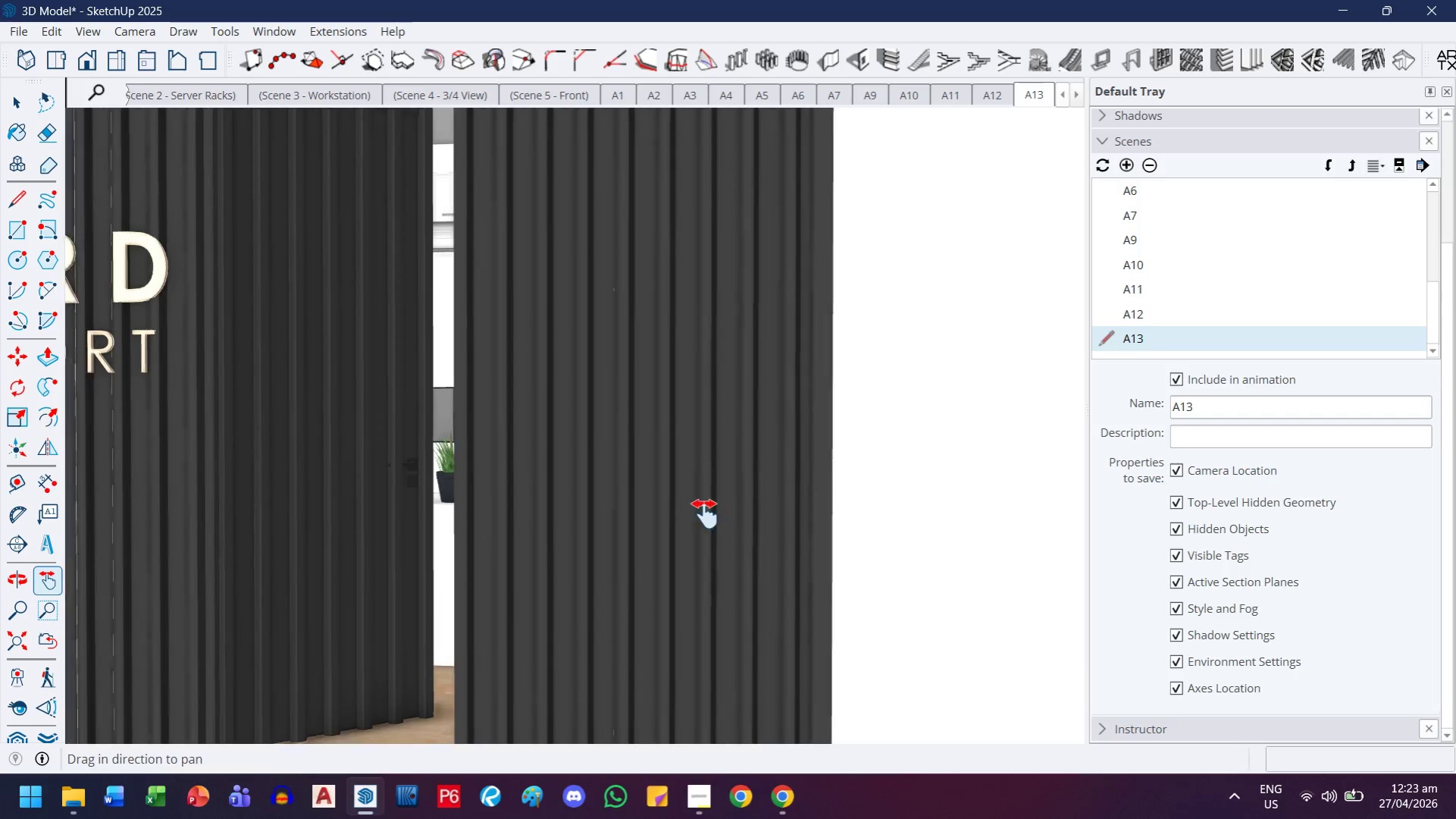 
scroll: coordinate [740, 514], scroll_direction: down, amount: 1.0
 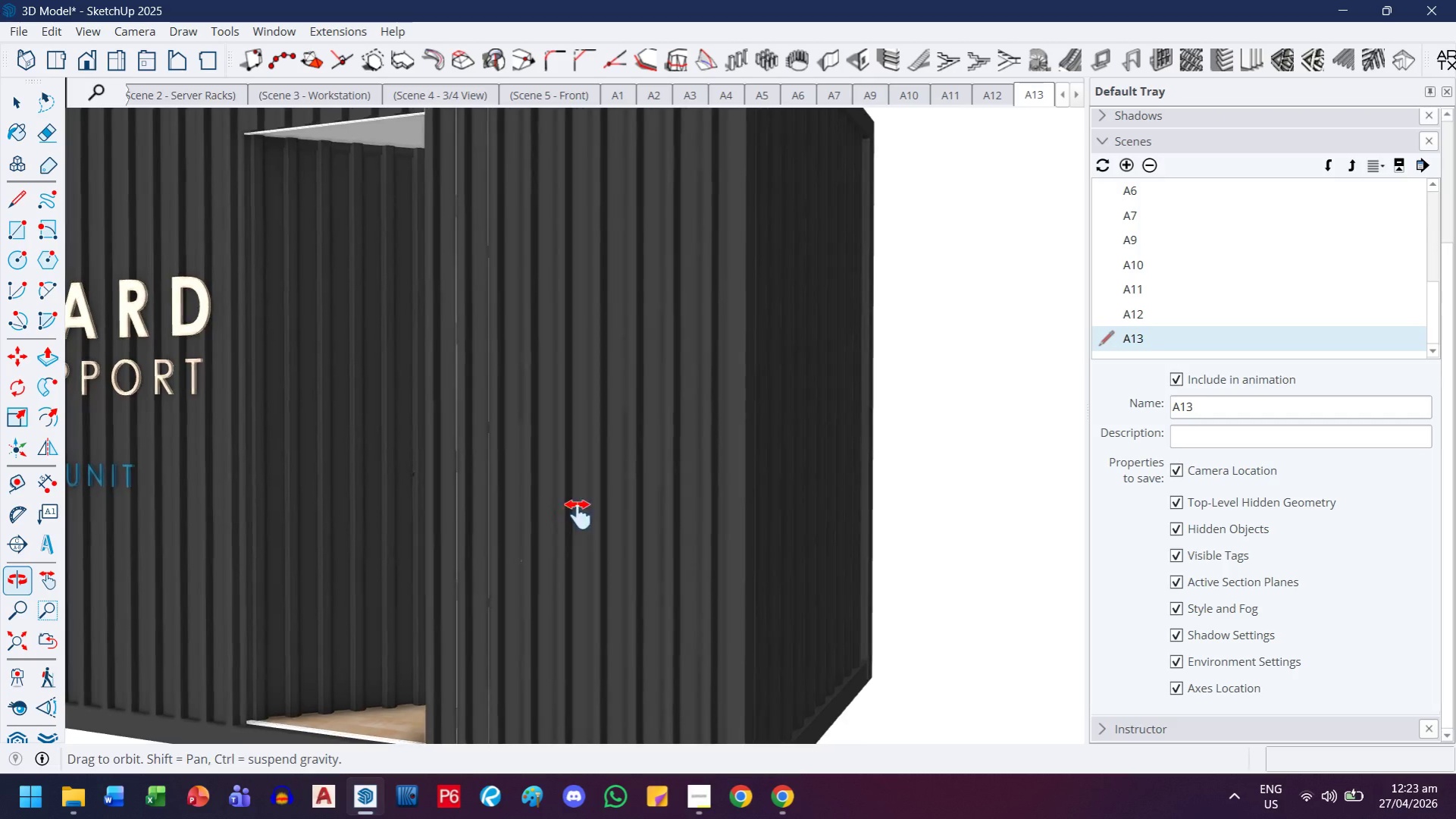 
left_click_drag(start_coordinate=[337, 523], to_coordinate=[491, 536])
 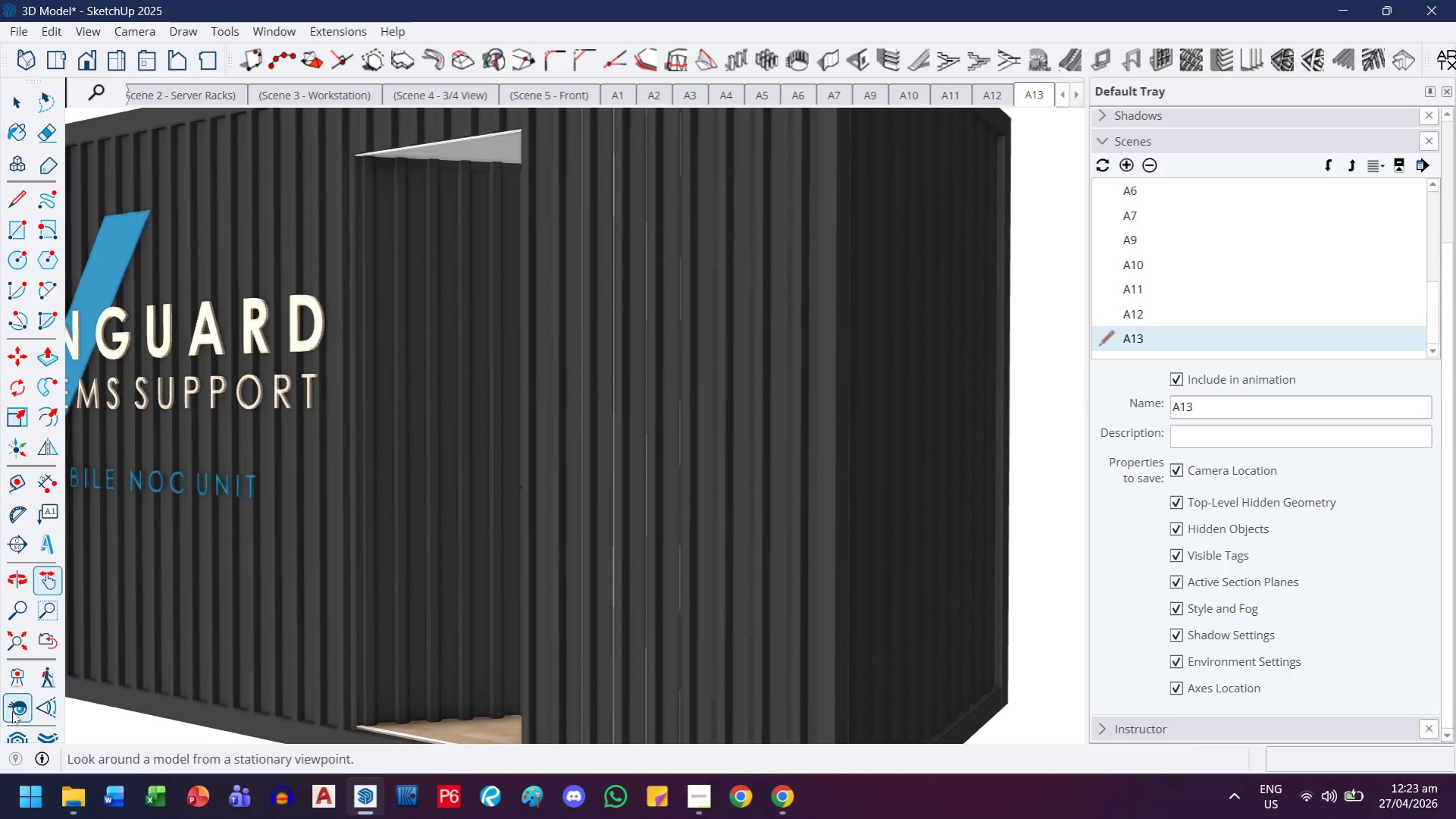 
key(5)
 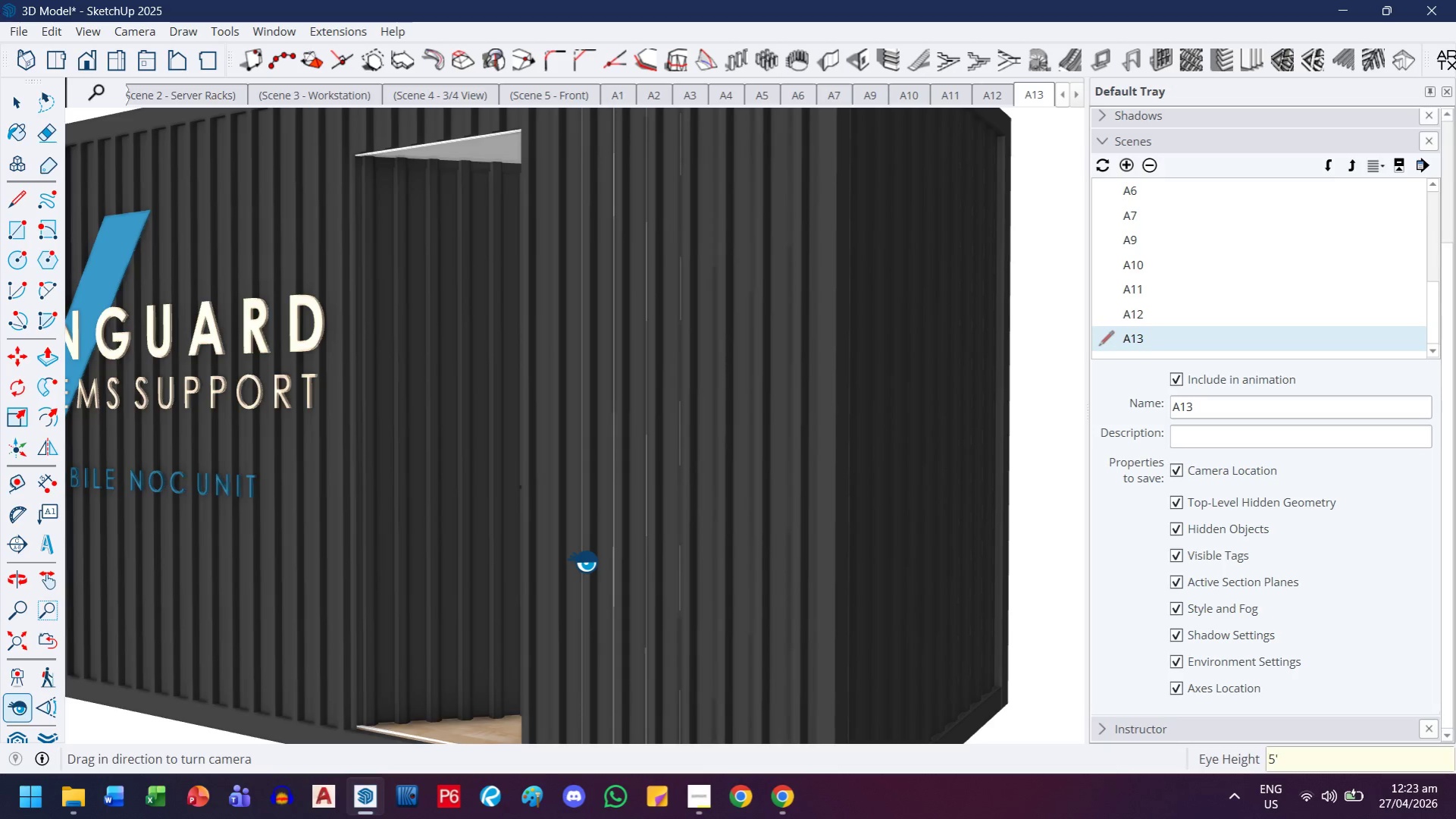 
key(Quote)
 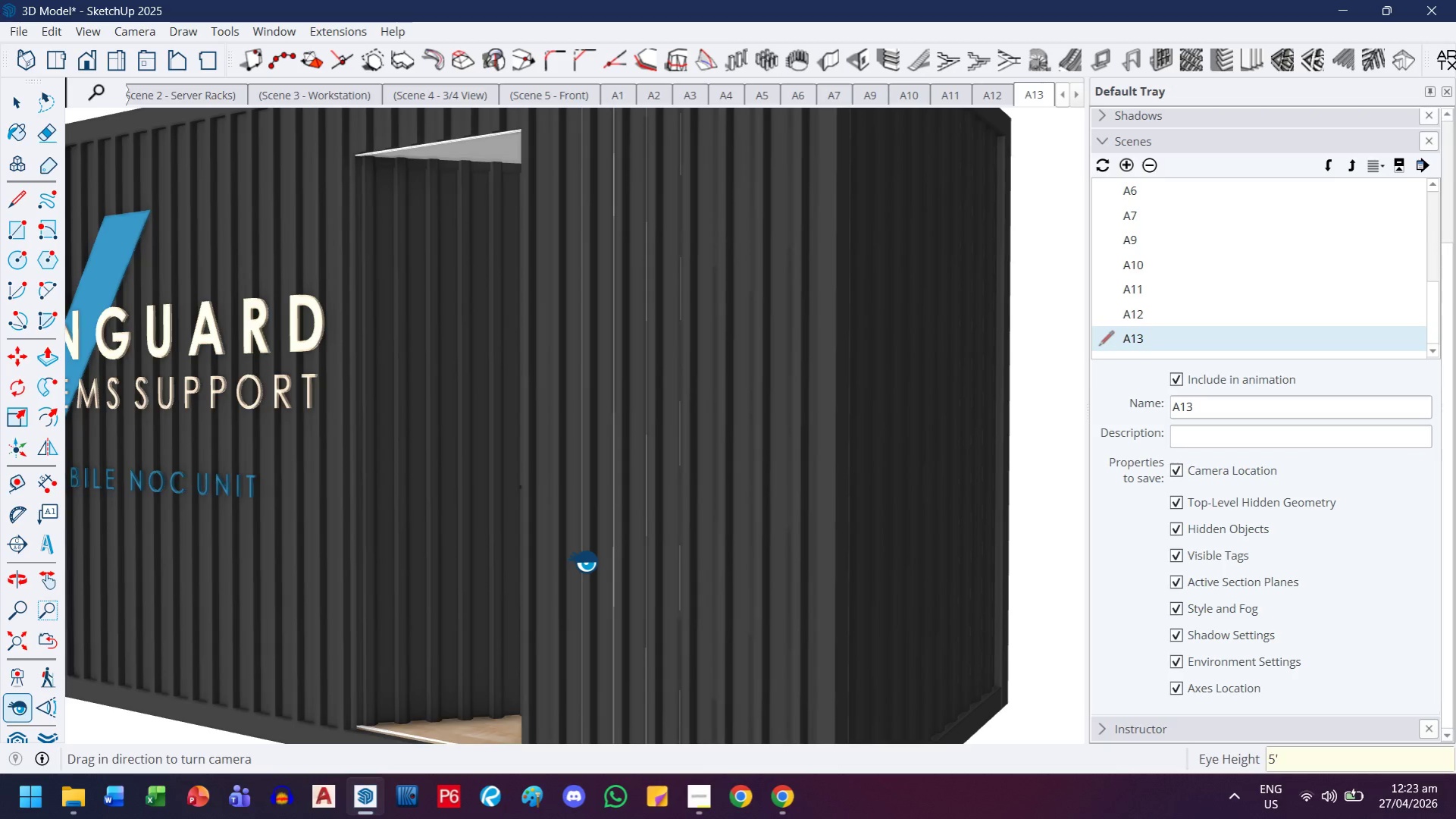 
key(Enter)
 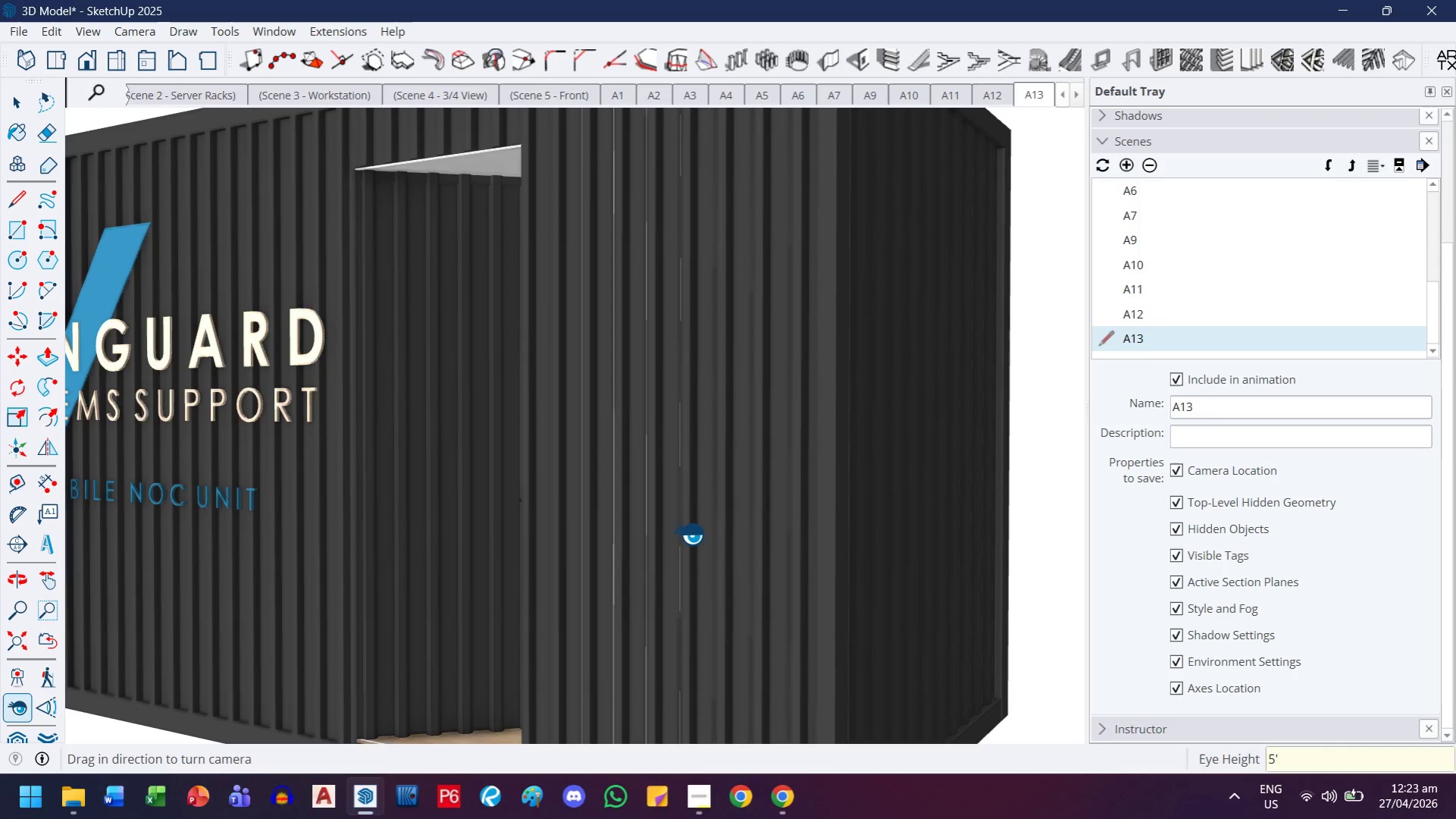 
key(H)
 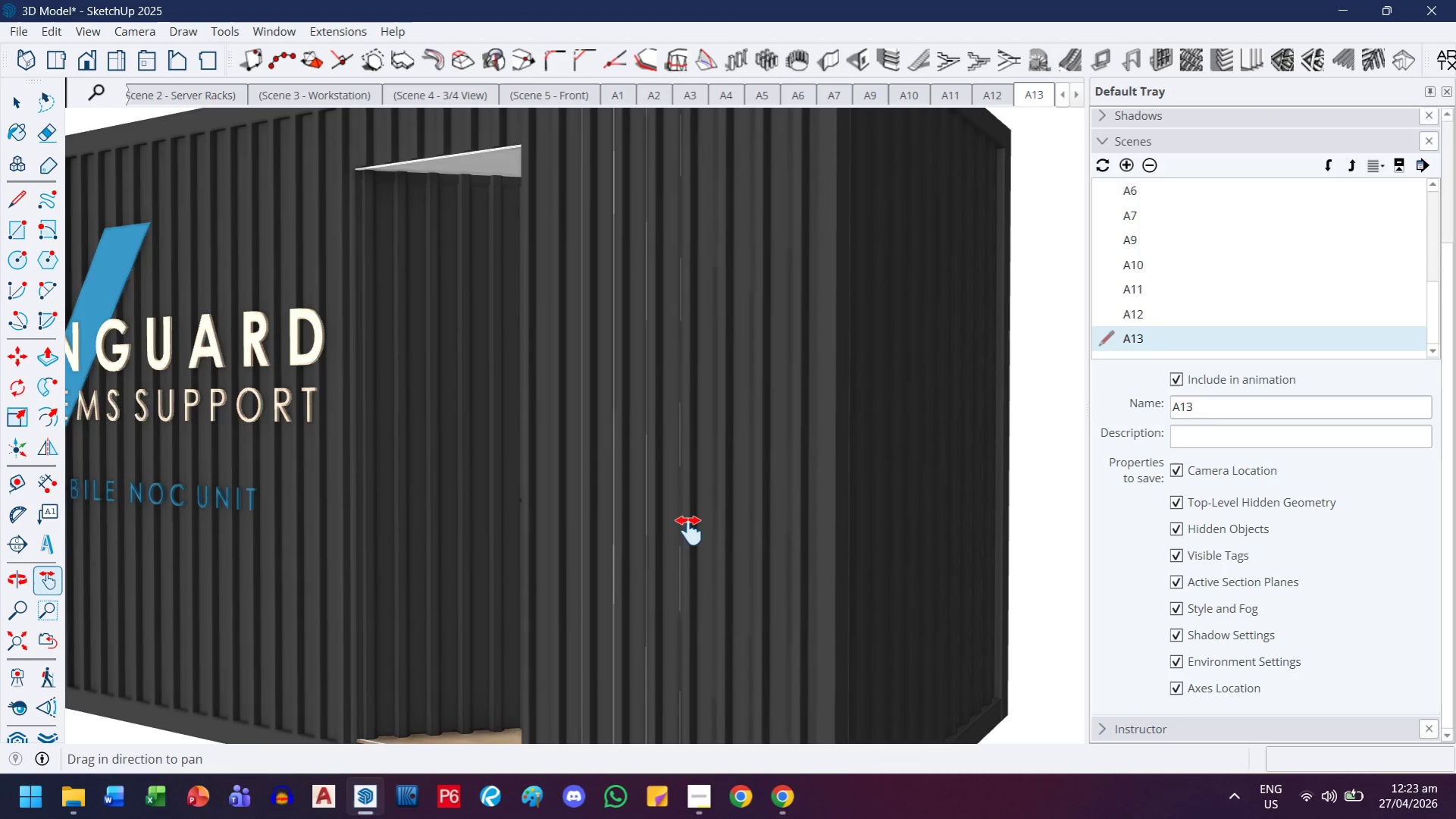 
left_click_drag(start_coordinate=[689, 531], to_coordinate=[688, 520])
 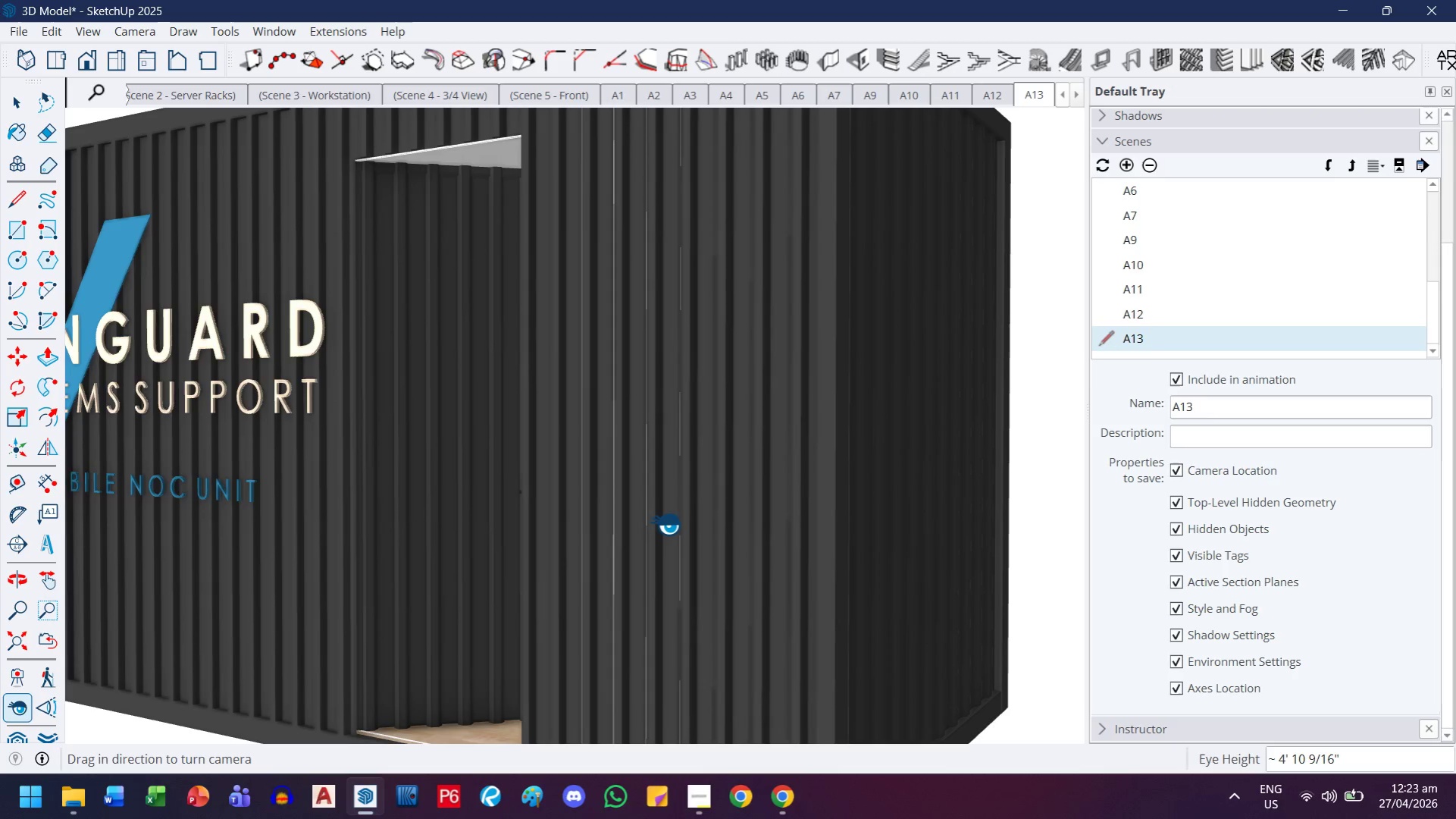 
key(5)
 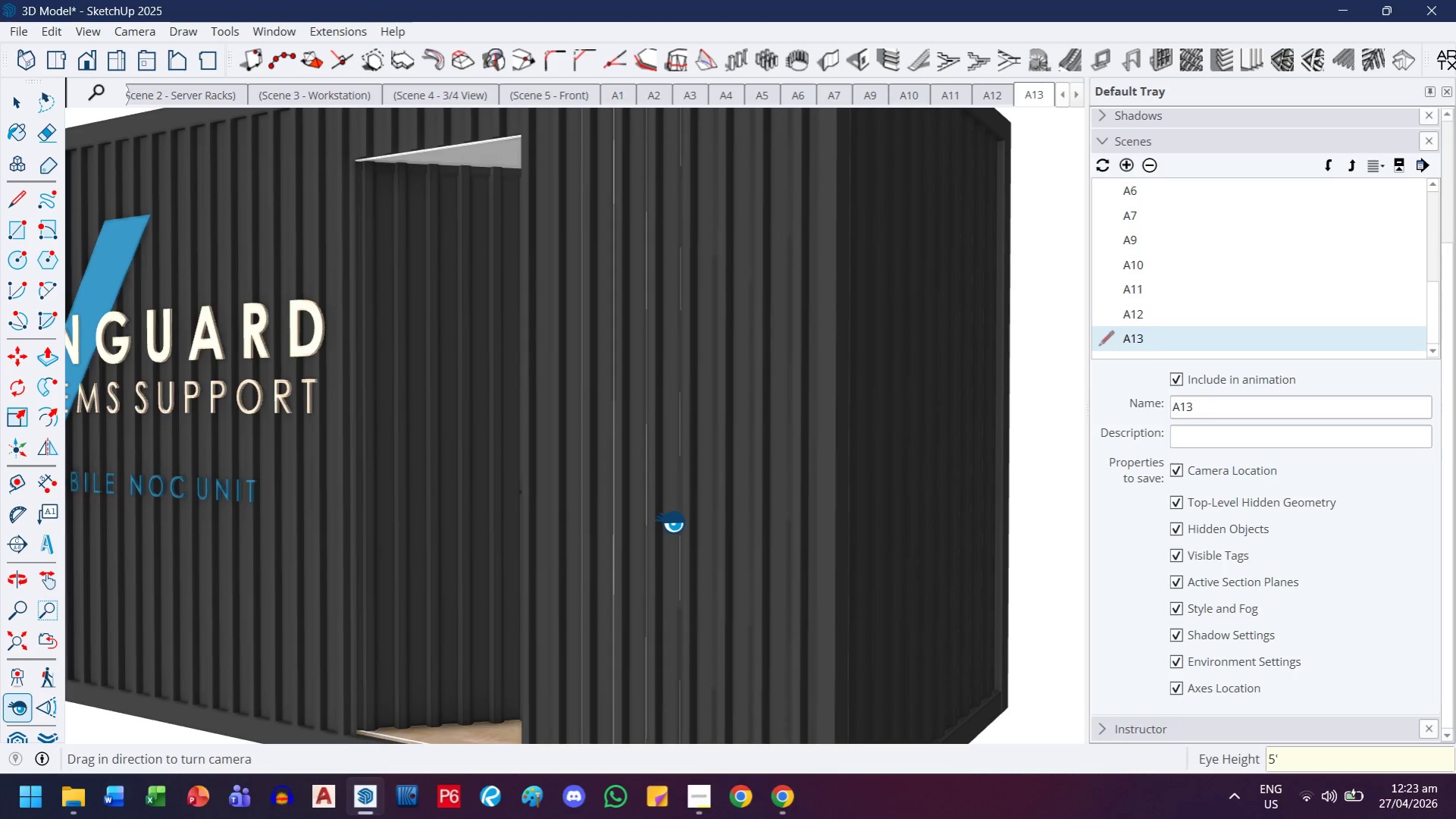 
key(Quote)
 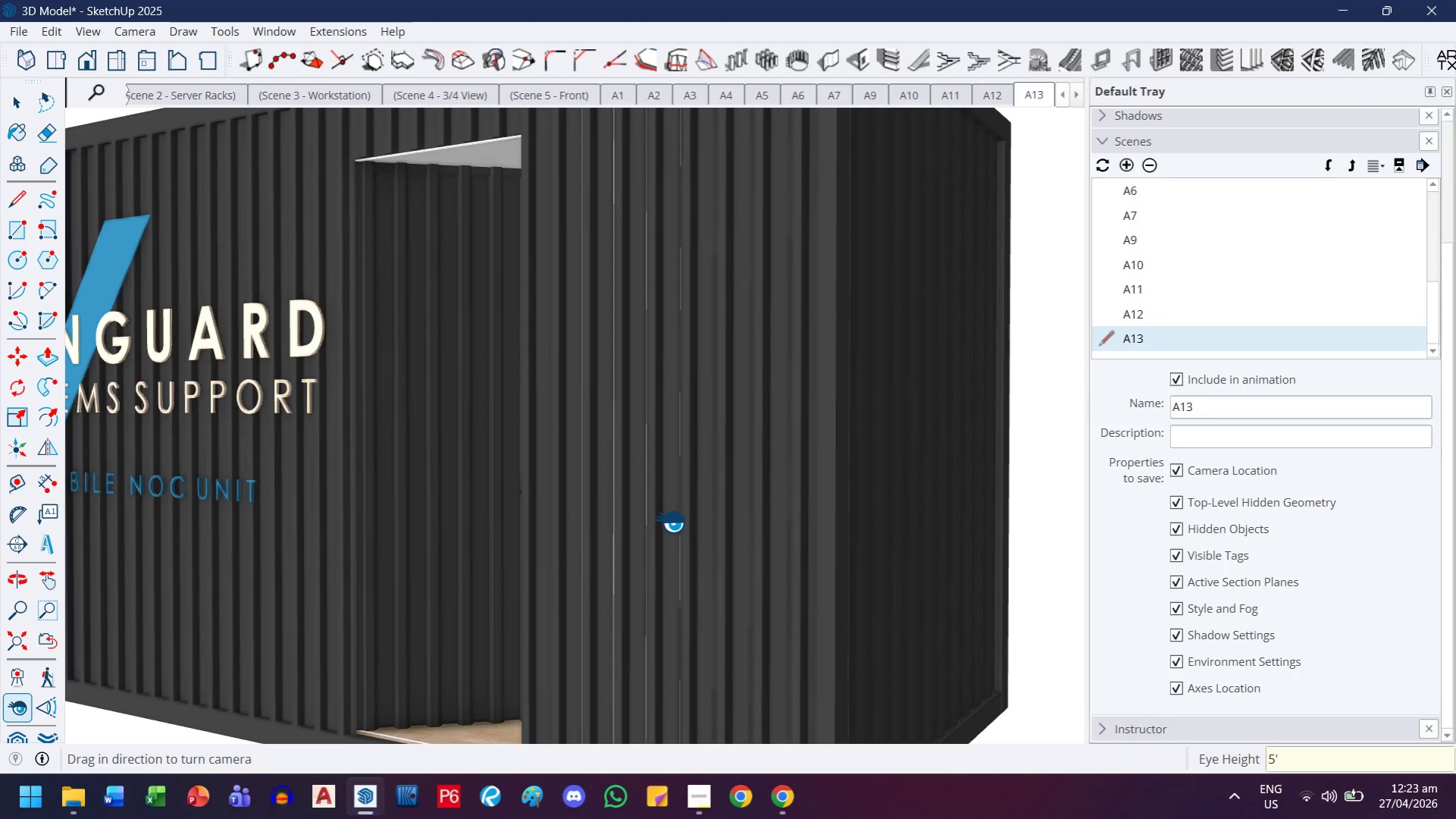 
key(Enter)
 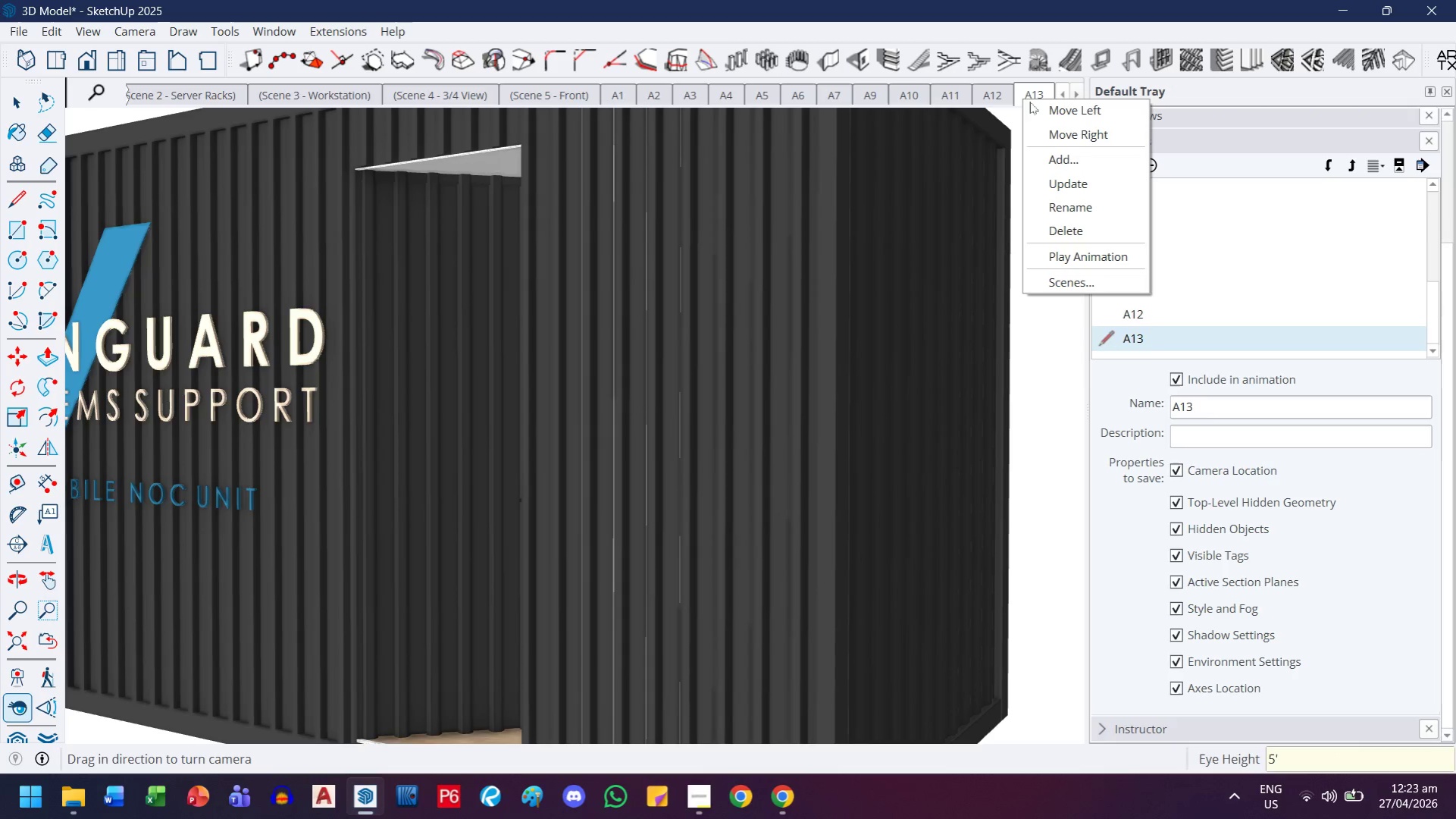 
left_click([1051, 181])
 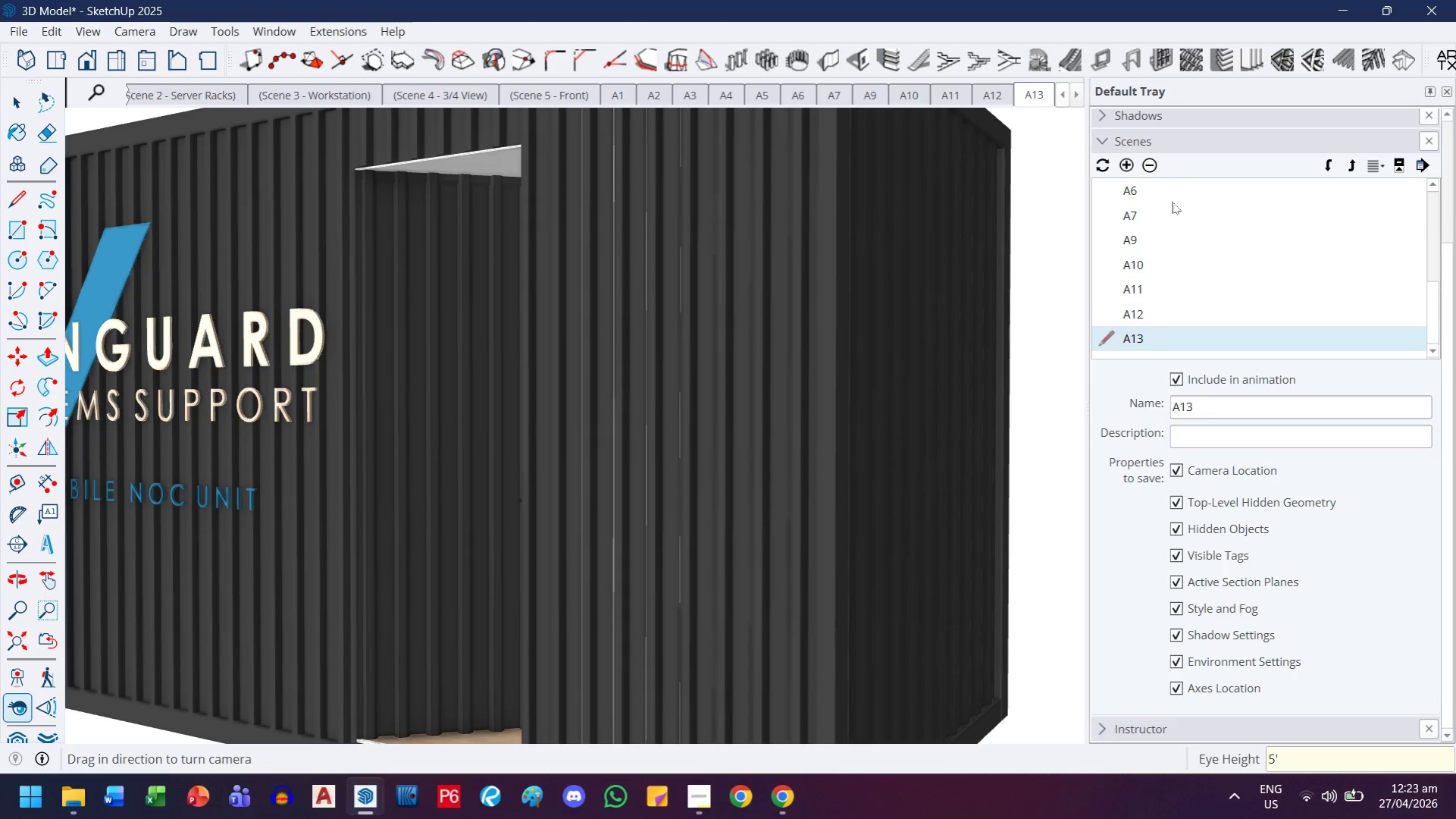 
scroll: coordinate [1173, 246], scroll_direction: up, amount: 3.0
 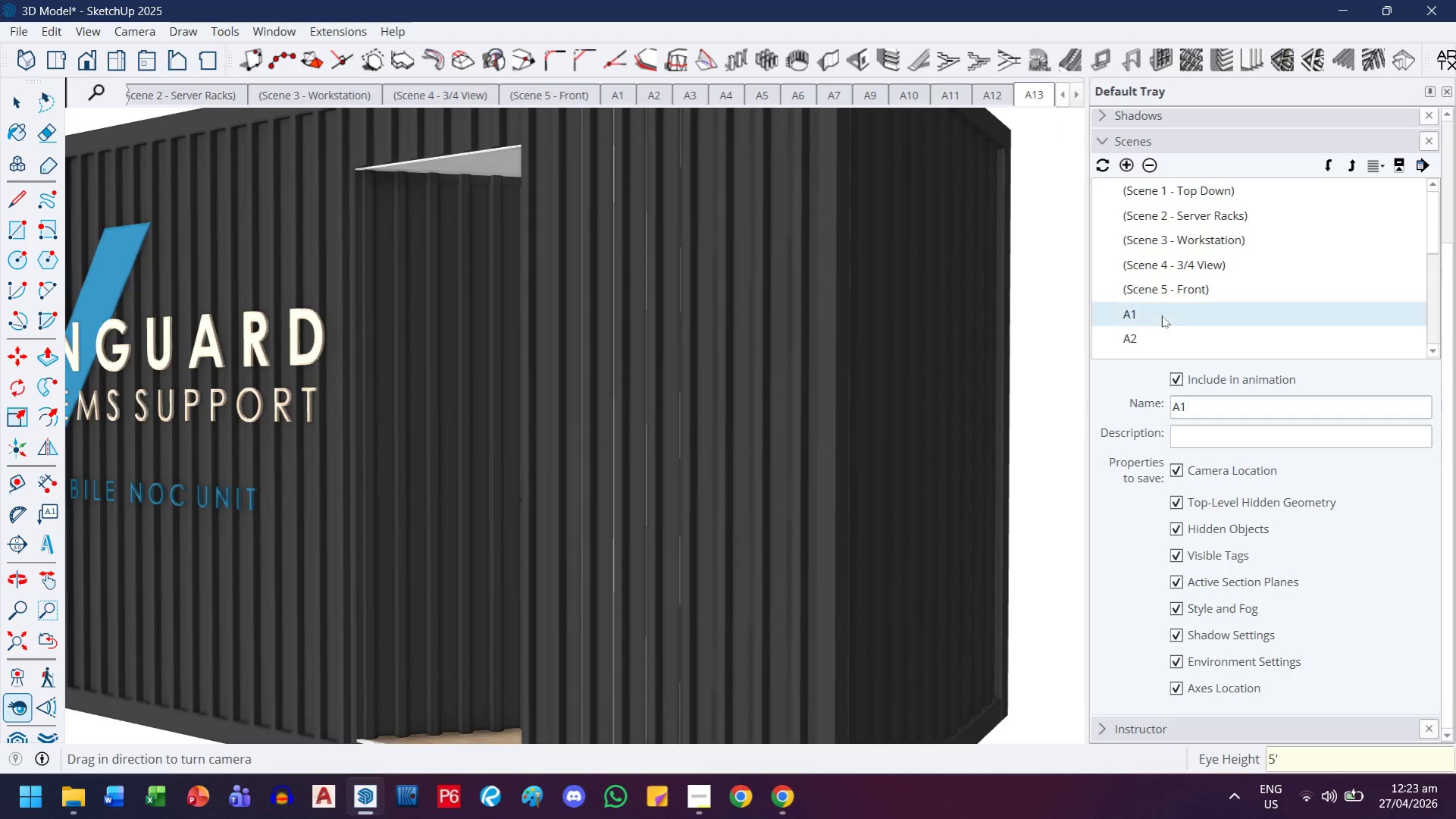 
double_click([1161, 315])
 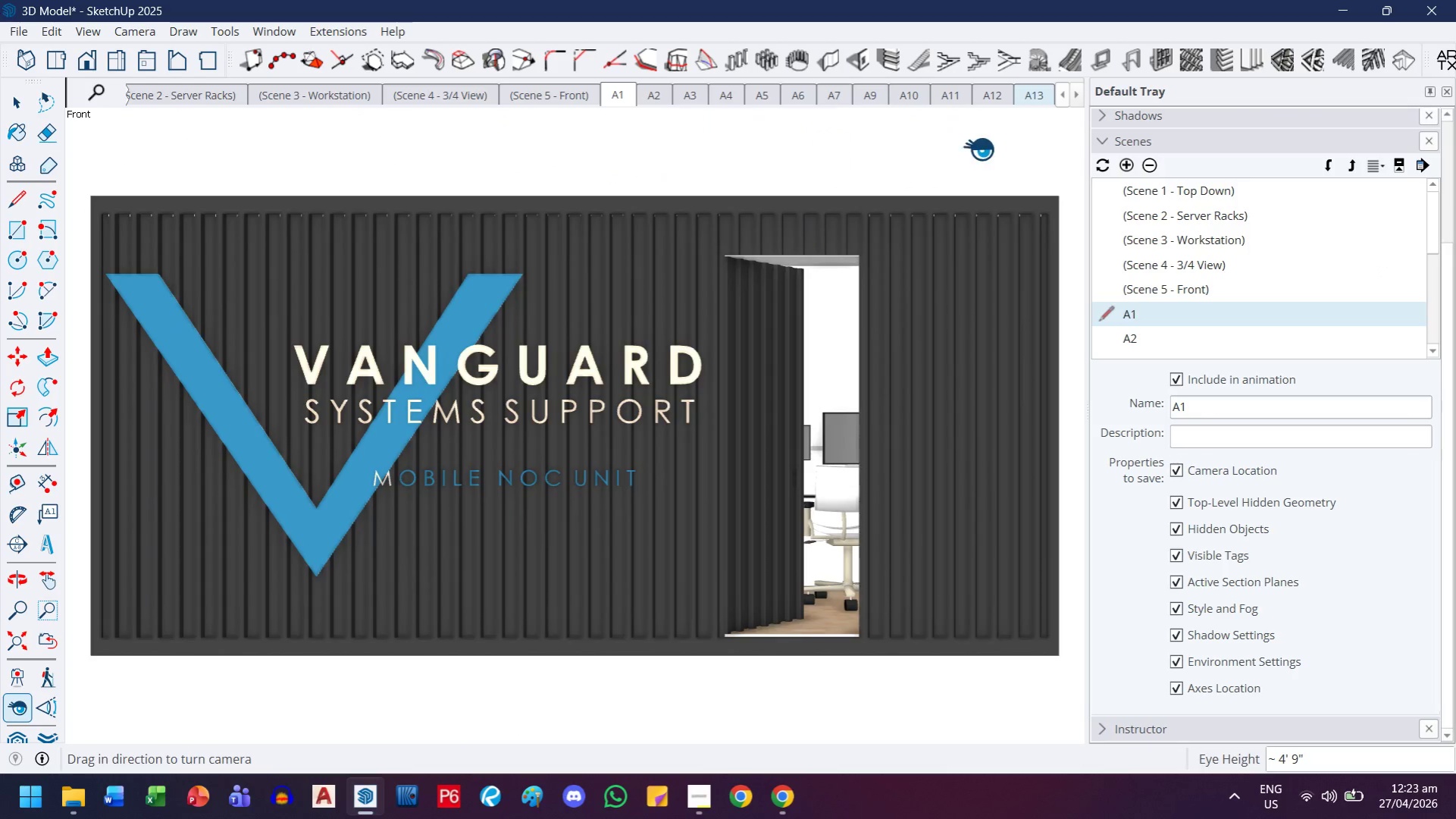 
left_click([1125, 165])
 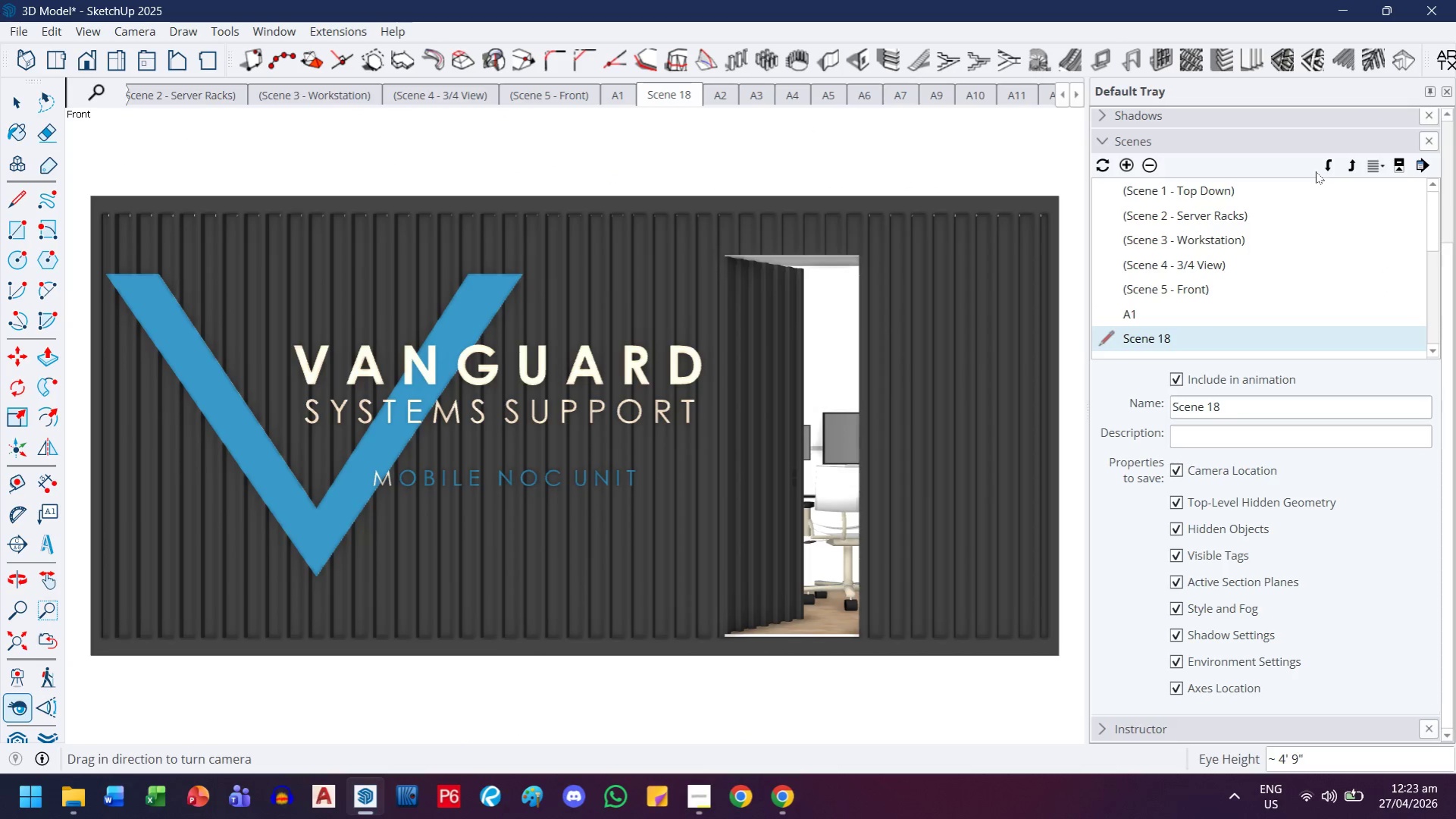 
left_click([1323, 165])
 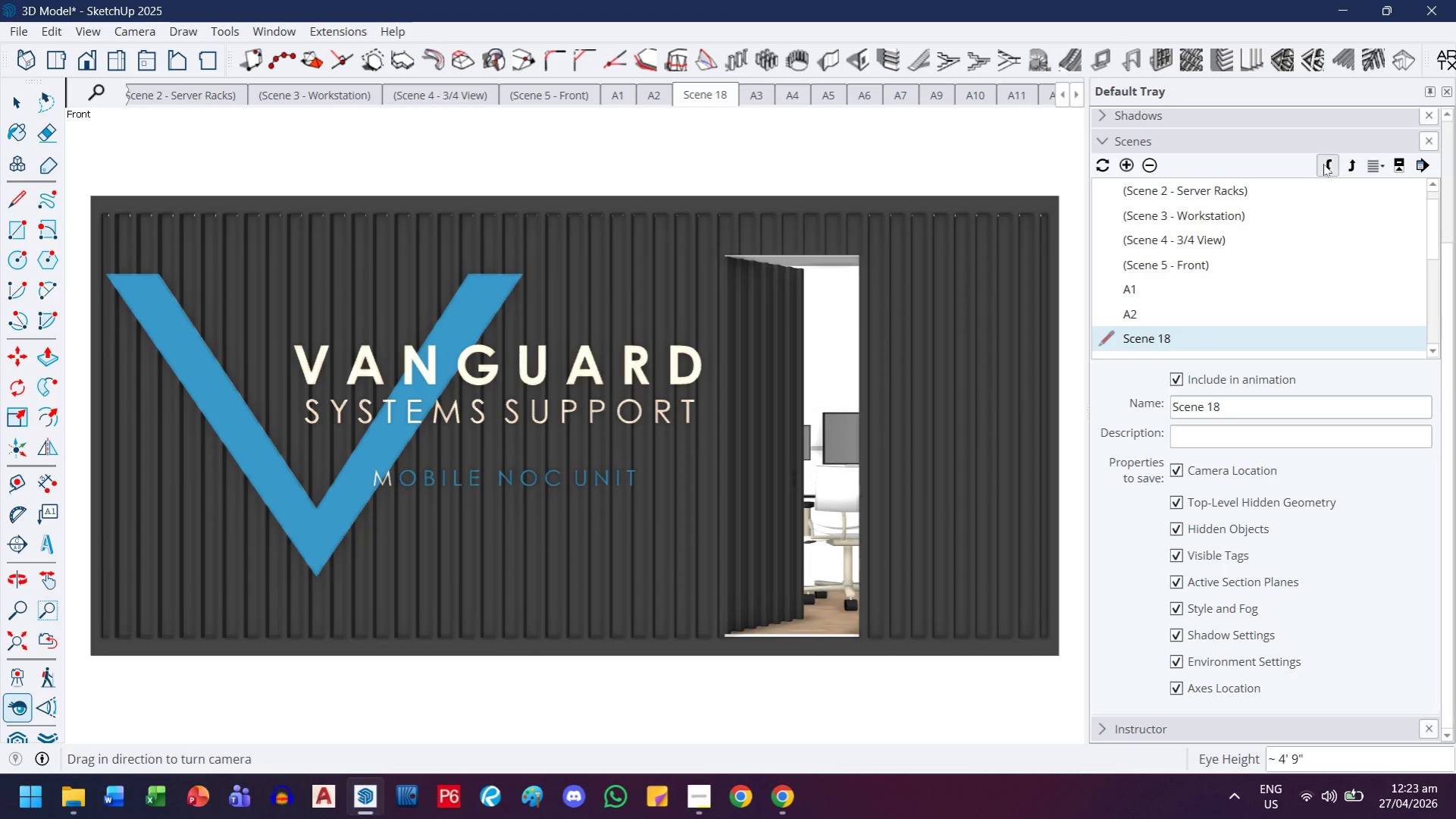 
triple_click([1323, 164])
 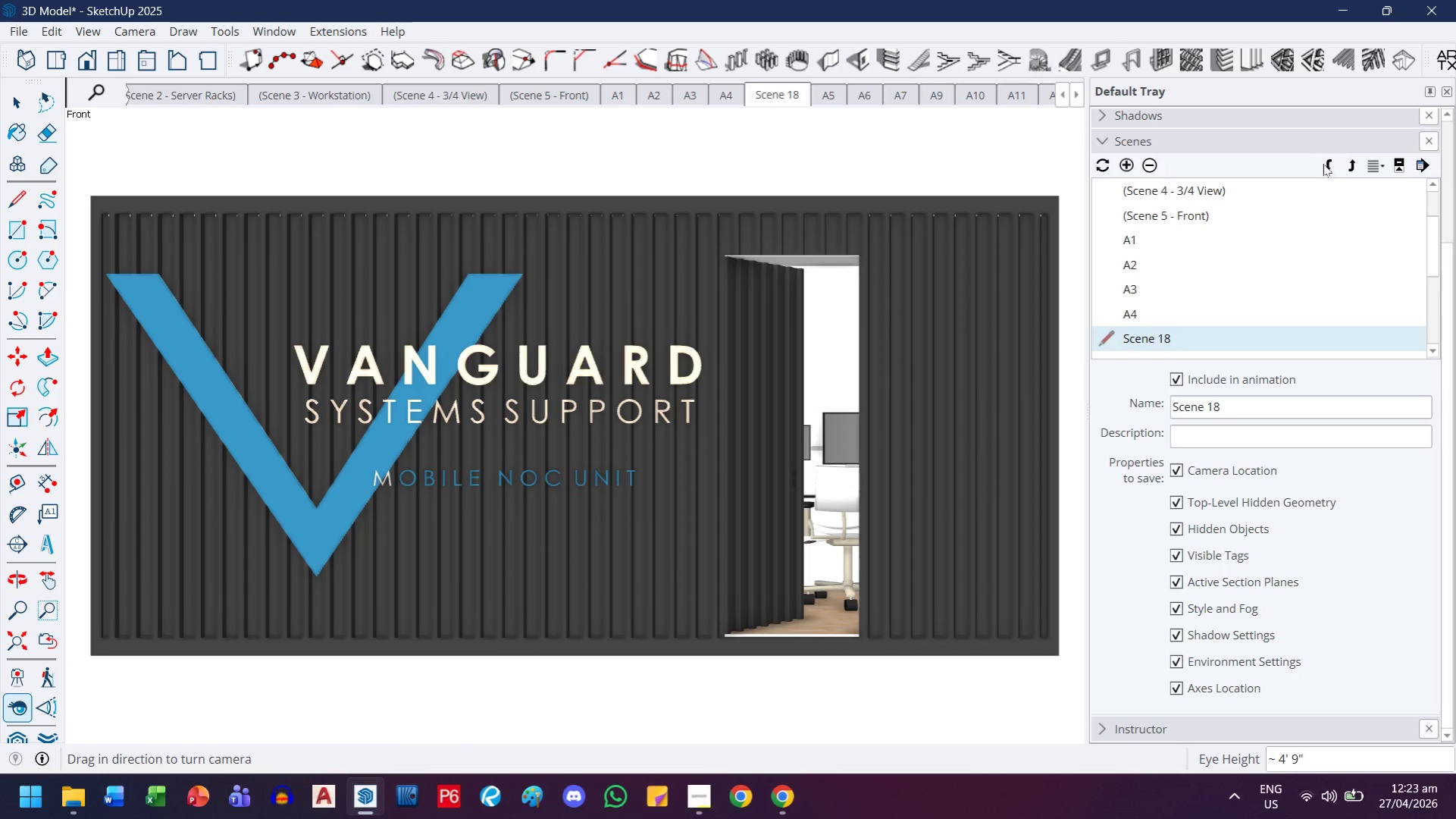 
triple_click([1323, 164])
 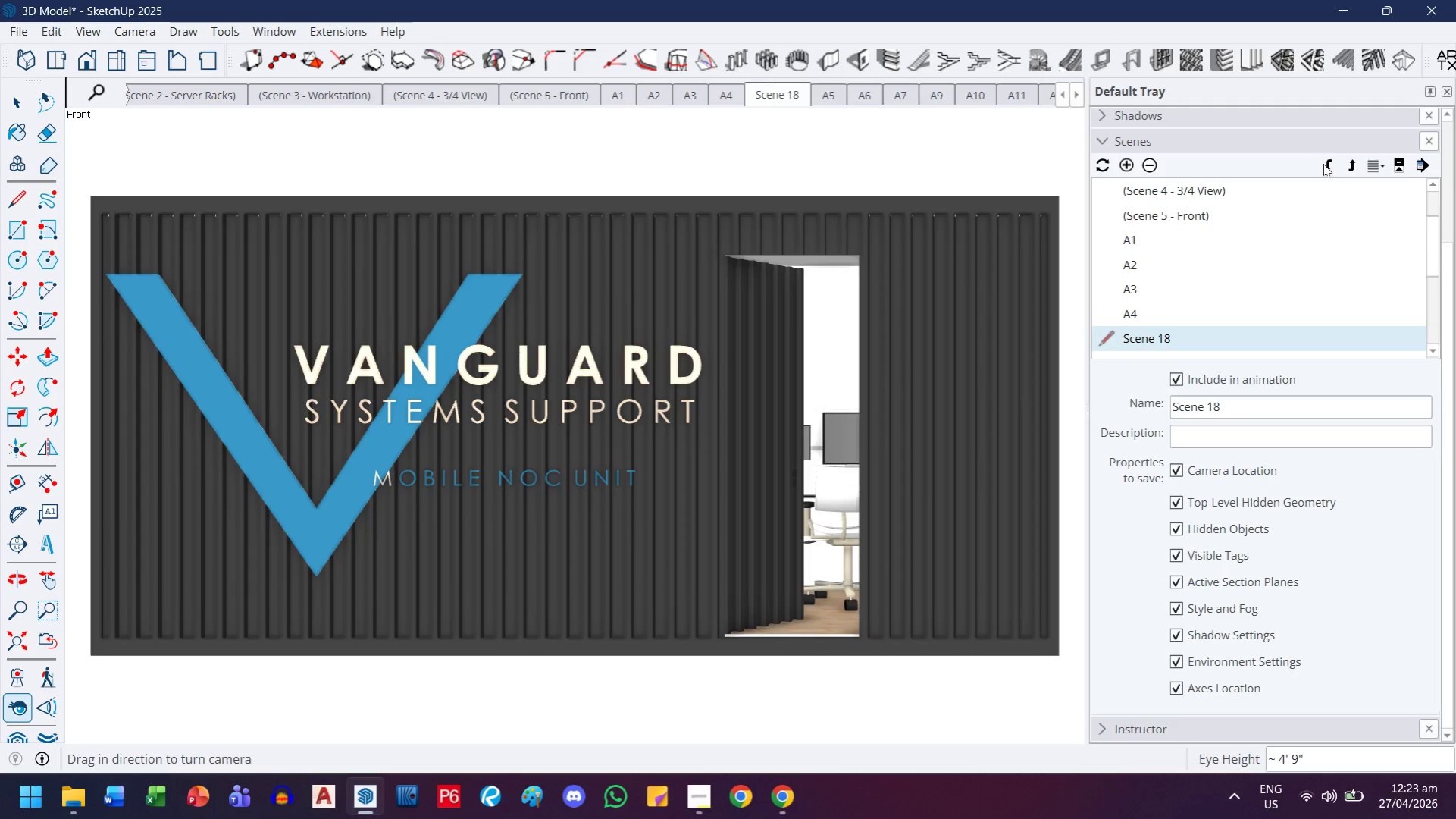 
triple_click([1323, 164])
 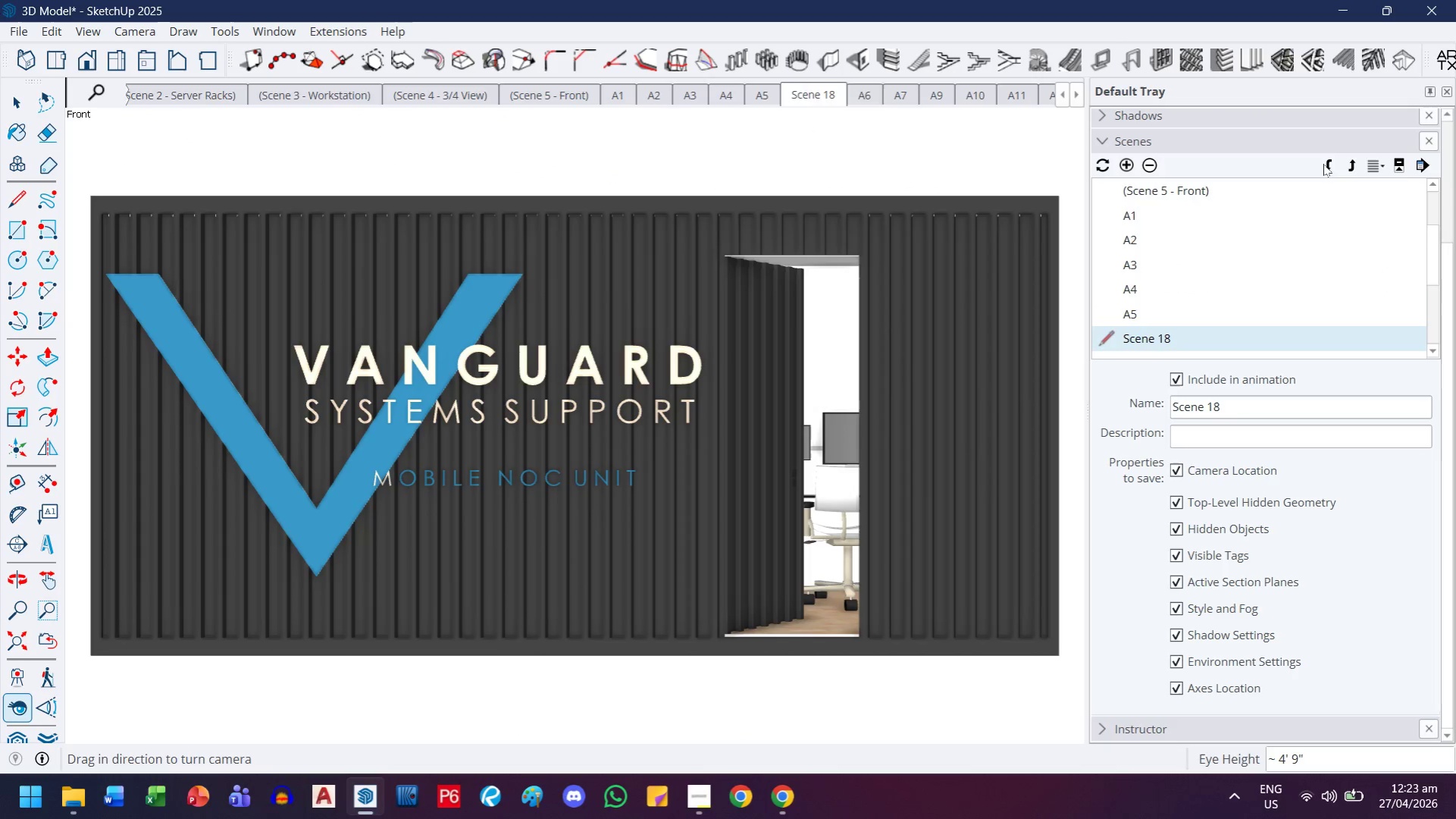 
triple_click([1323, 164])
 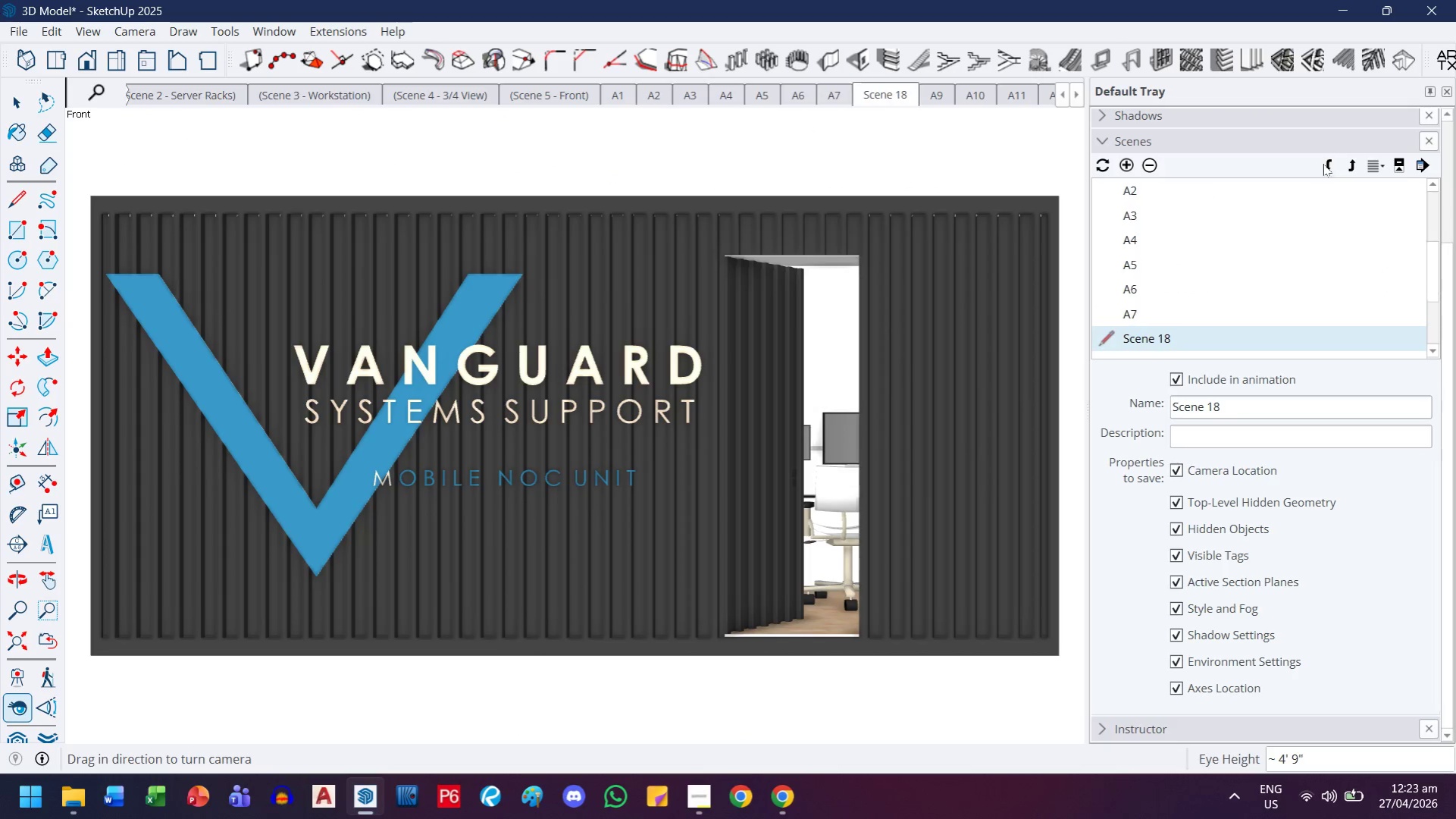 
triple_click([1323, 164])
 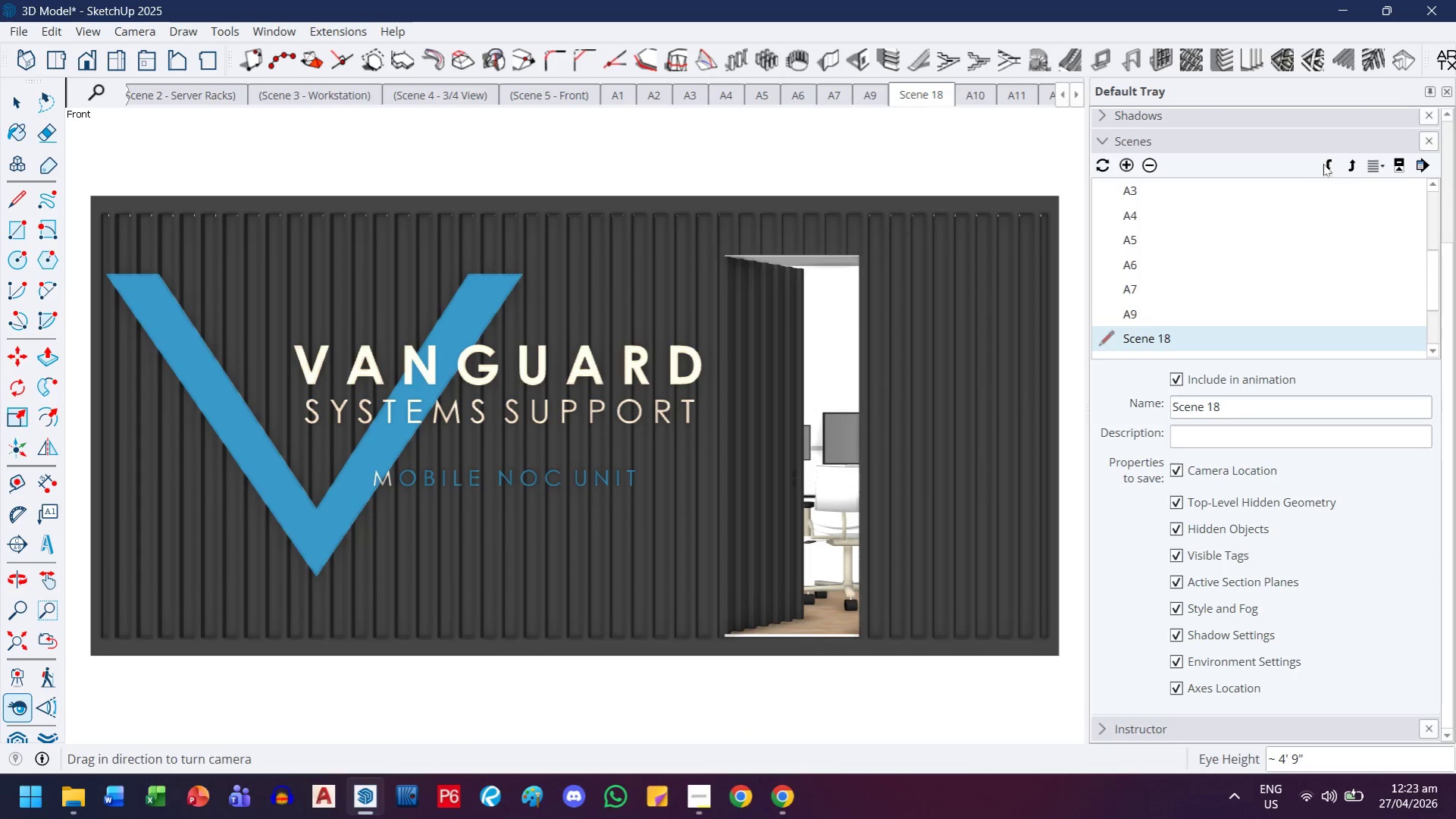 
triple_click([1323, 164])
 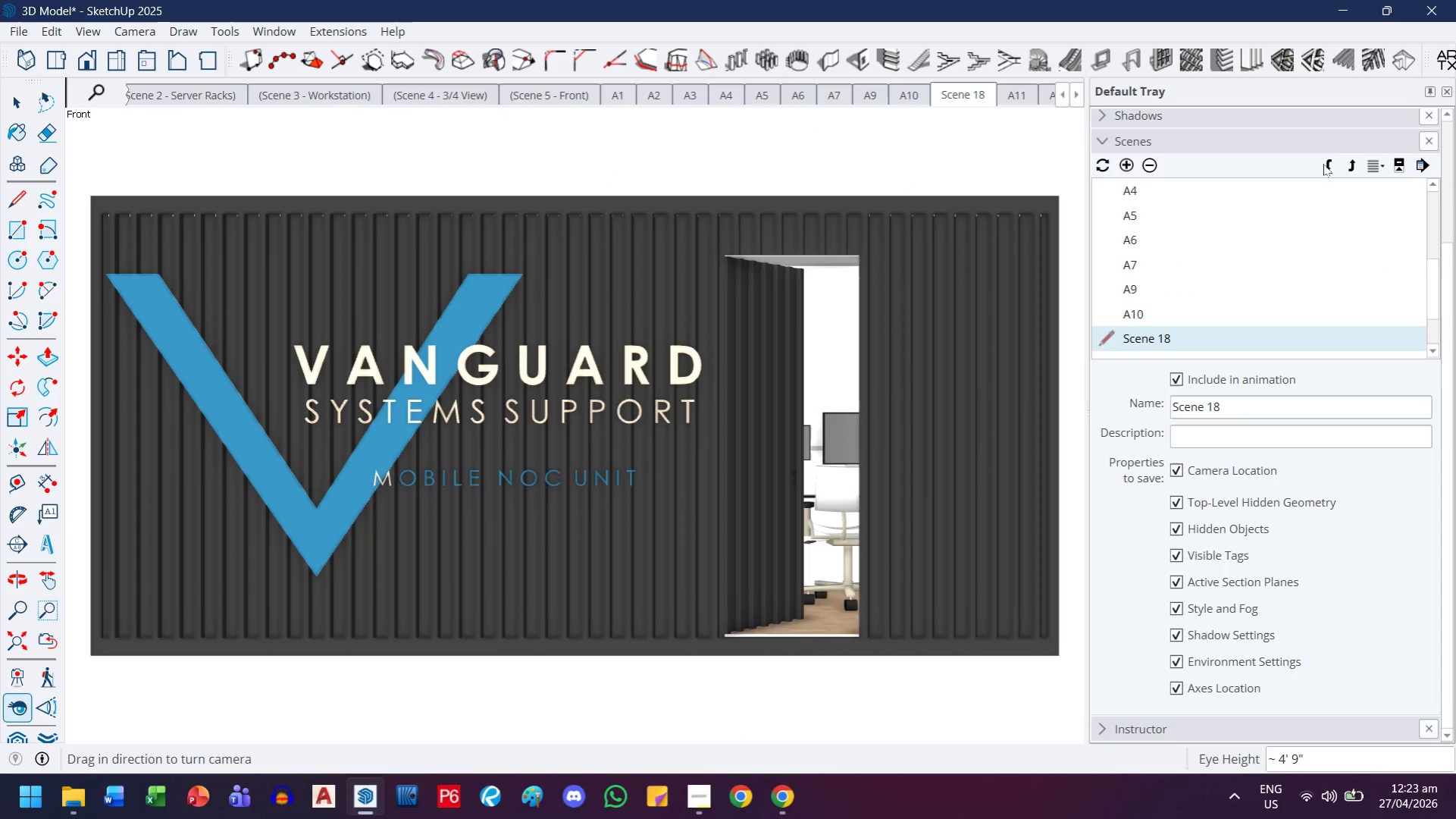 
triple_click([1323, 164])
 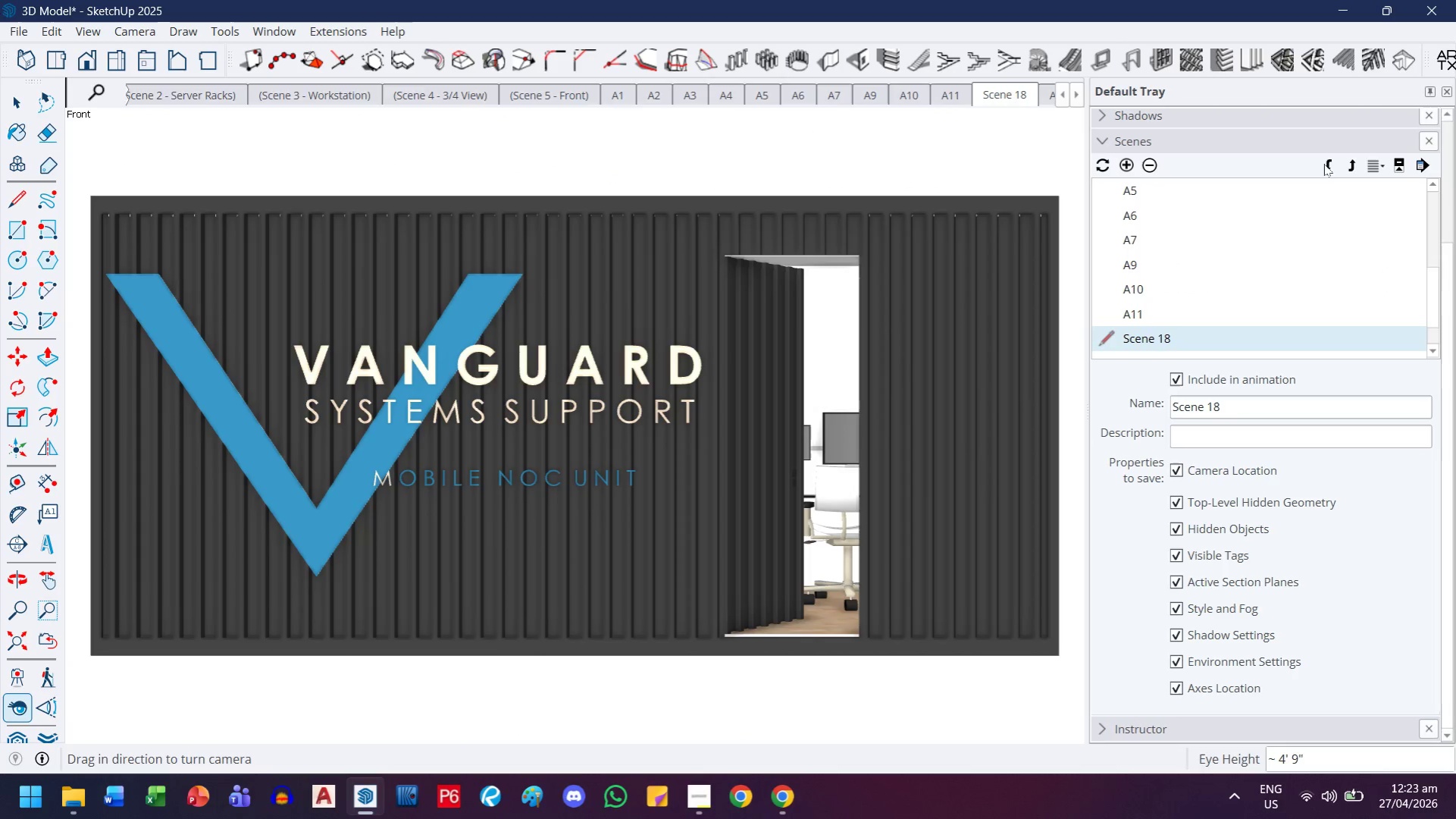 
triple_click([1323, 164])
 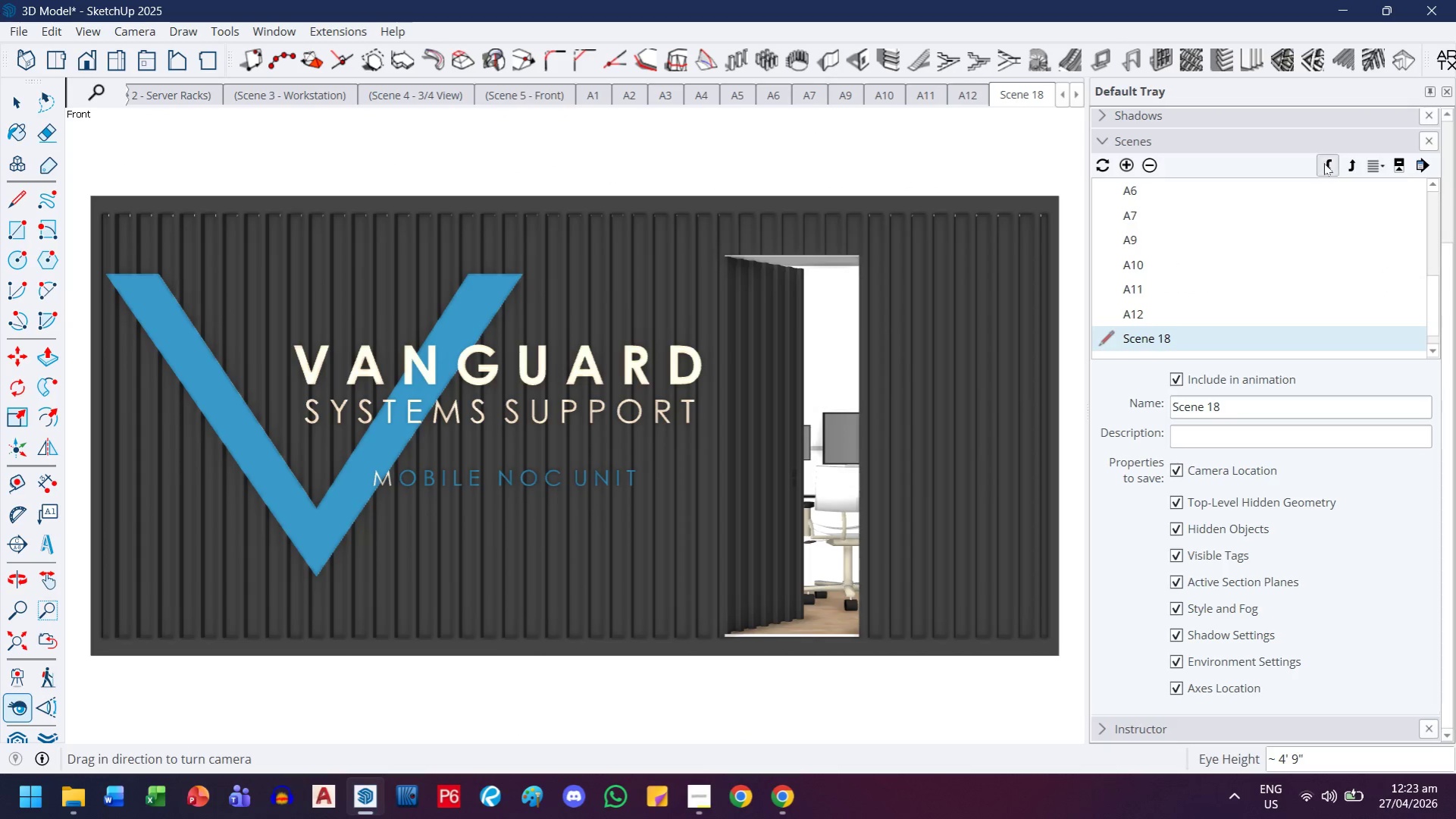 
triple_click([1323, 163])
 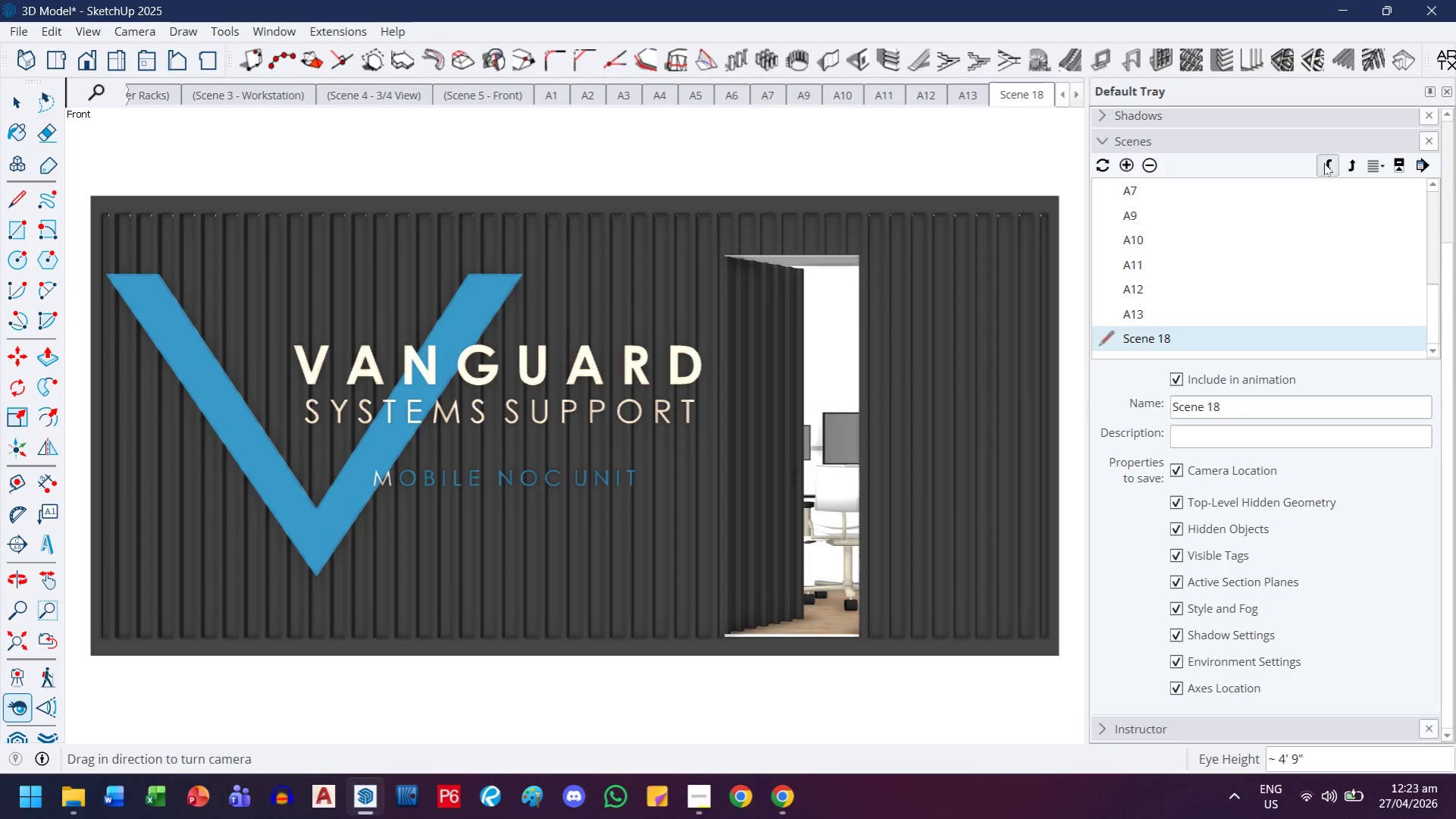 
triple_click([1323, 163])
 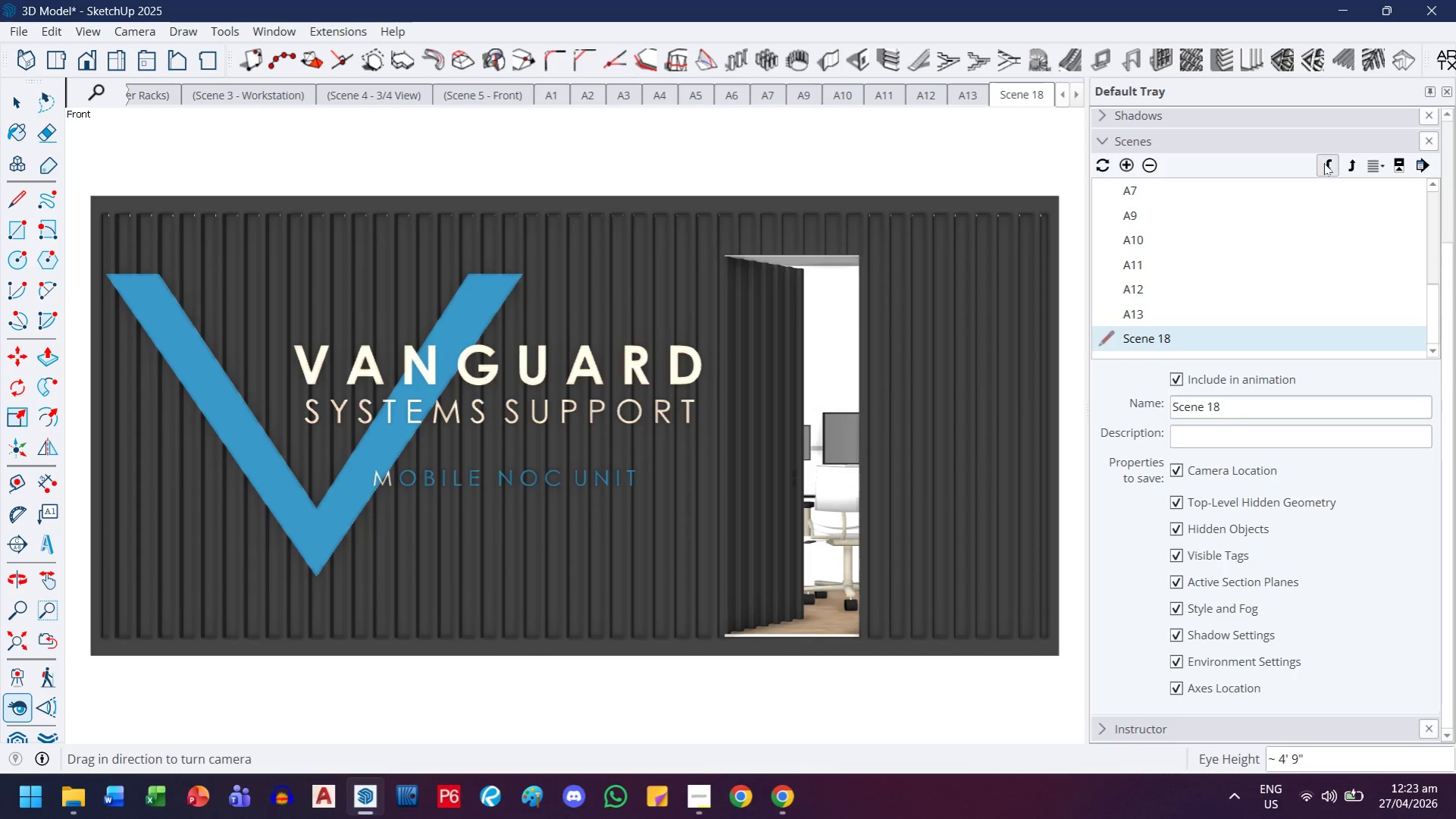 
triple_click([1323, 163])
 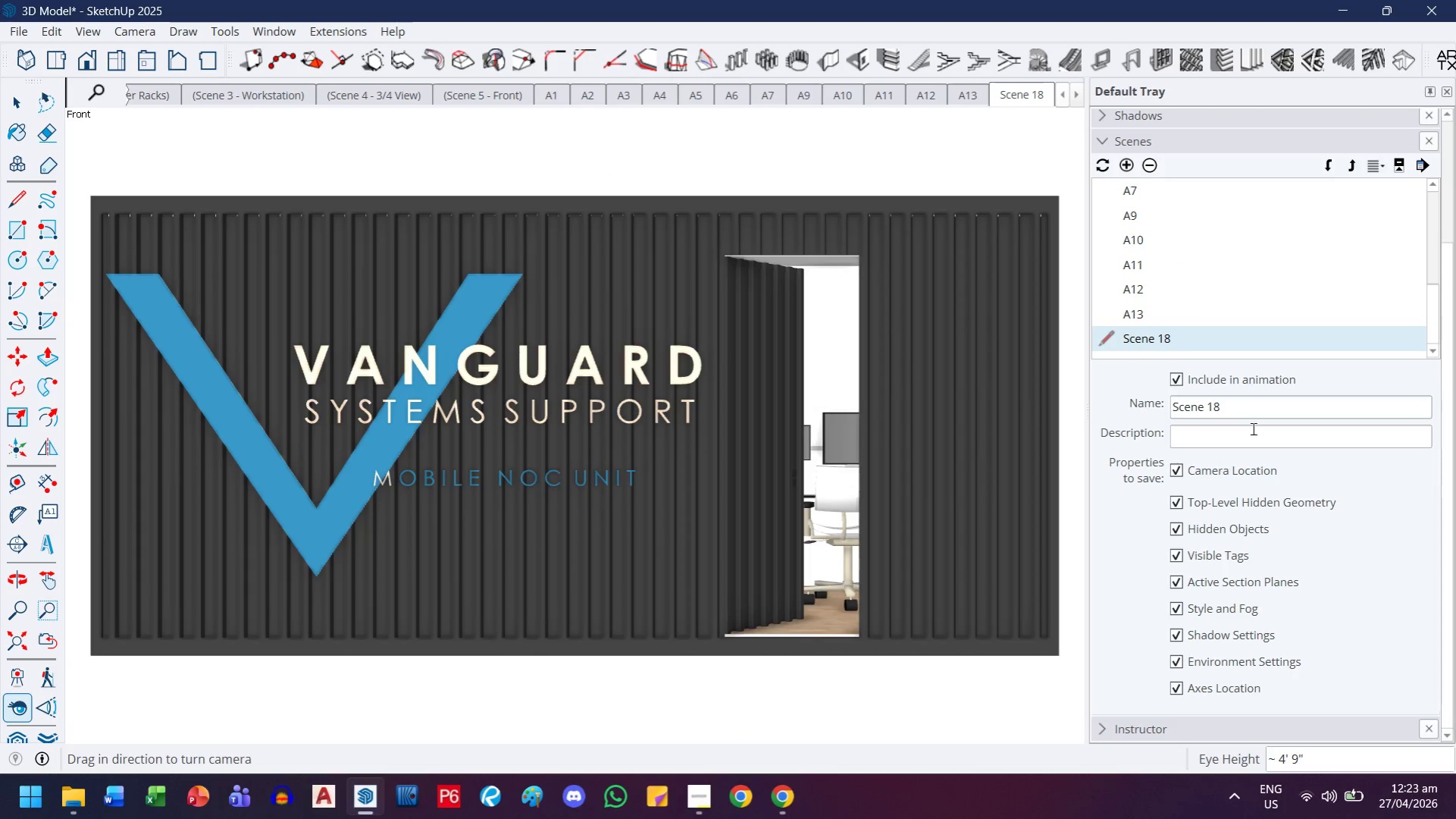 
left_click([1267, 403])
 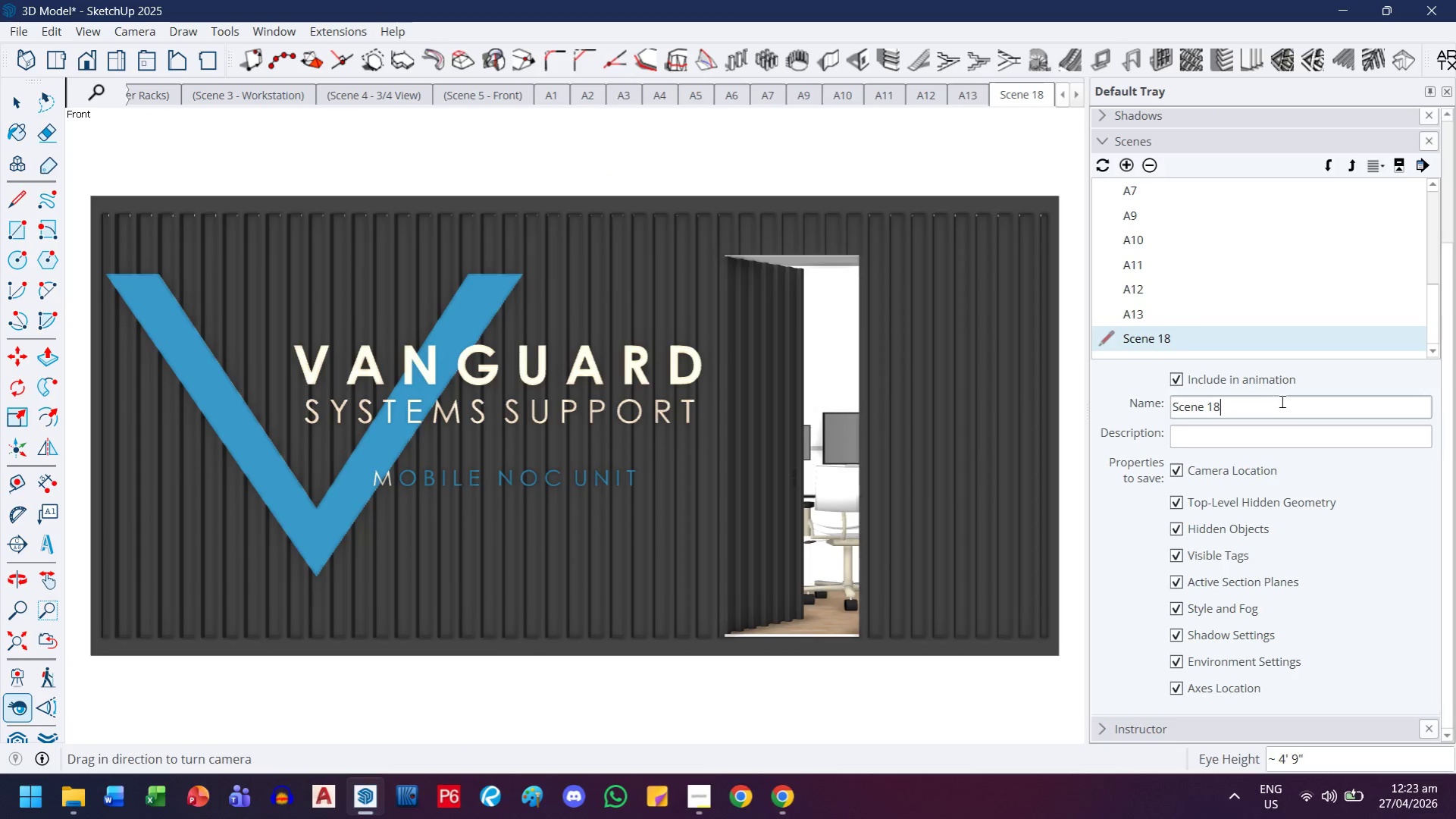 
left_click_drag(start_coordinate=[1280, 400], to_coordinate=[1129, 402])
 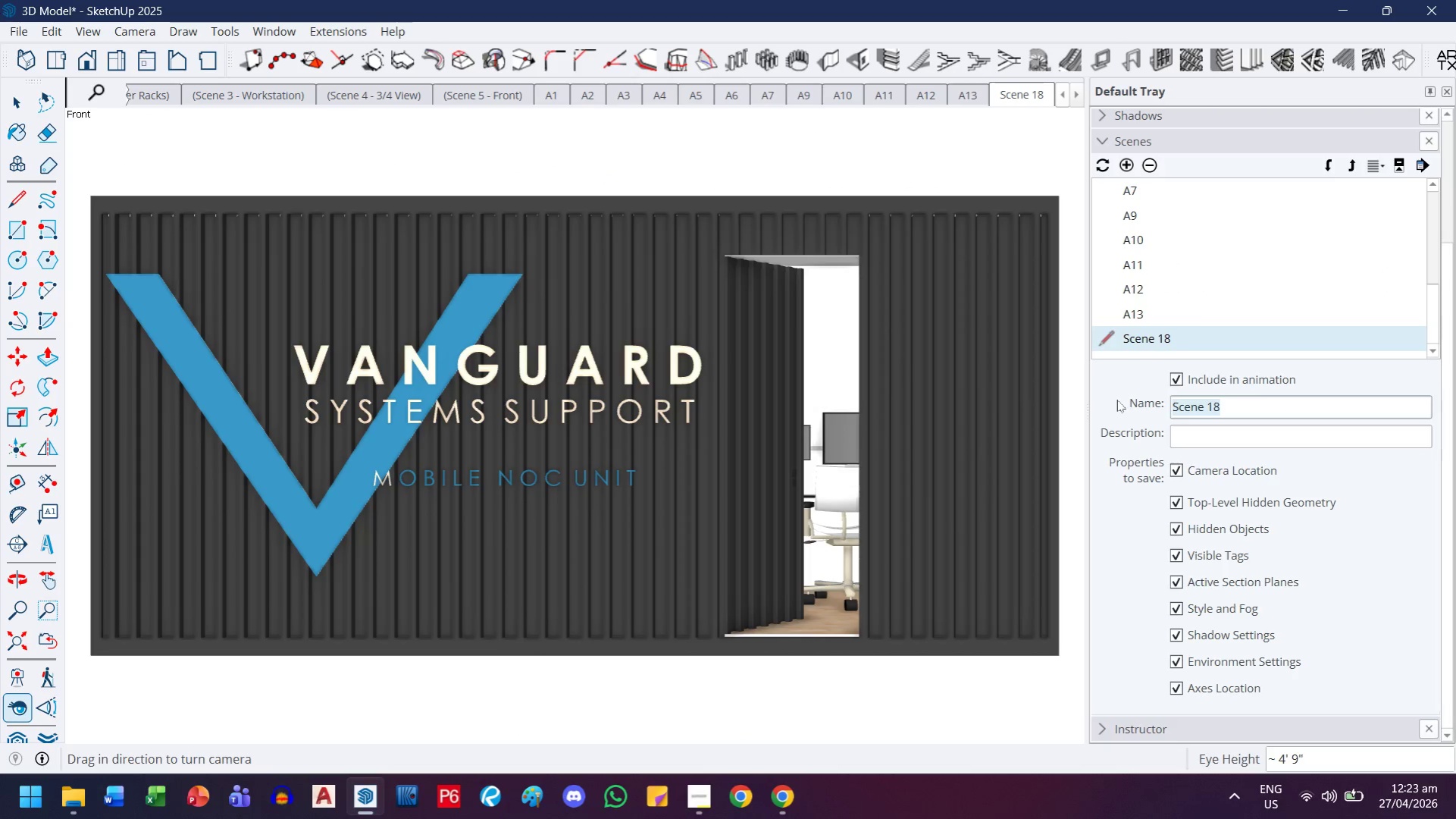 
type(A14)
 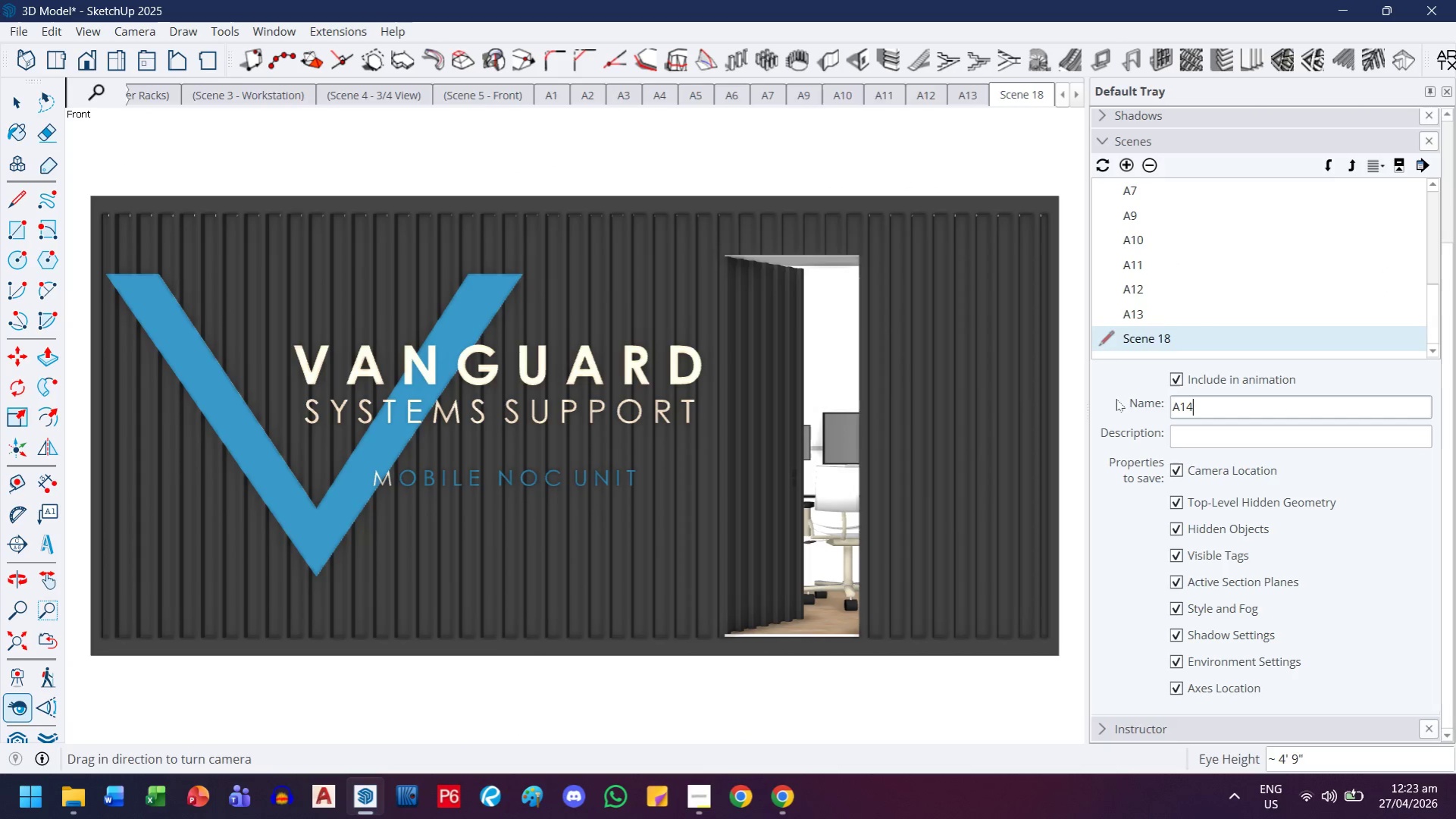 
key(Enter)
 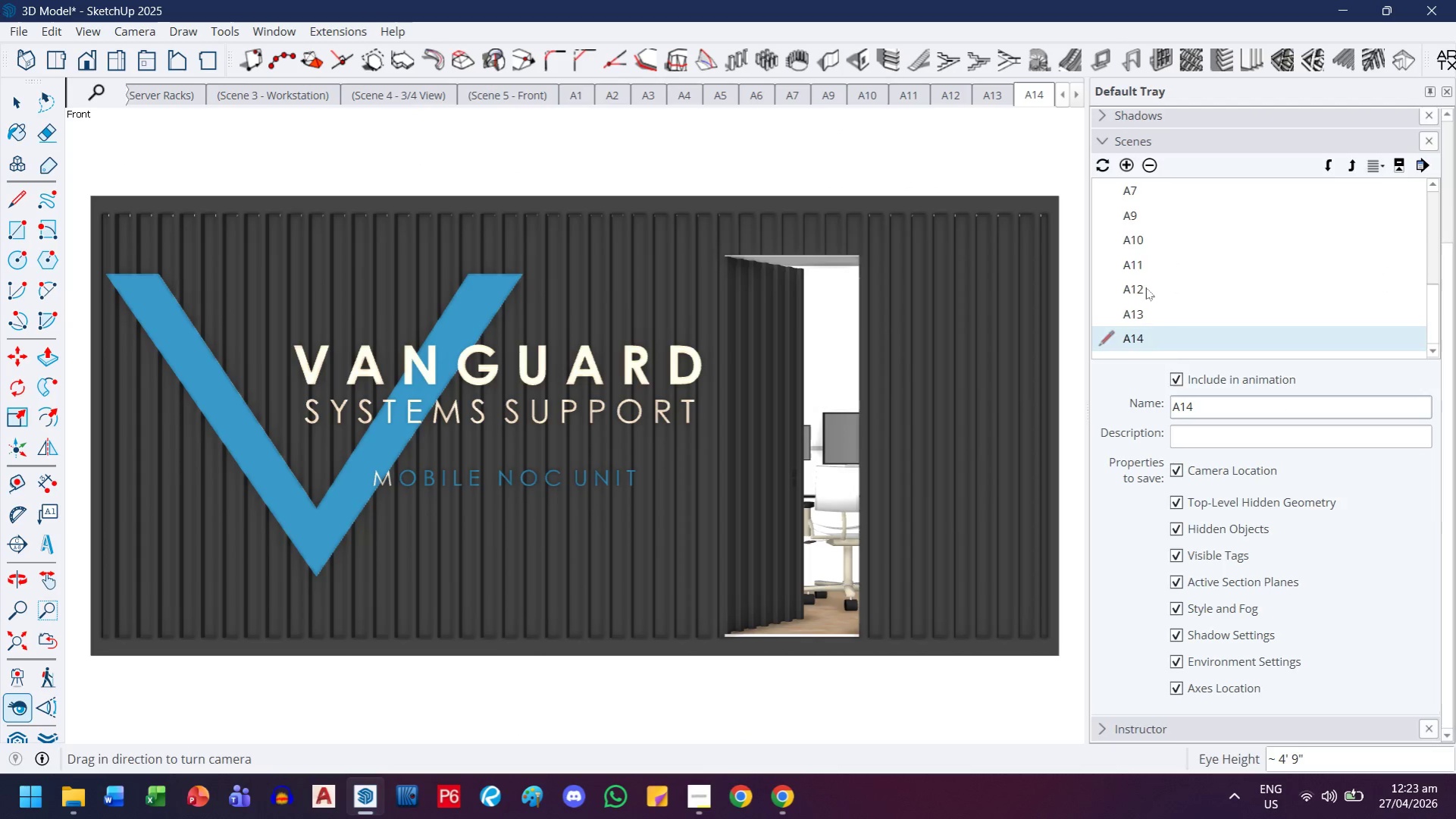 
scroll: coordinate [1182, 408], scroll_direction: up, amount: 6.0
 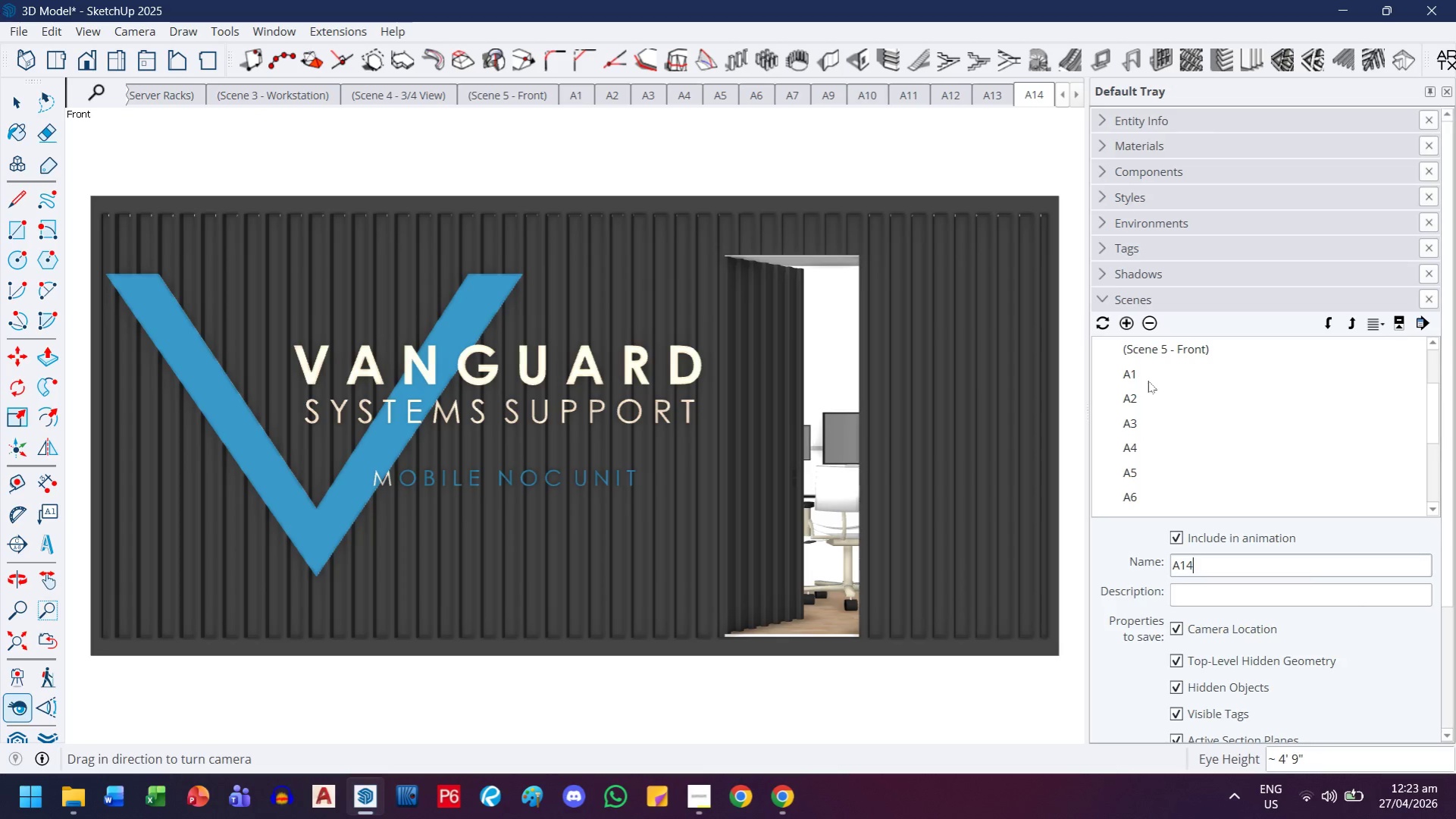 
double_click([1149, 375])
 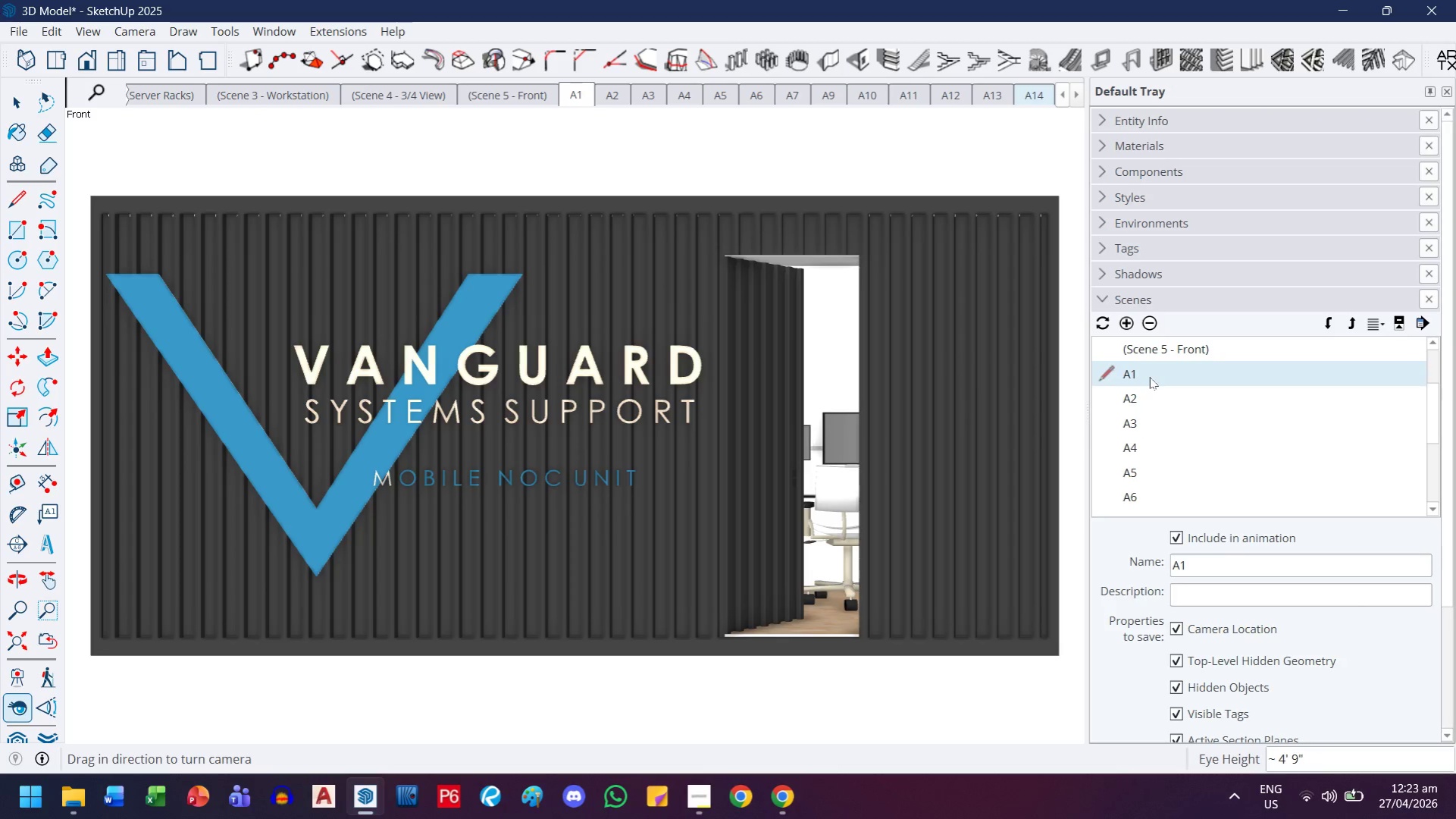 
double_click([1149, 377])
 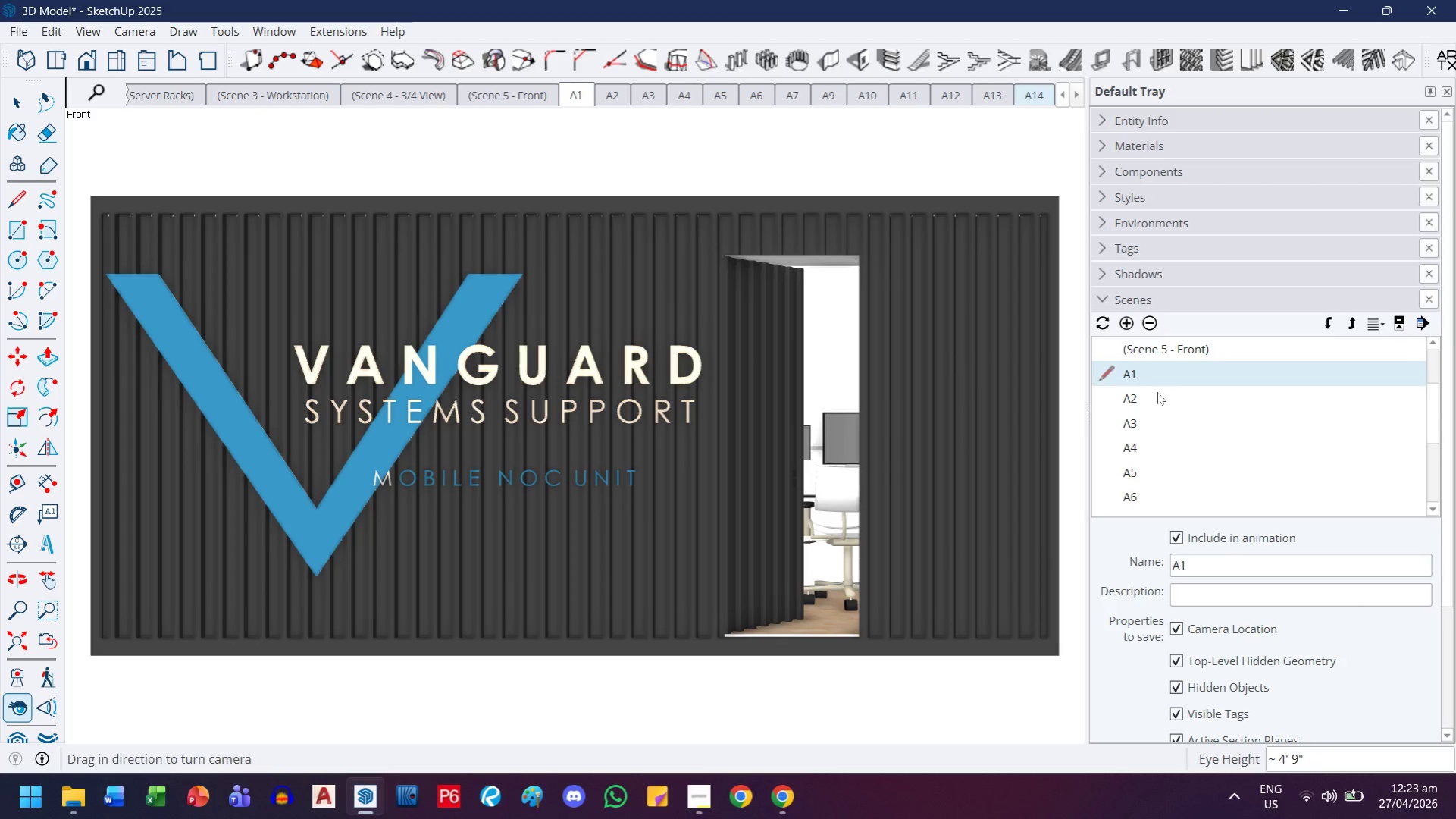 
double_click([1162, 391])
 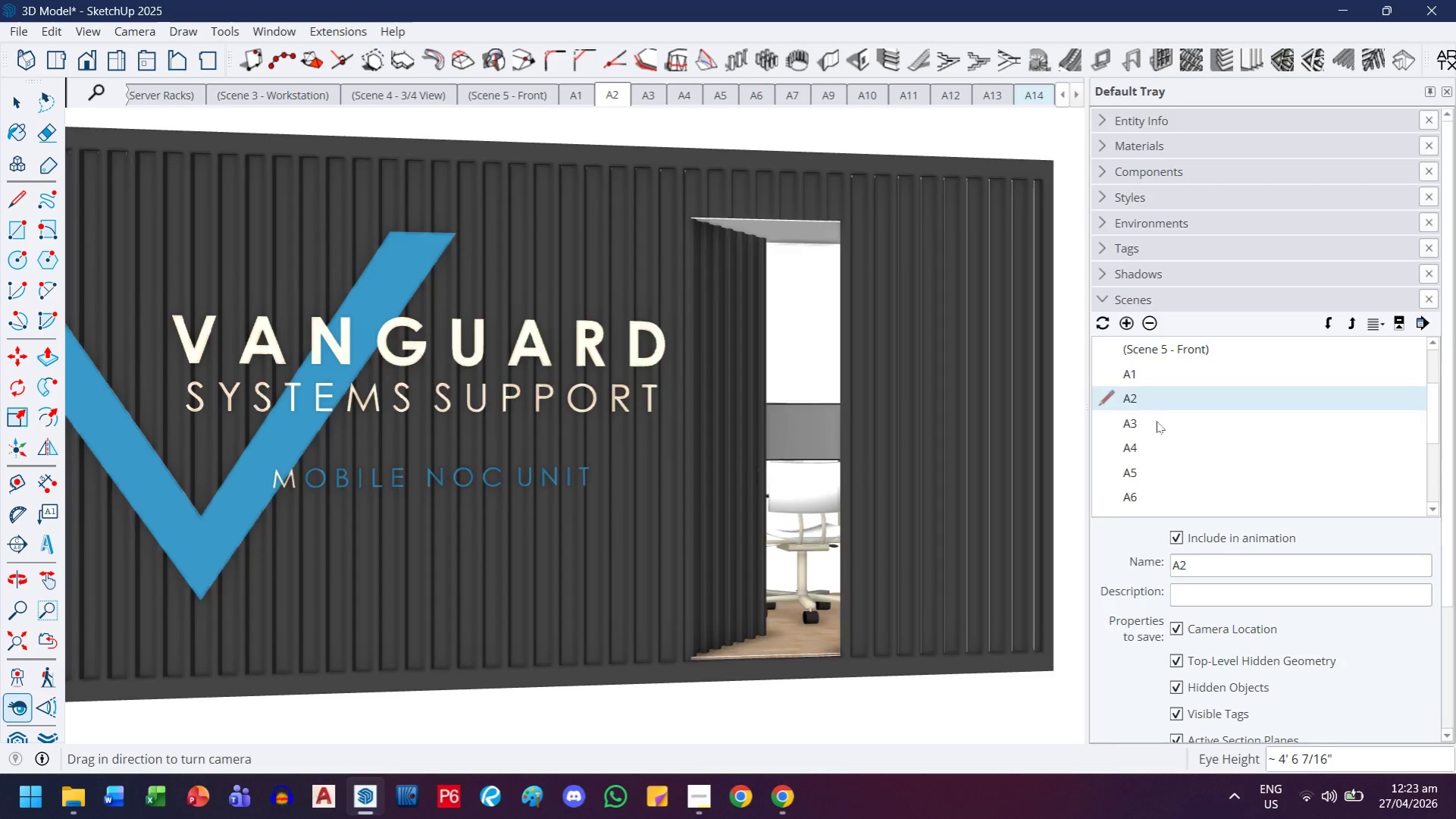 
double_click([1156, 421])
 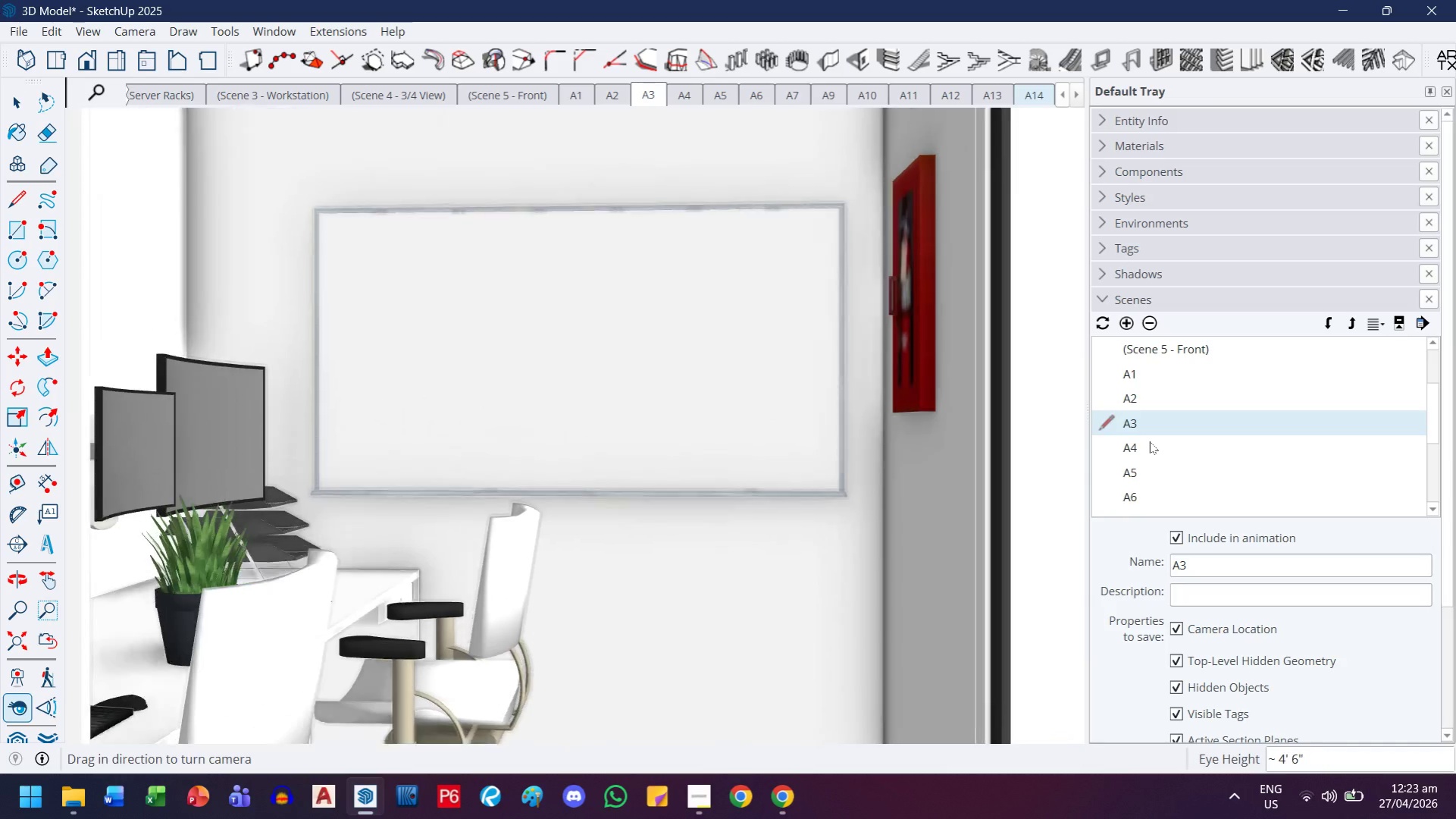 
double_click([1149, 441])
 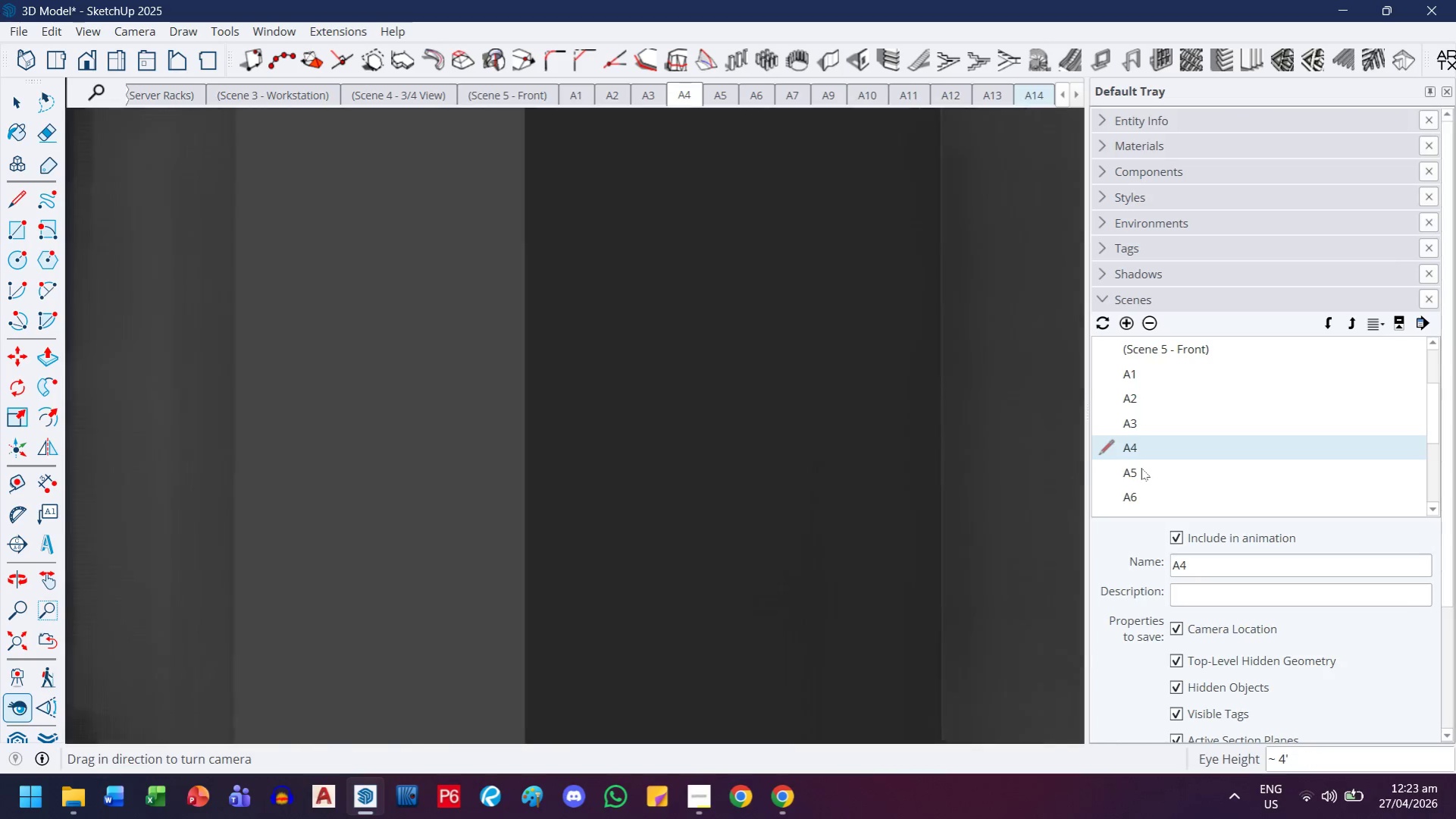 
left_click([1141, 468])
 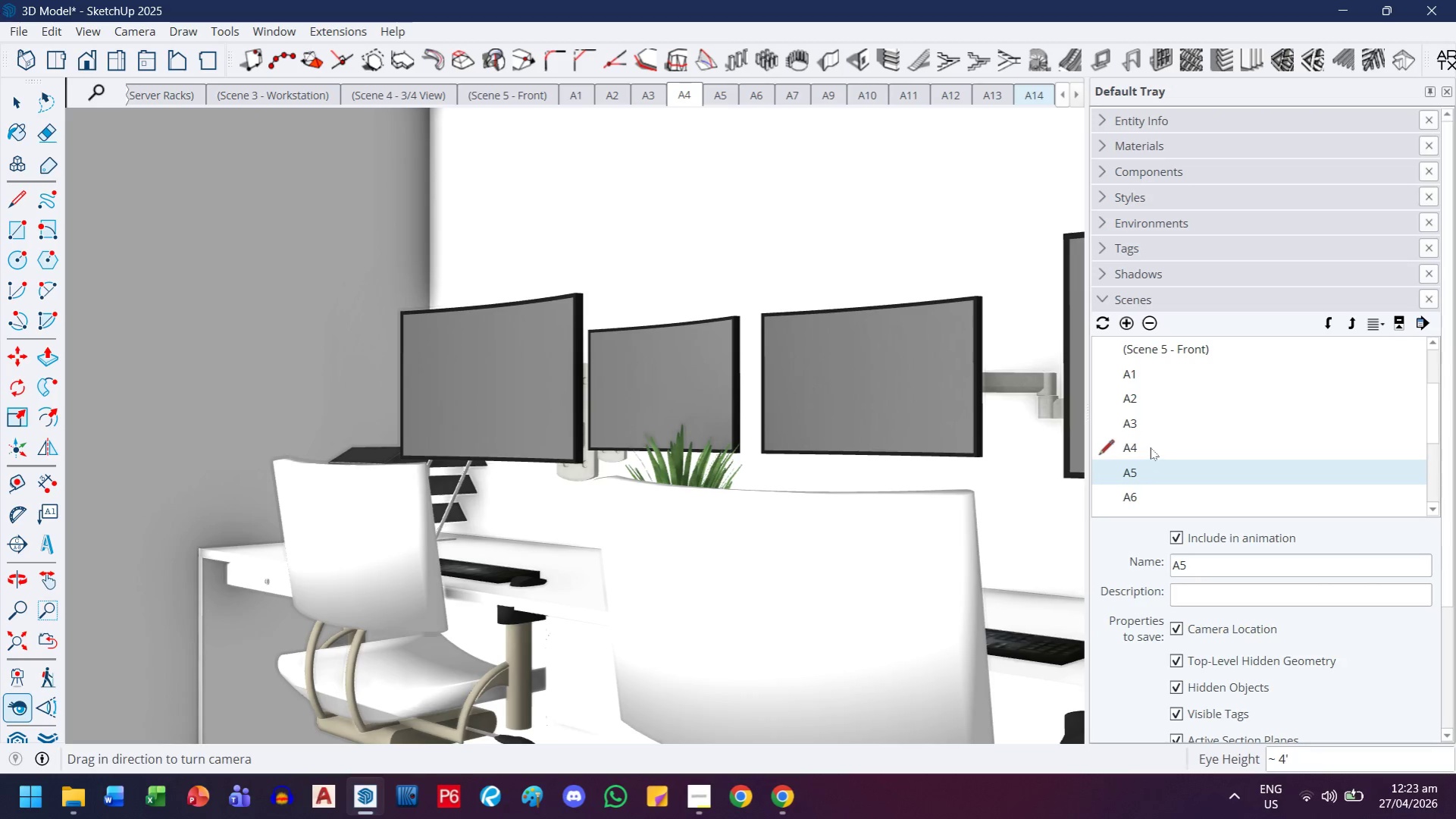 
double_click([1151, 445])
 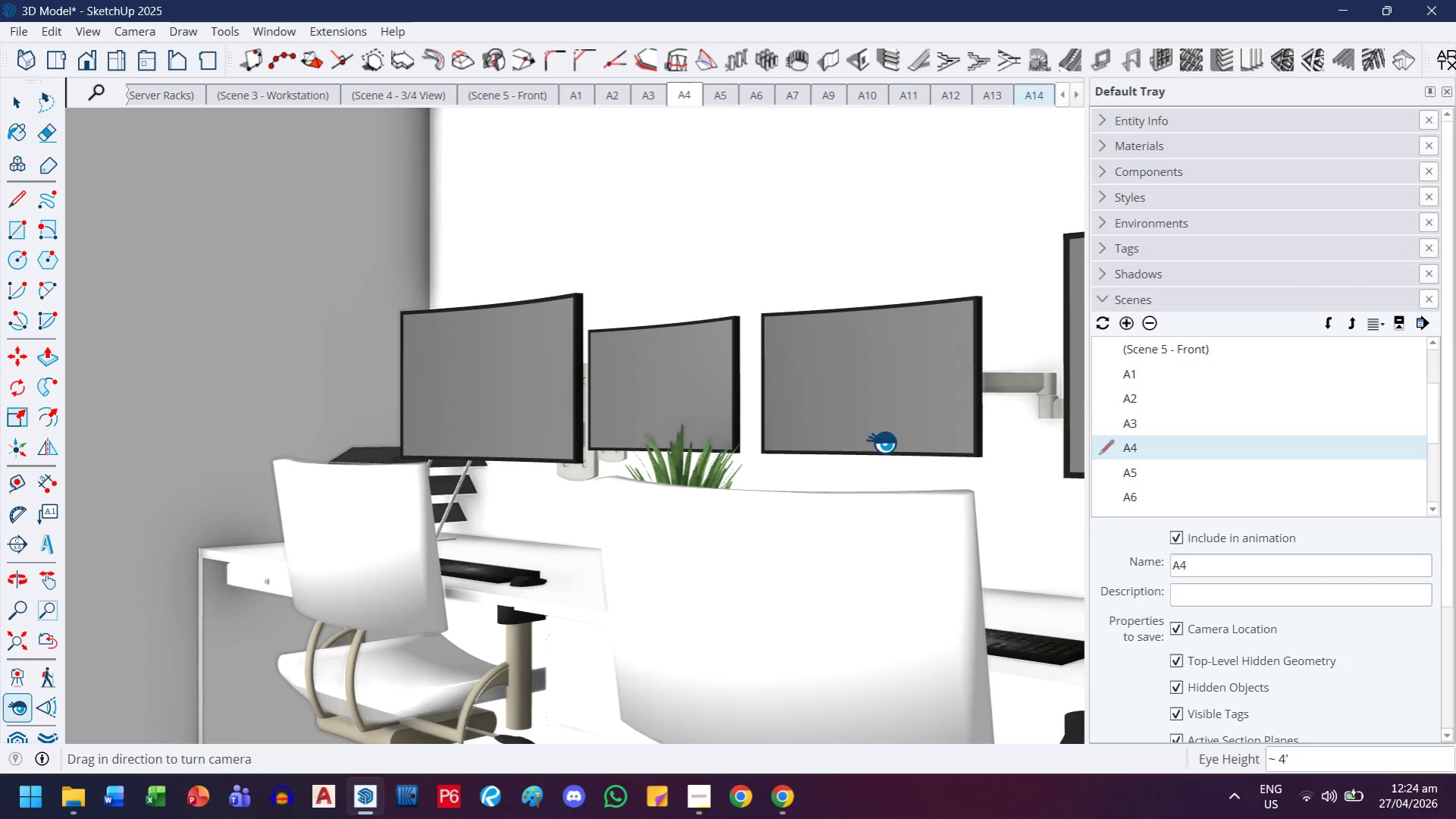 
key(H)
 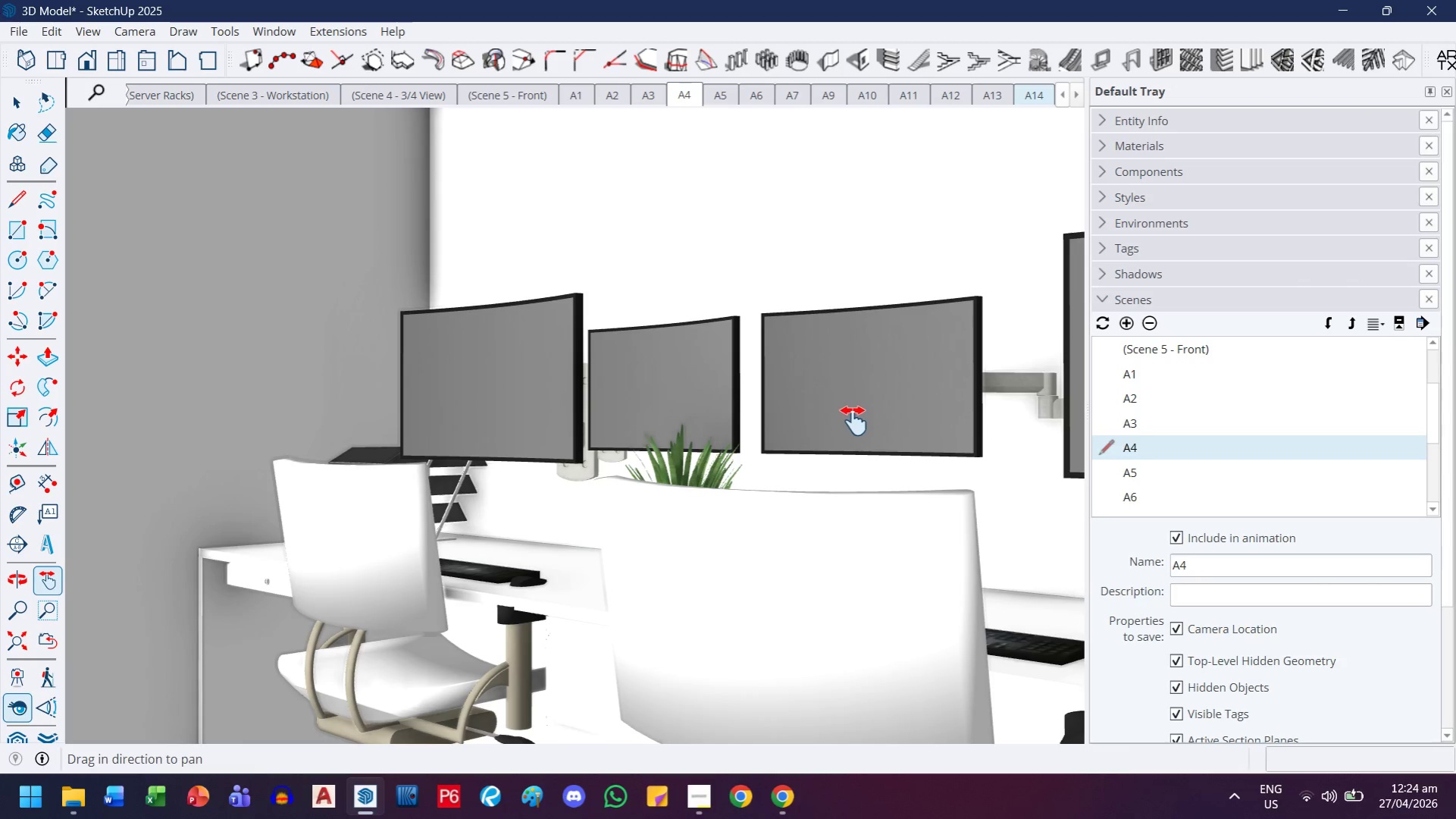 
left_click_drag(start_coordinate=[853, 420], to_coordinate=[892, 397])
 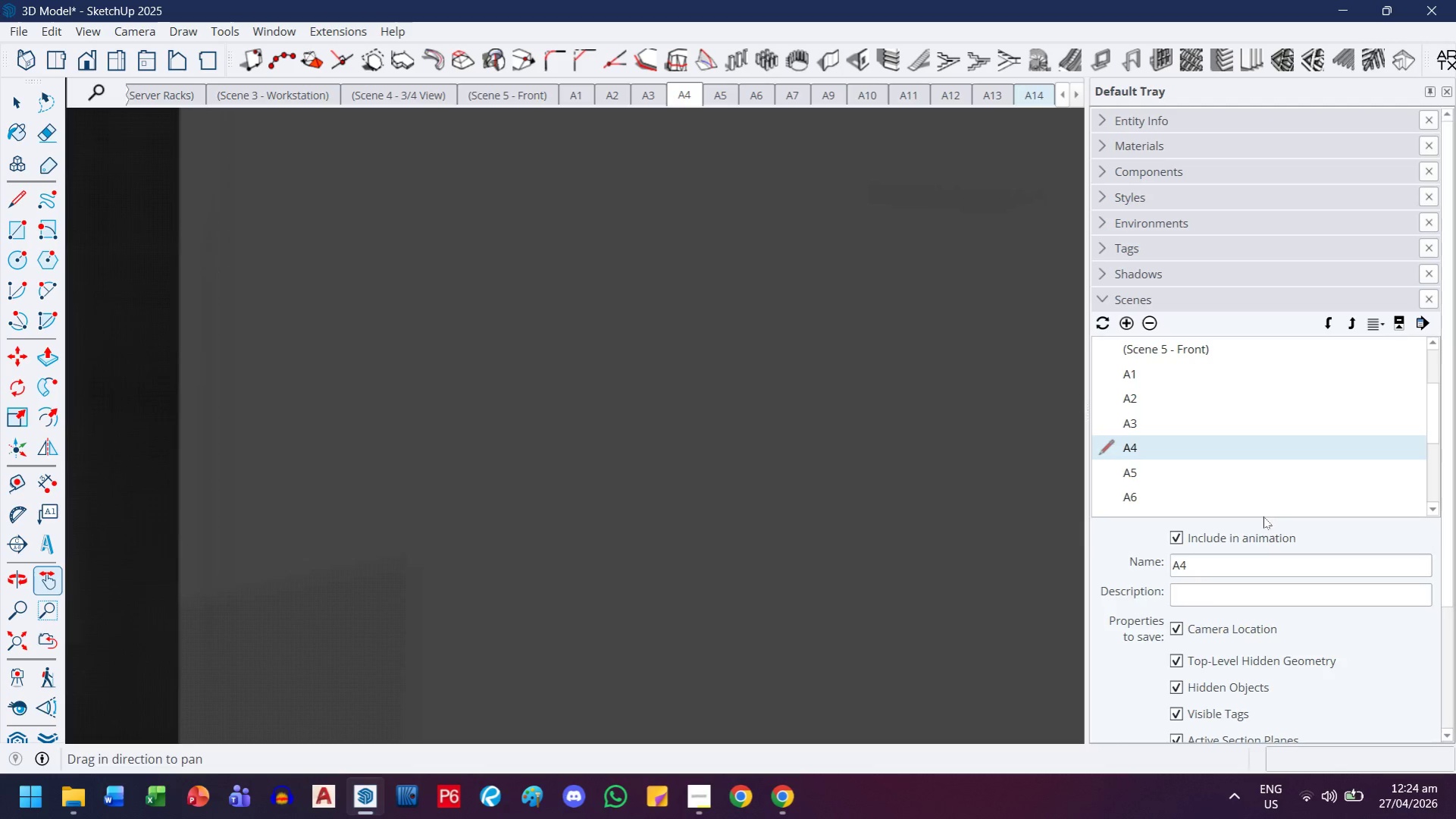 
double_click([1160, 434])
 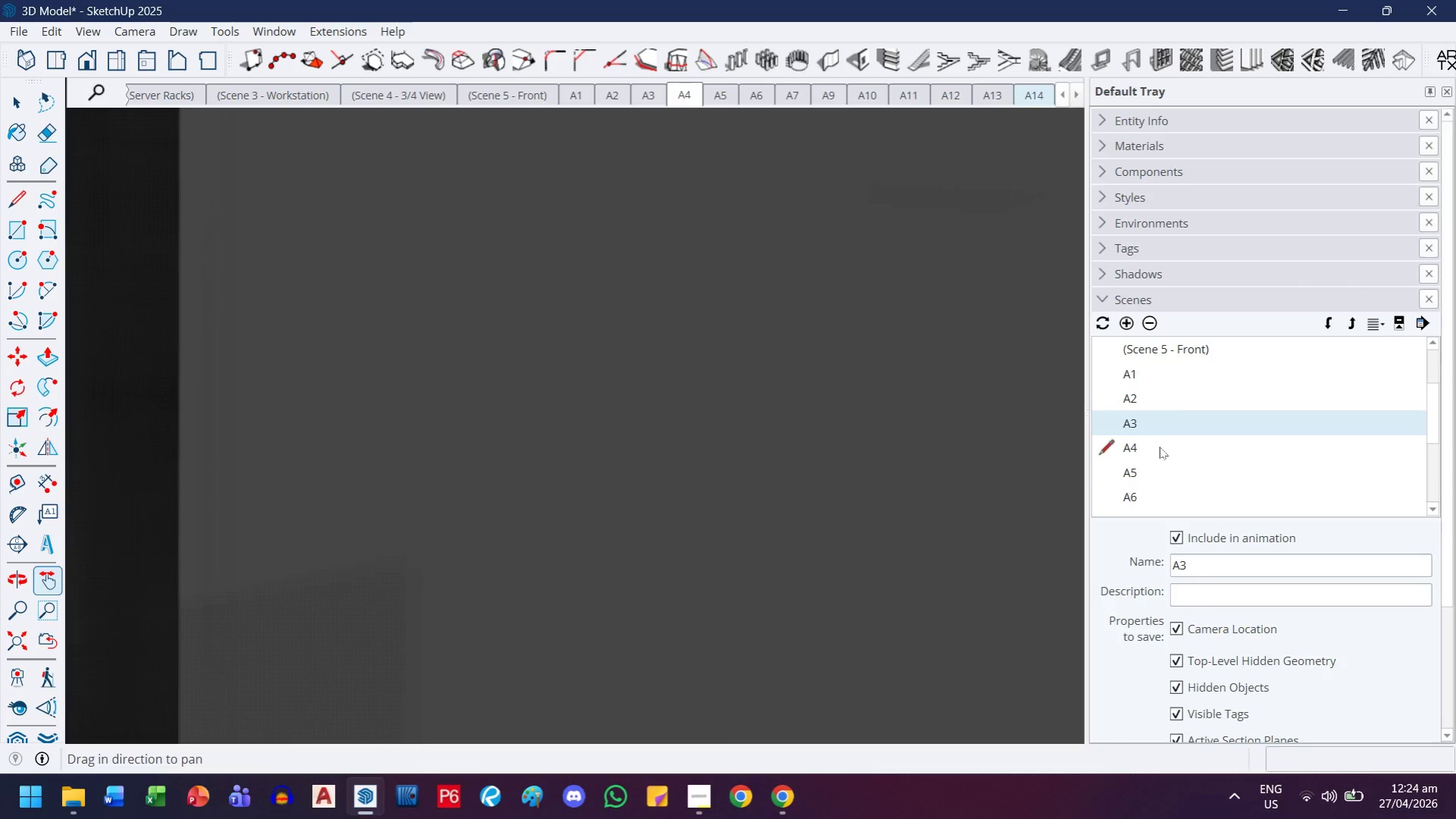 
triple_click([1159, 447])
 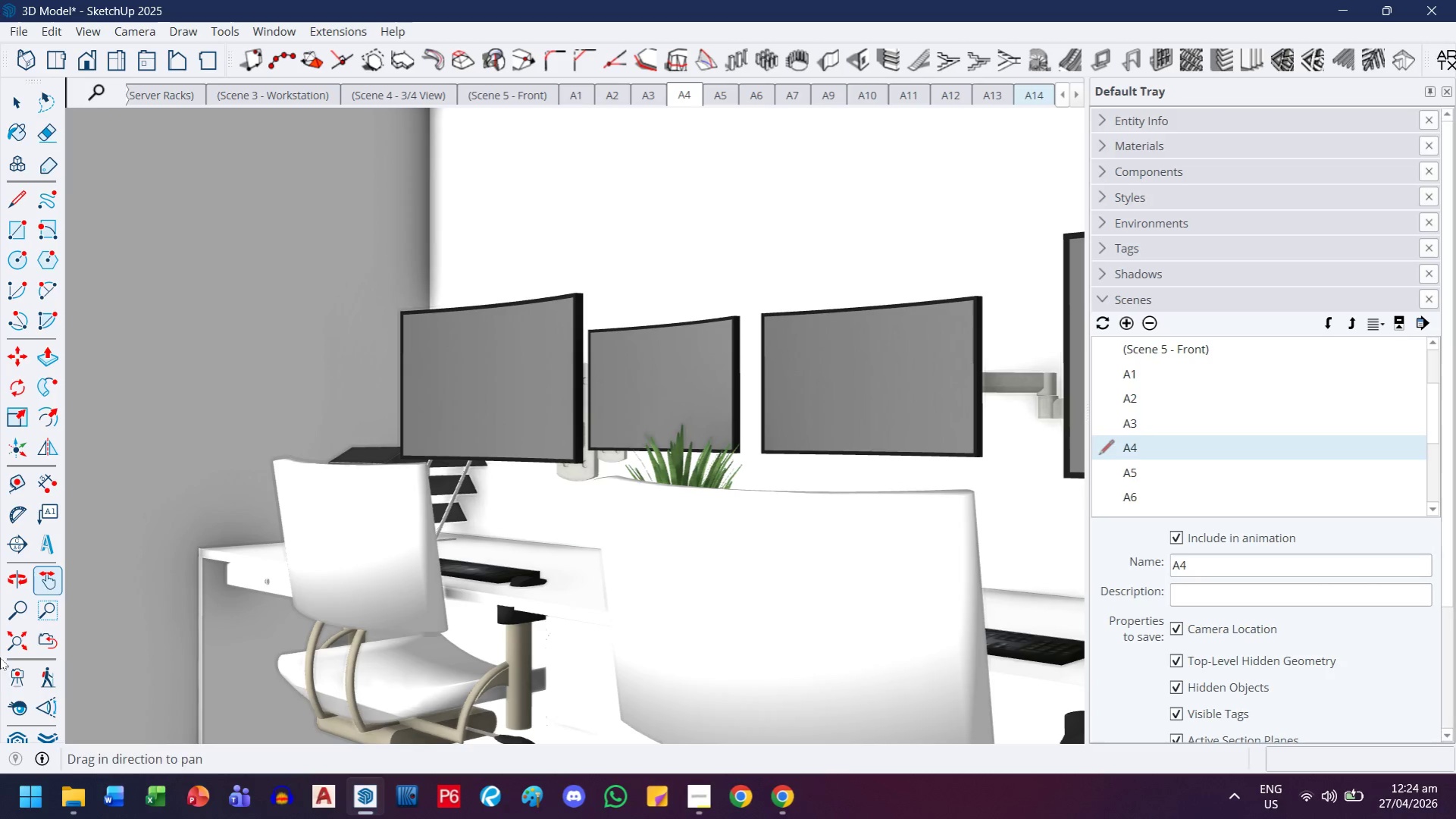 
left_click([21, 645])
 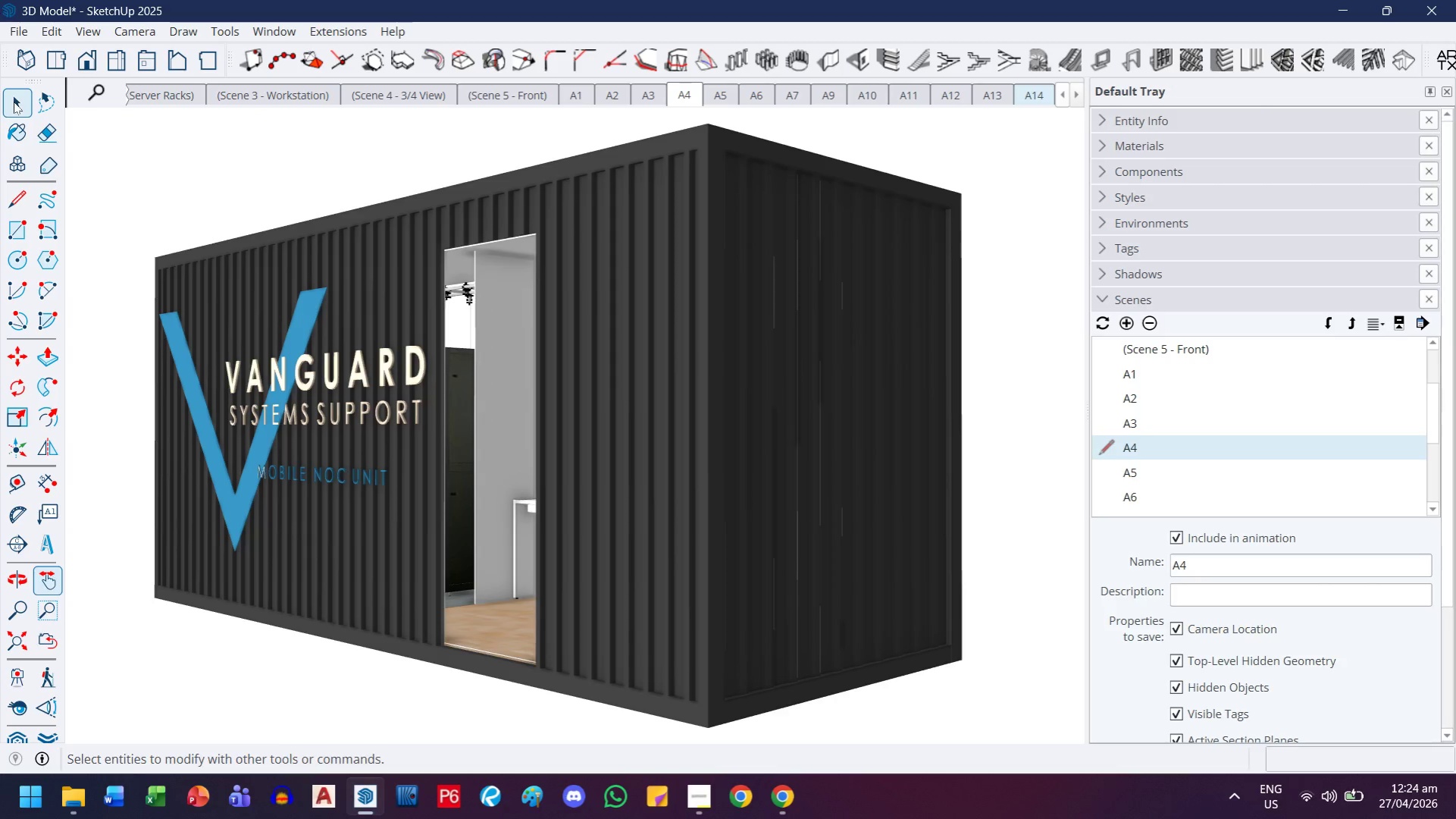 
double_click([603, 220])
 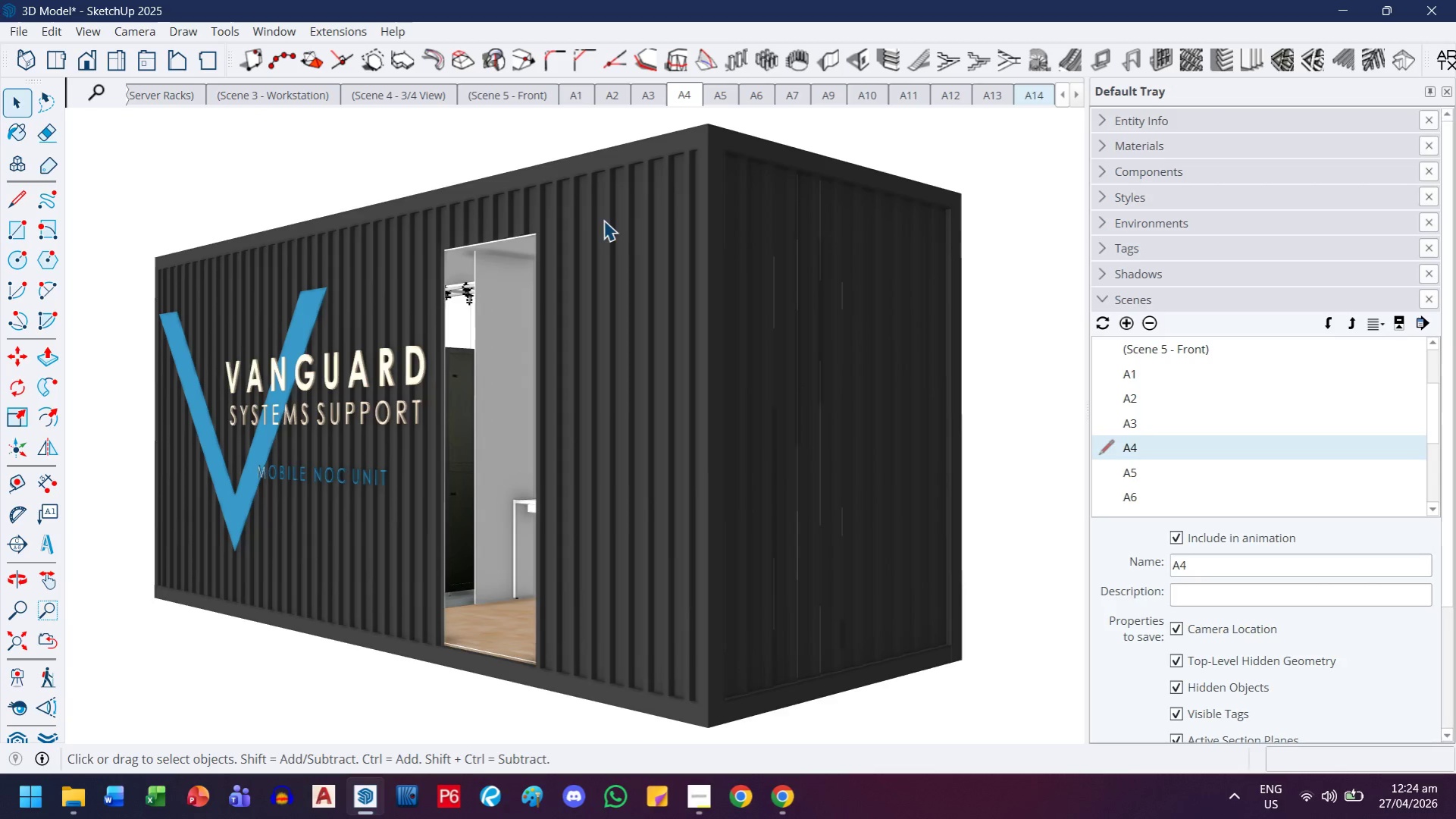 
right_click([604, 220])
 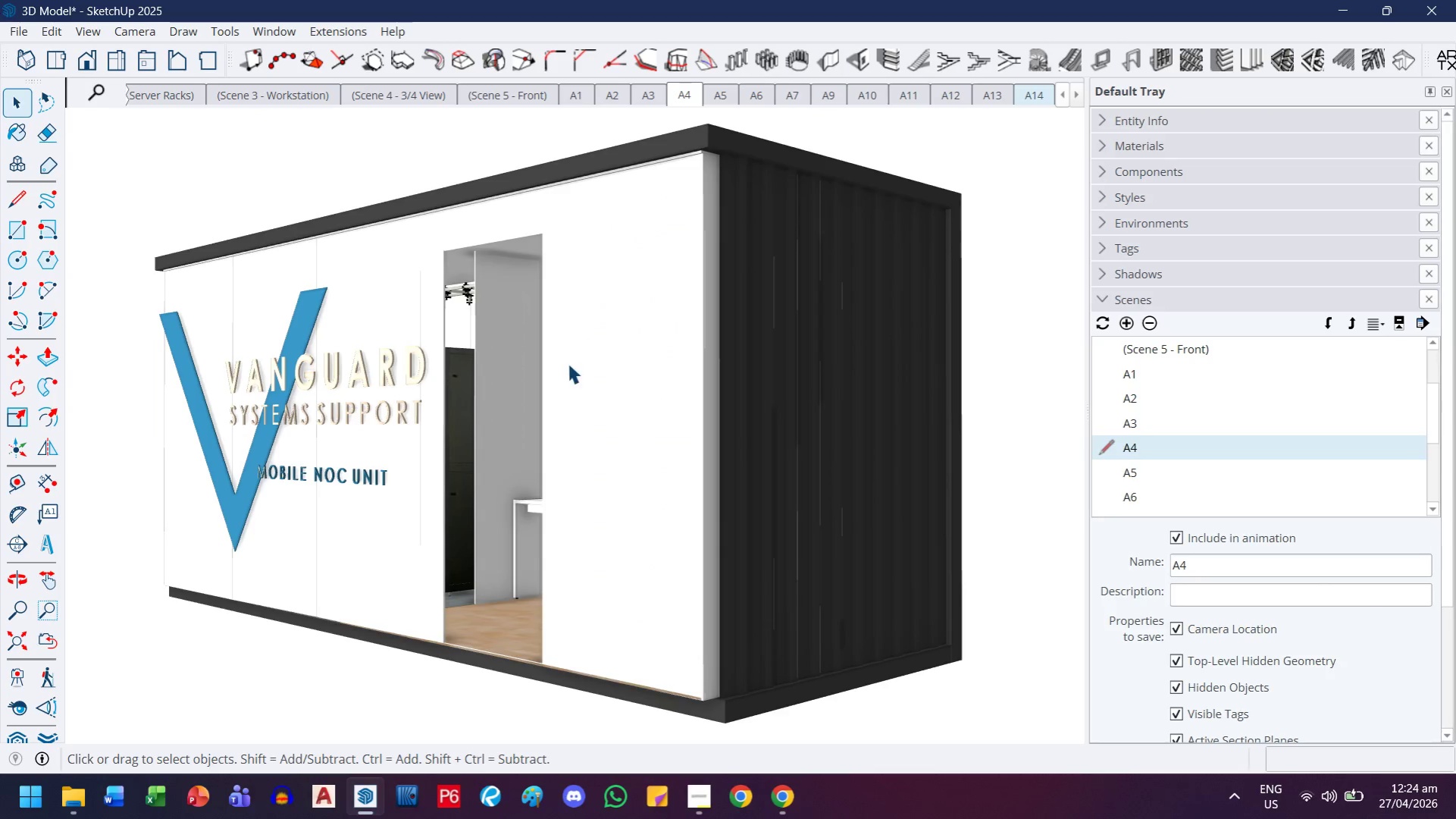 
left_click([588, 337])
 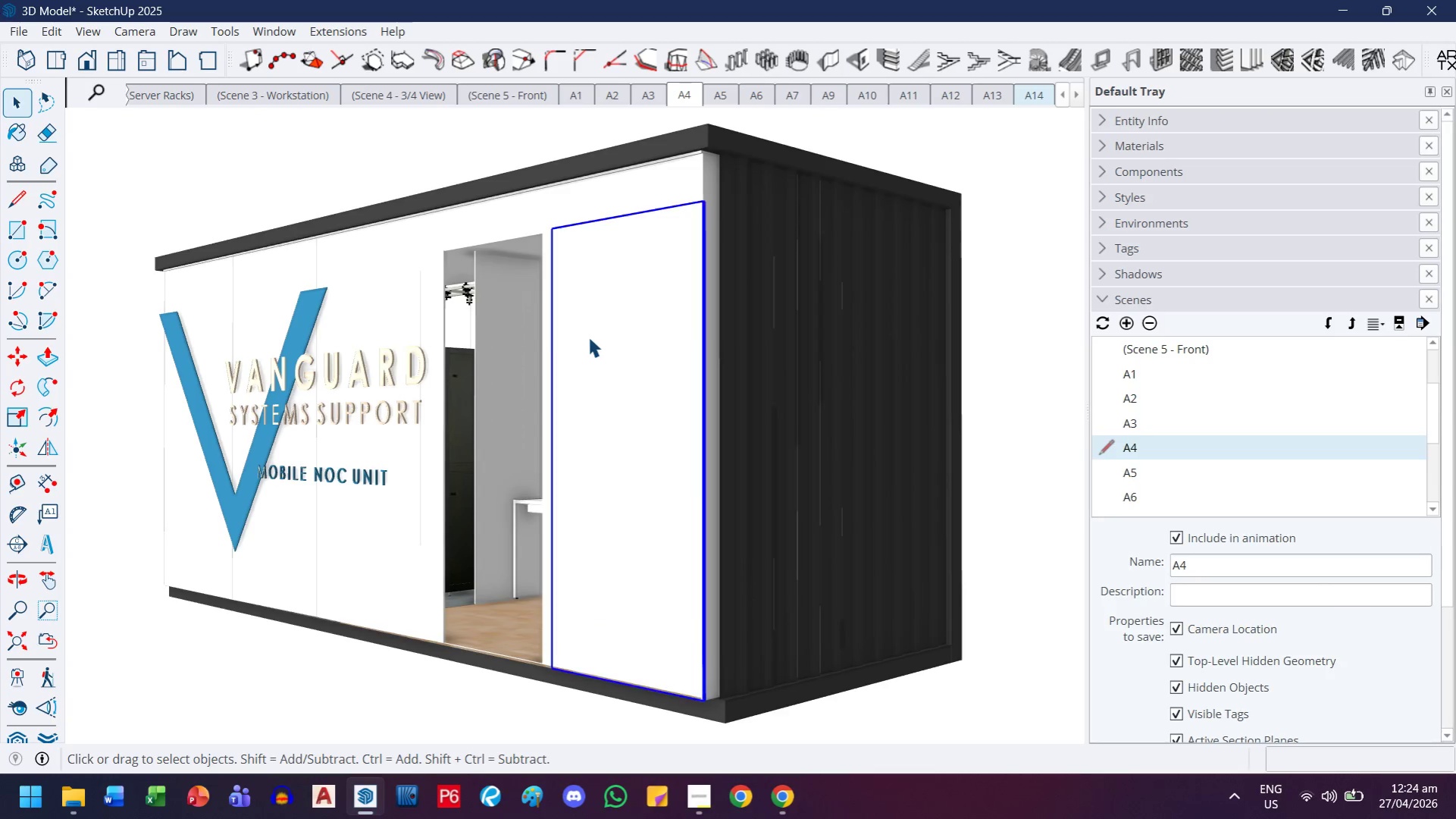 
right_click([588, 337])
 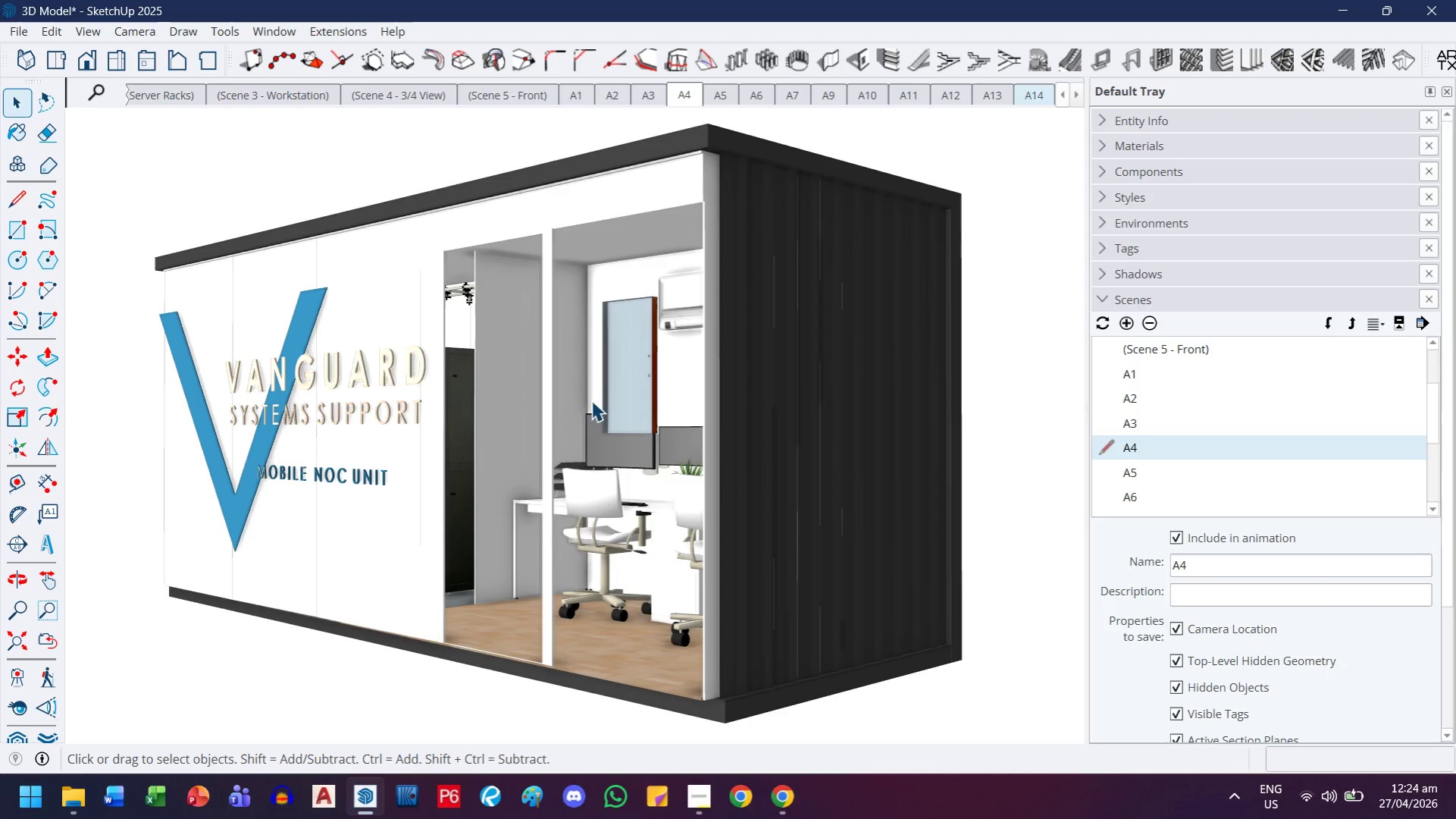 
left_click([543, 413])
 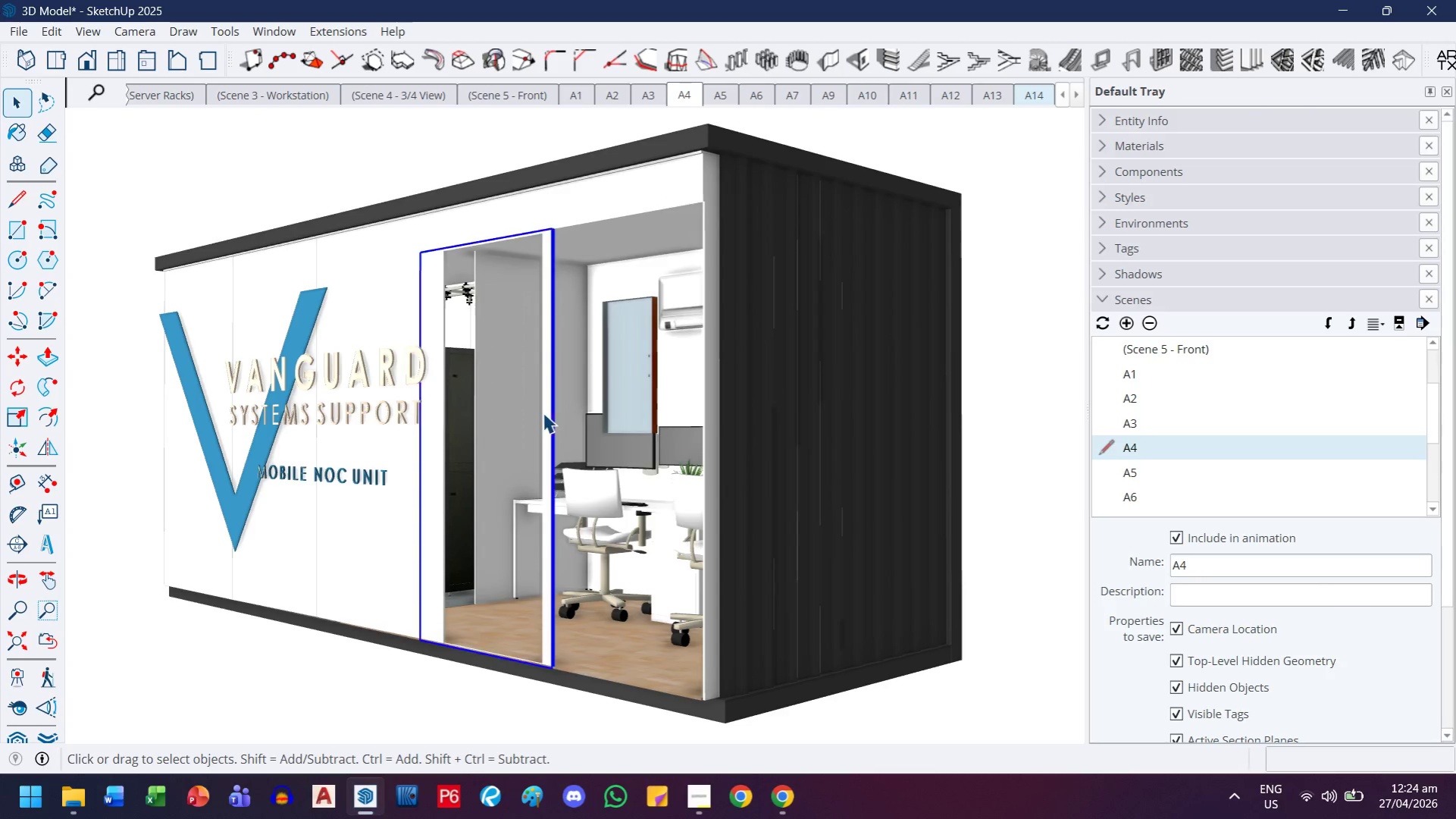 
right_click([543, 413])
 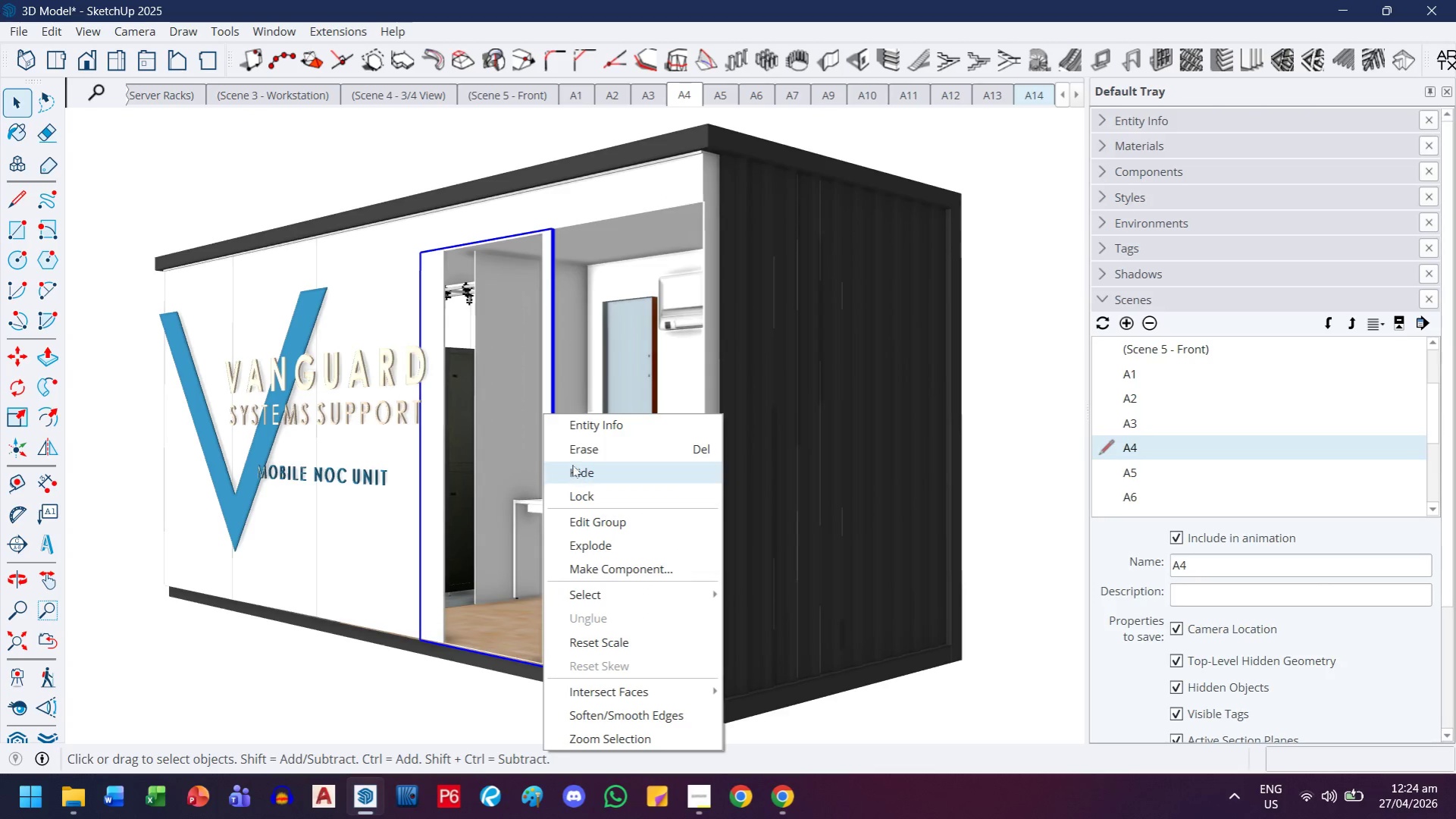 
left_click([572, 465])
 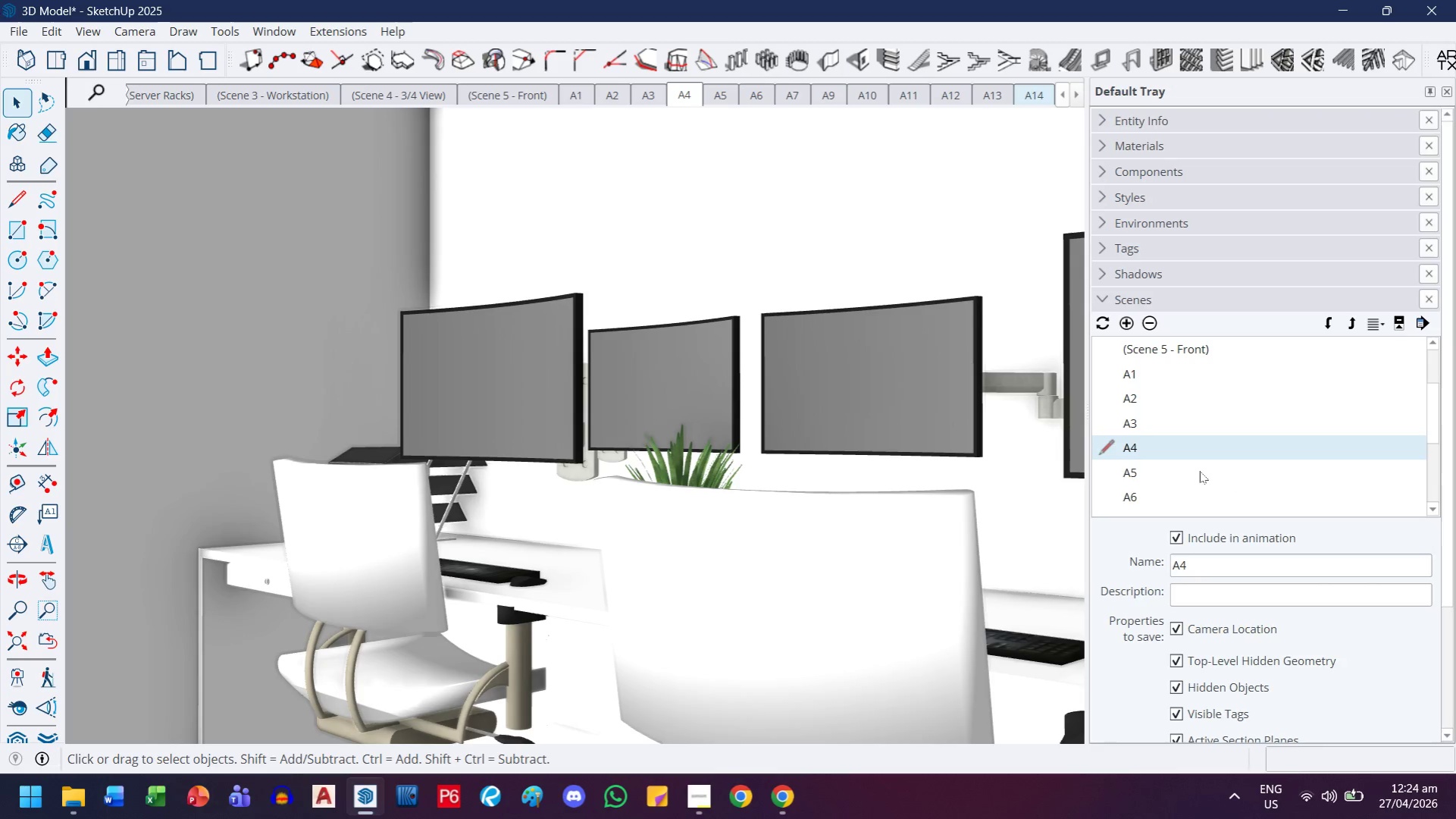 
wait(8.69)
 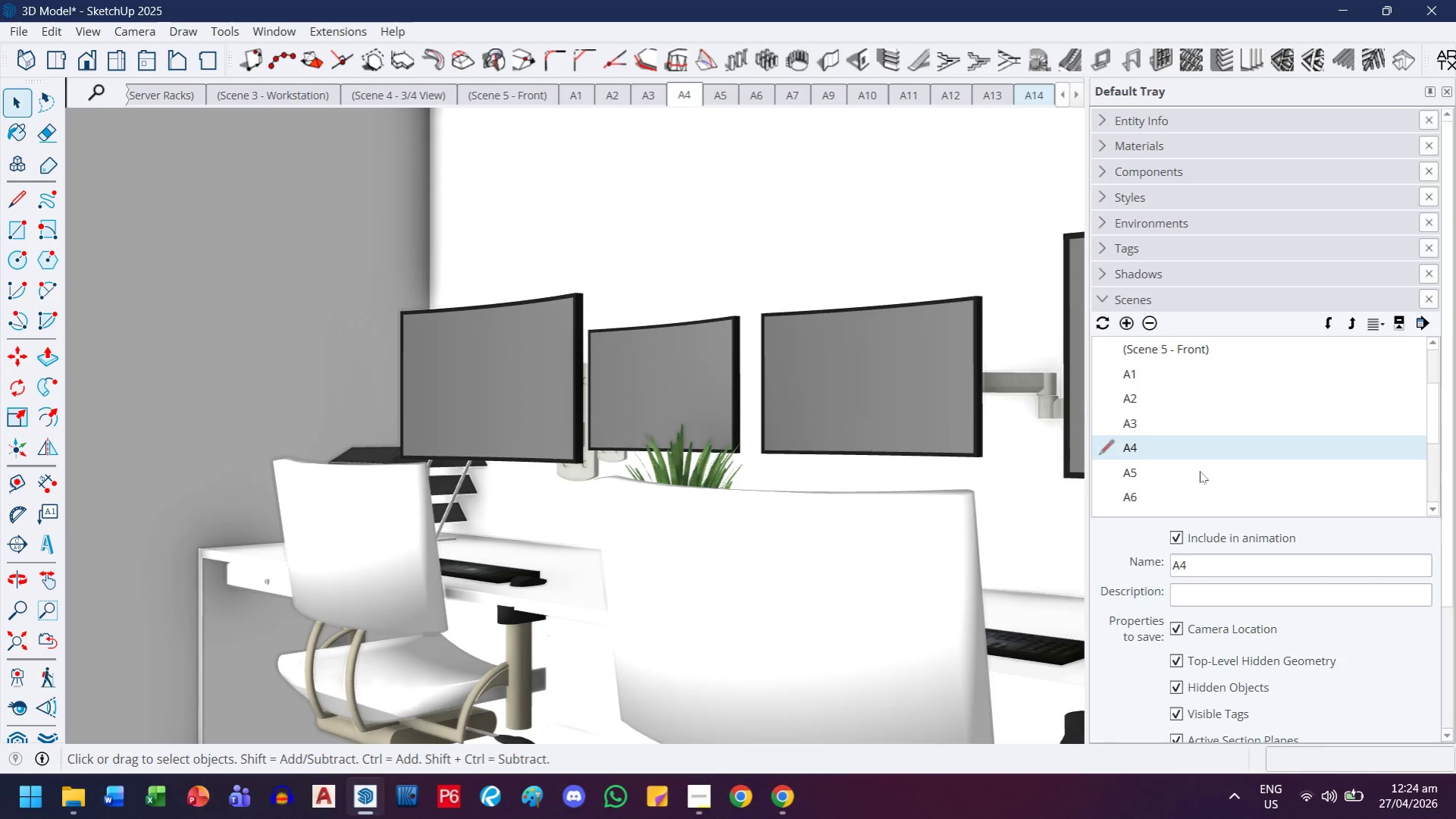 
right_click([692, 89])
 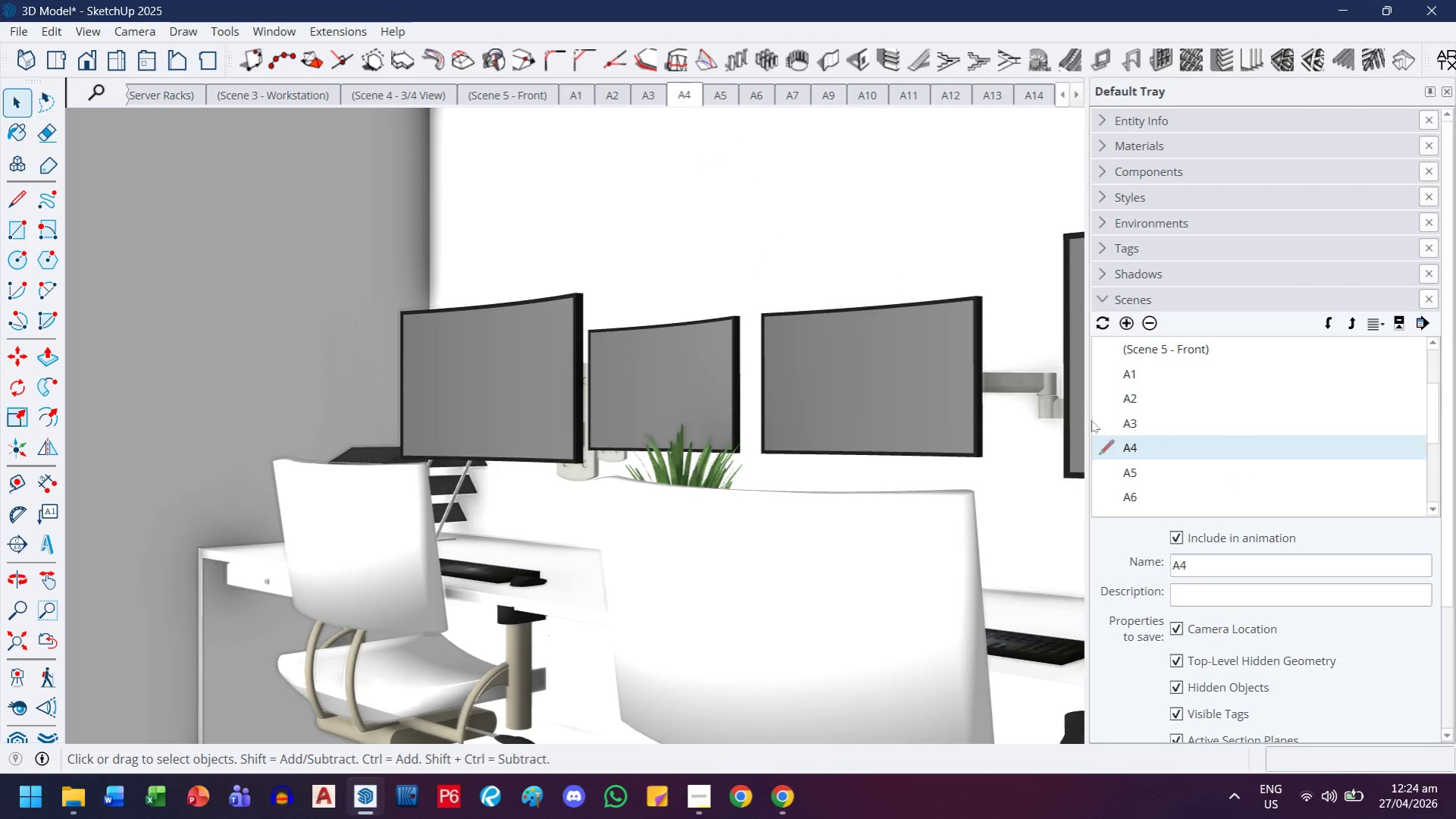 
double_click([1173, 425])
 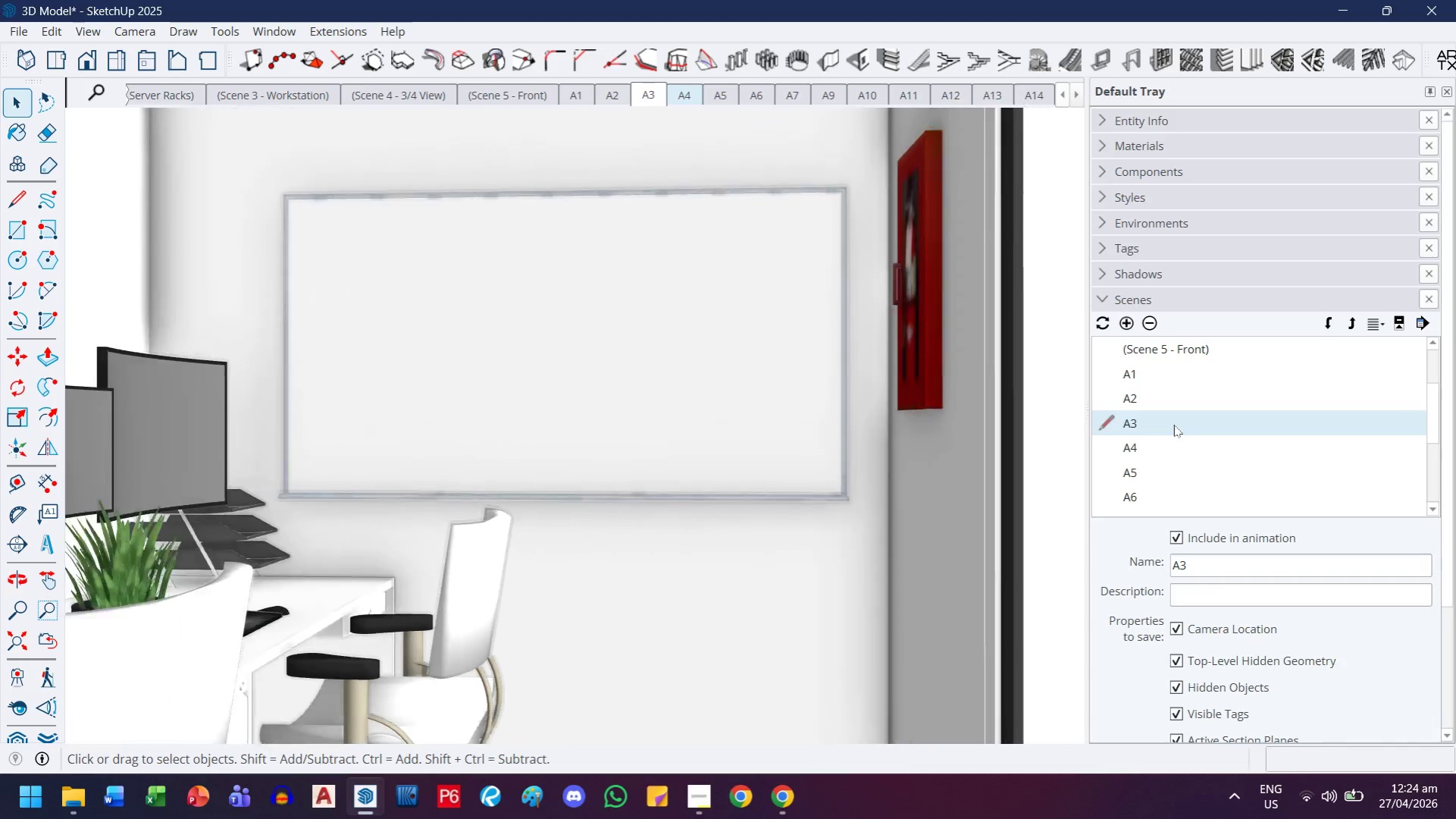 
double_click([1162, 445])
 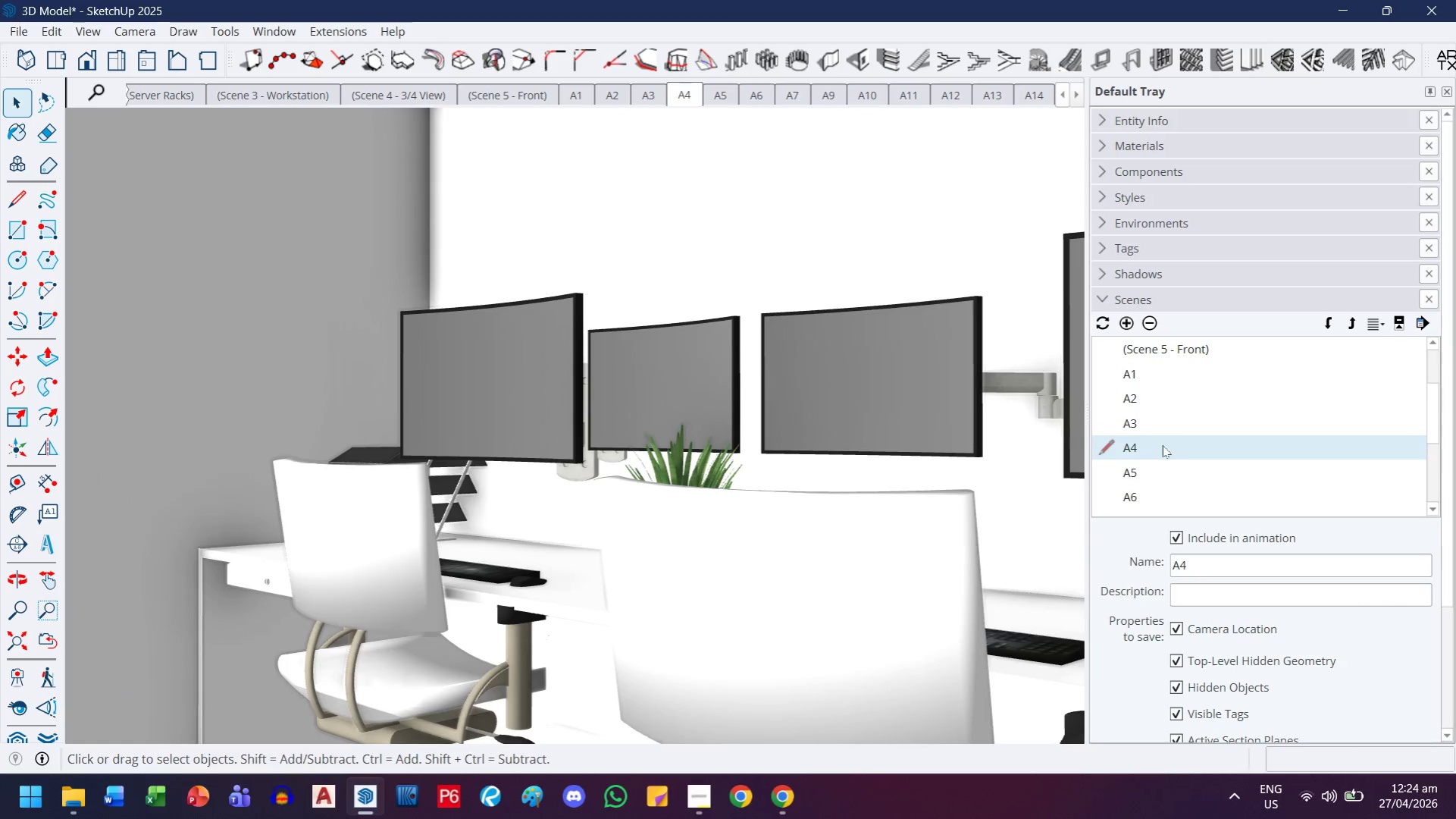 
double_click([1162, 431])
 